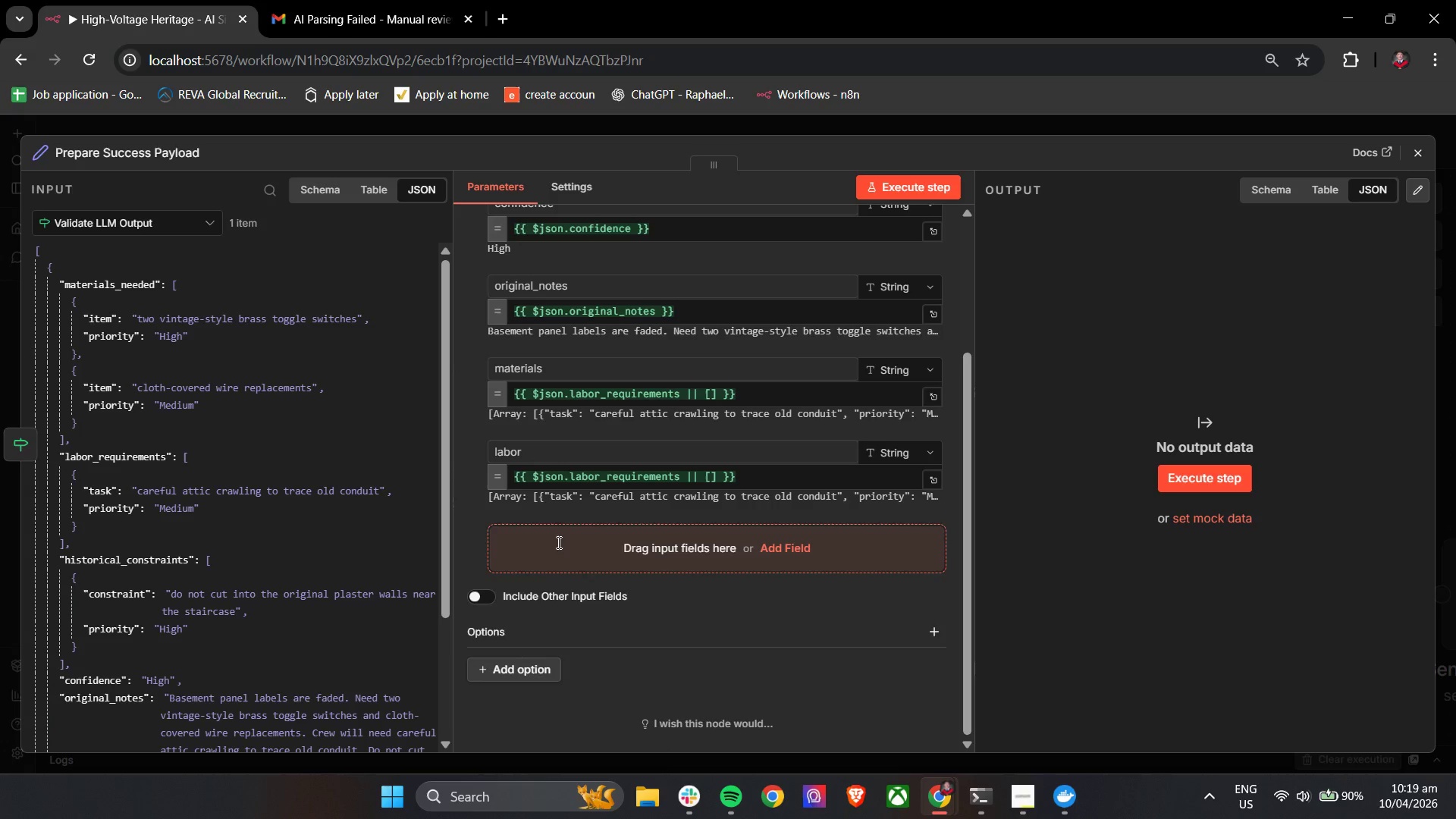 
scroll: coordinate [469, 573], scroll_direction: down, amount: 2.0
 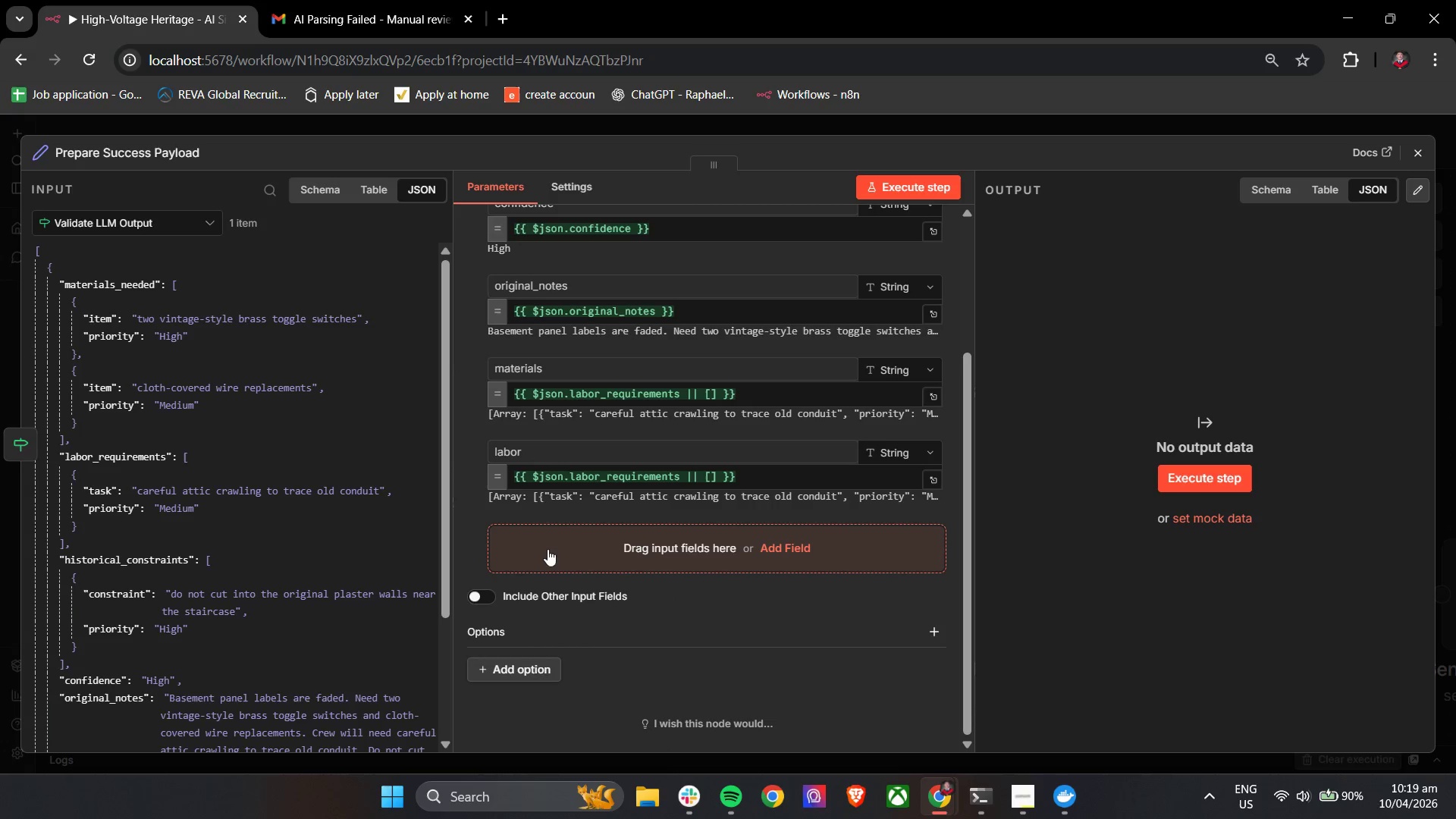 
mouse_move([560, 541])
 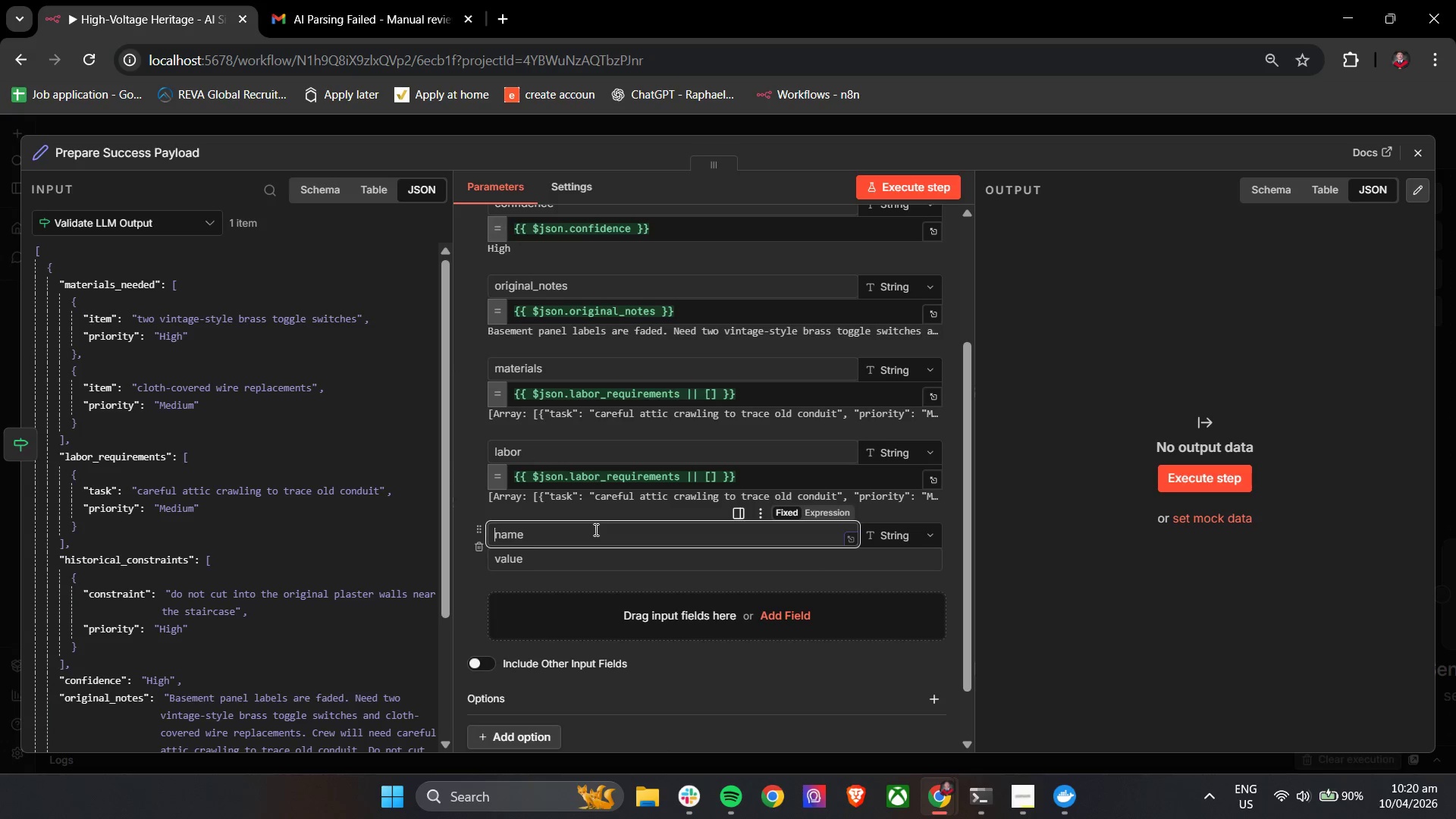 
type(CONSTRAINTS)
 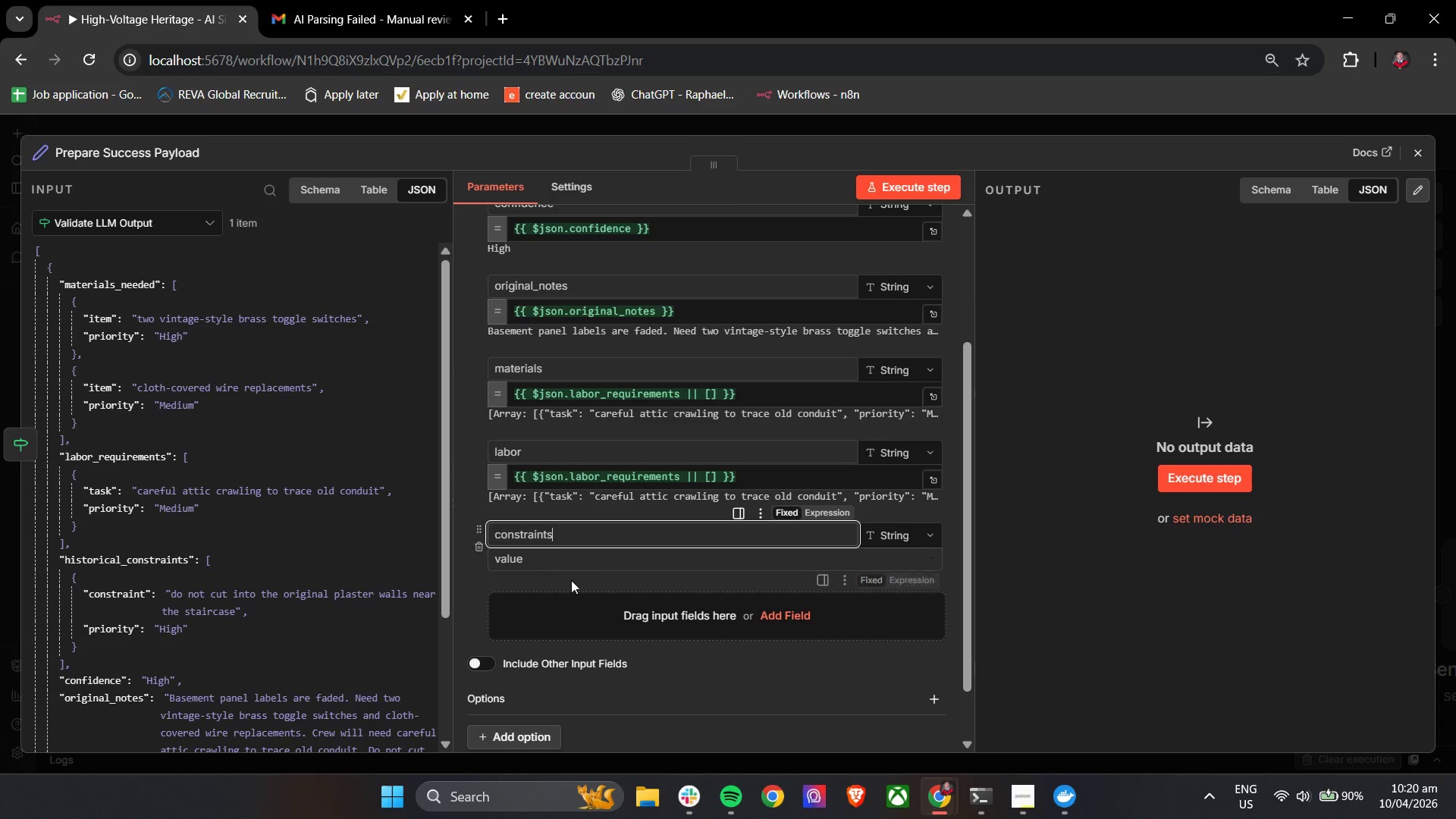 
left_click([571, 565])
 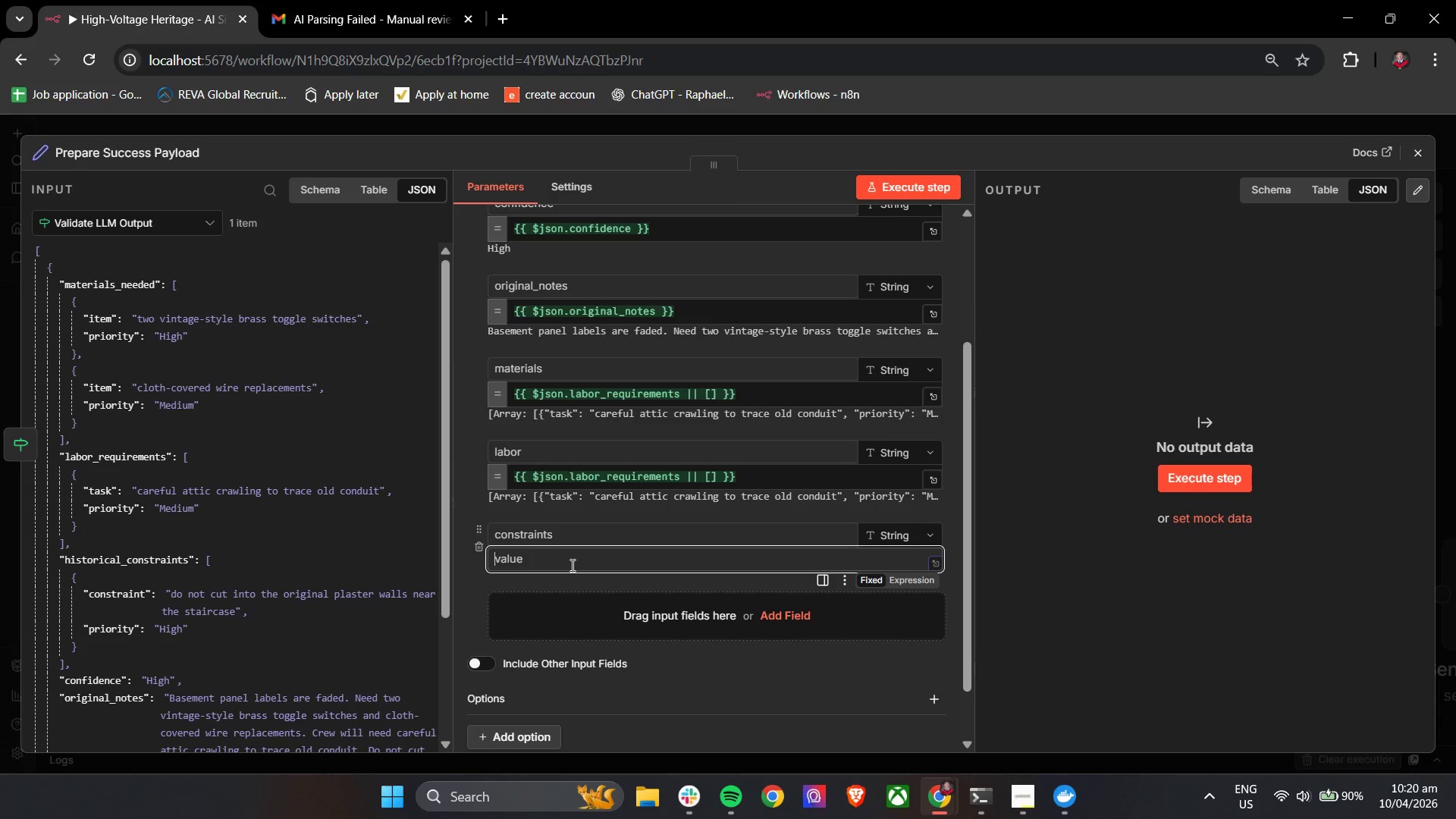 
key(Shift+BracketLeft)
 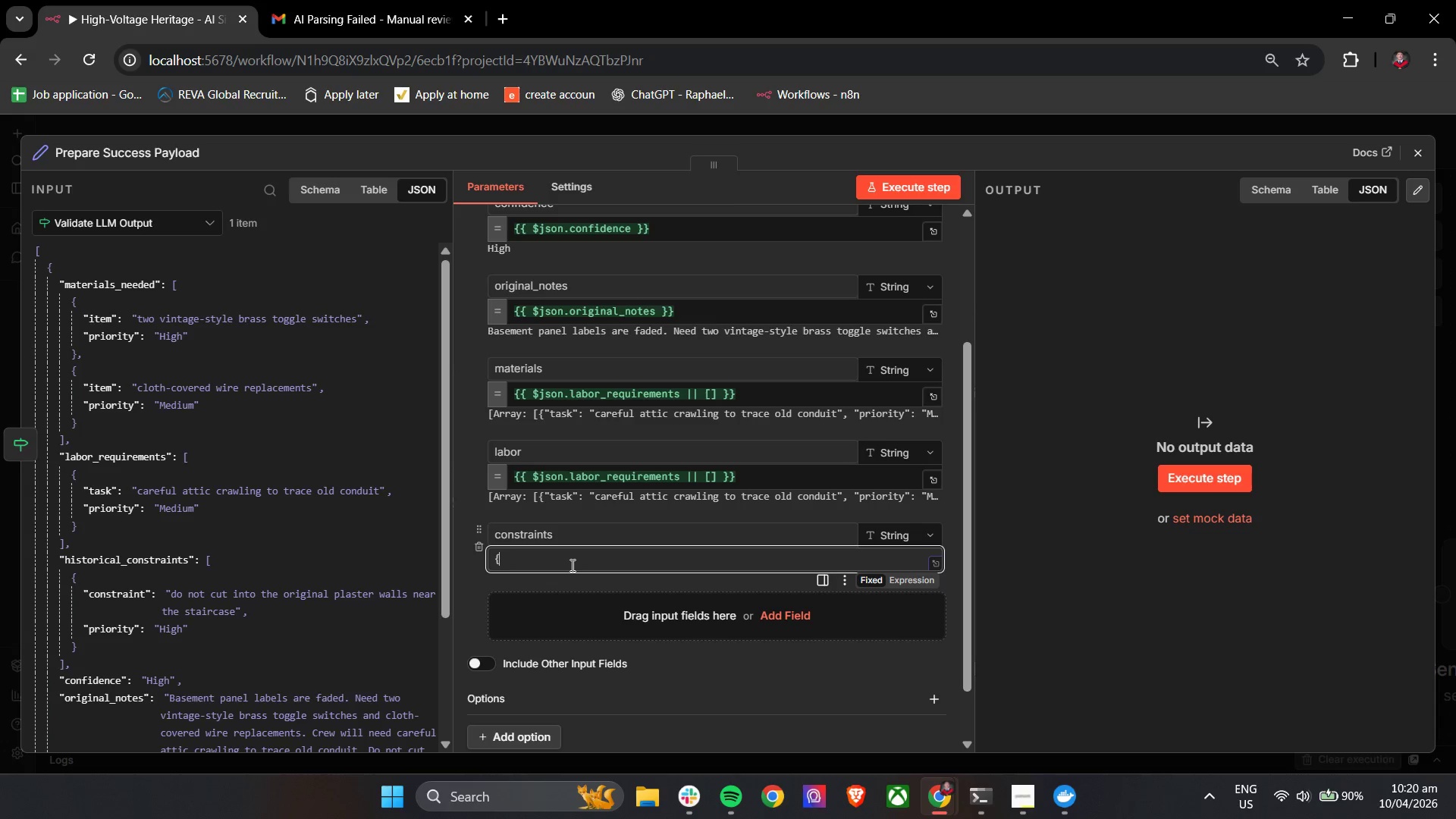 
key(Shift+BracketLeft)
 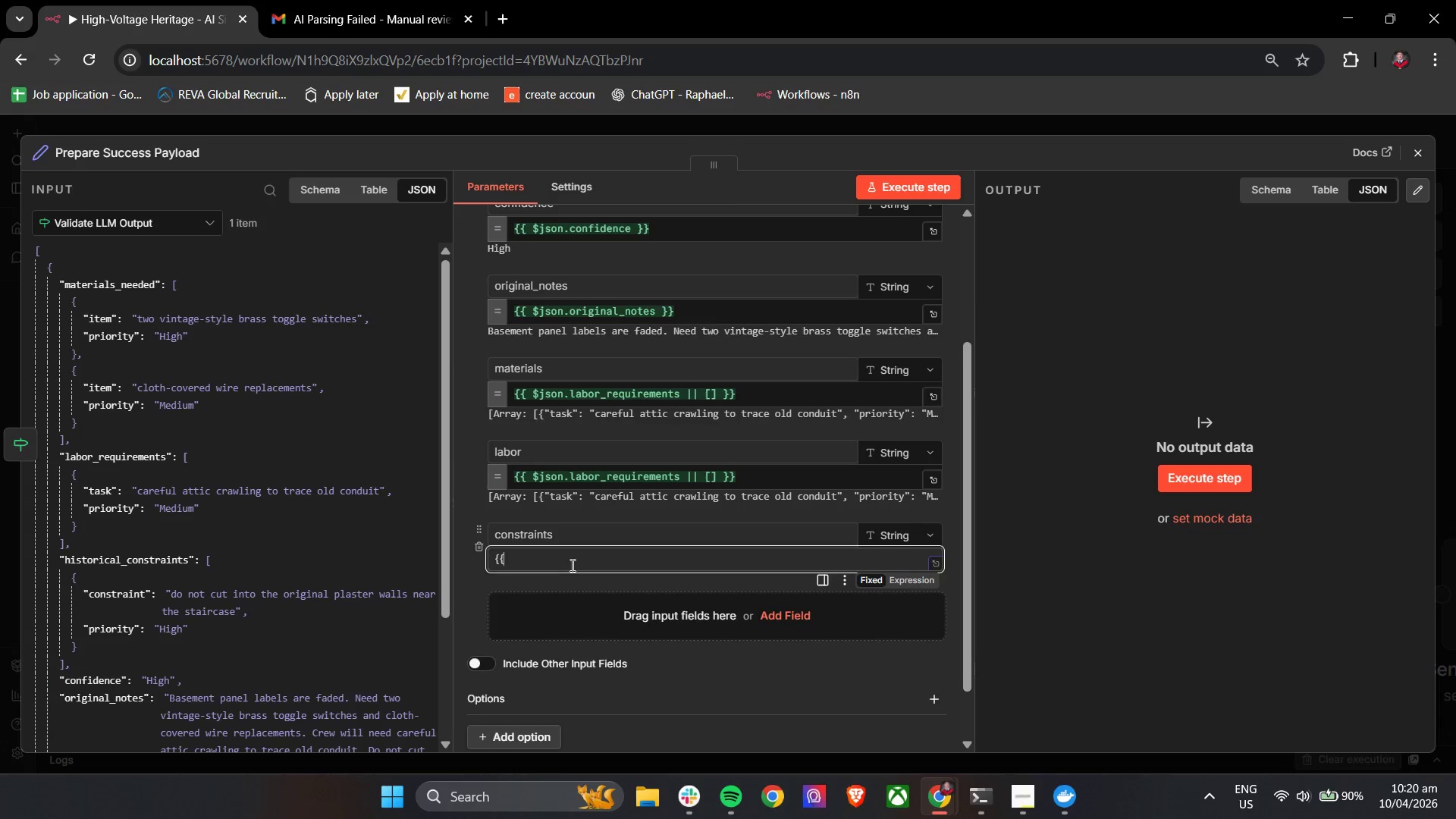 
key(Space)
 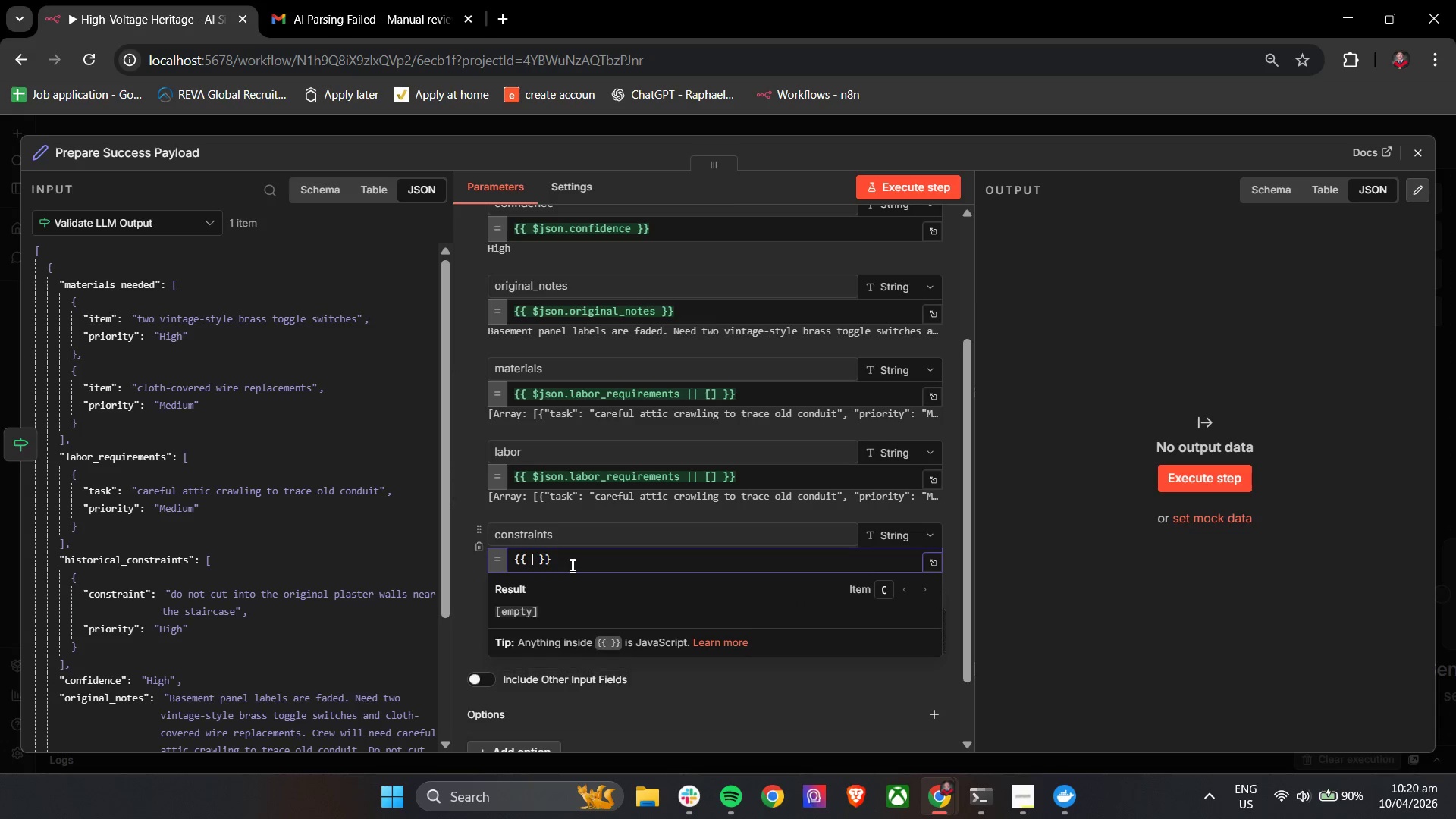 
key(Shift+4)
 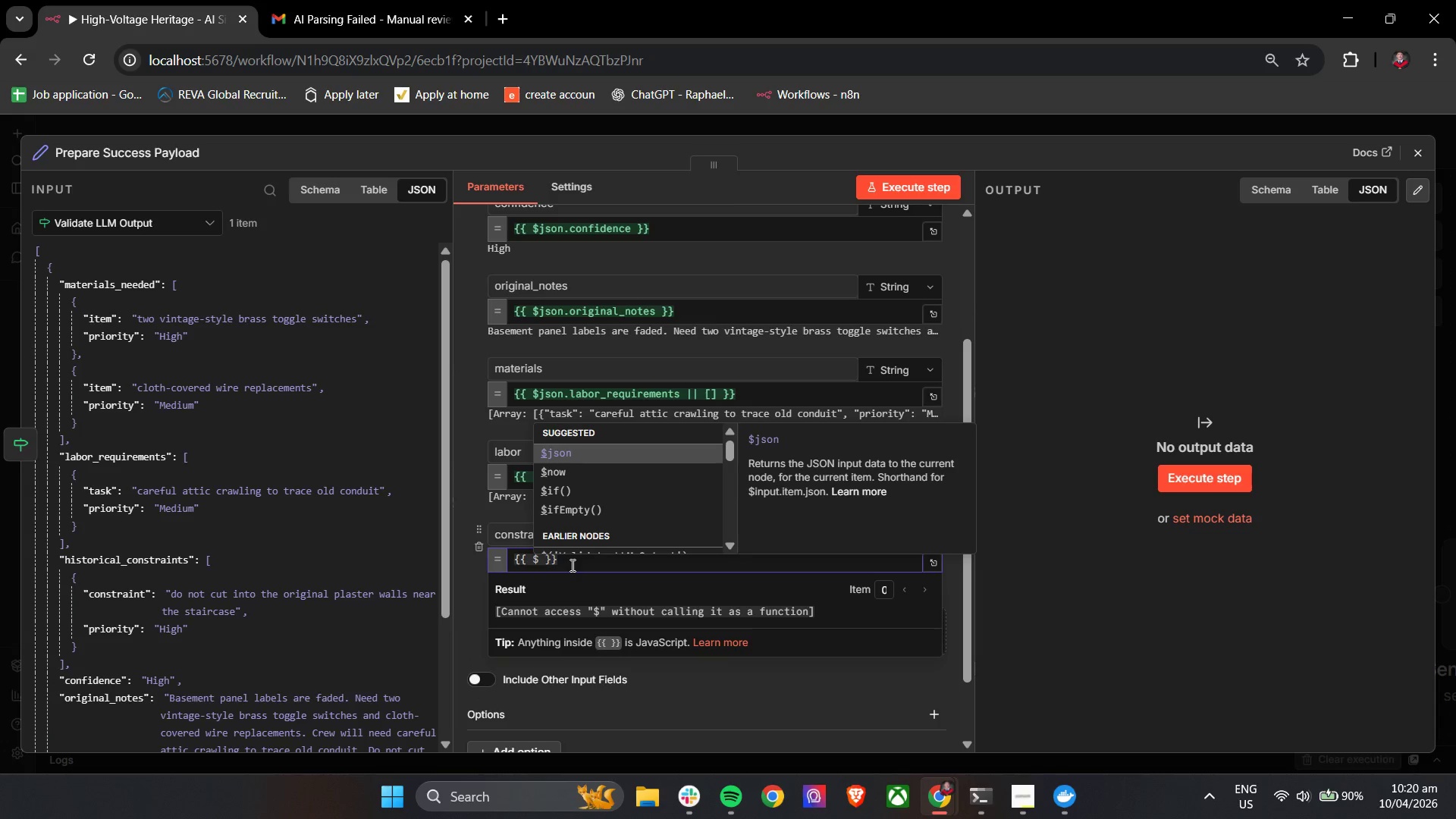 
key(Enter)
 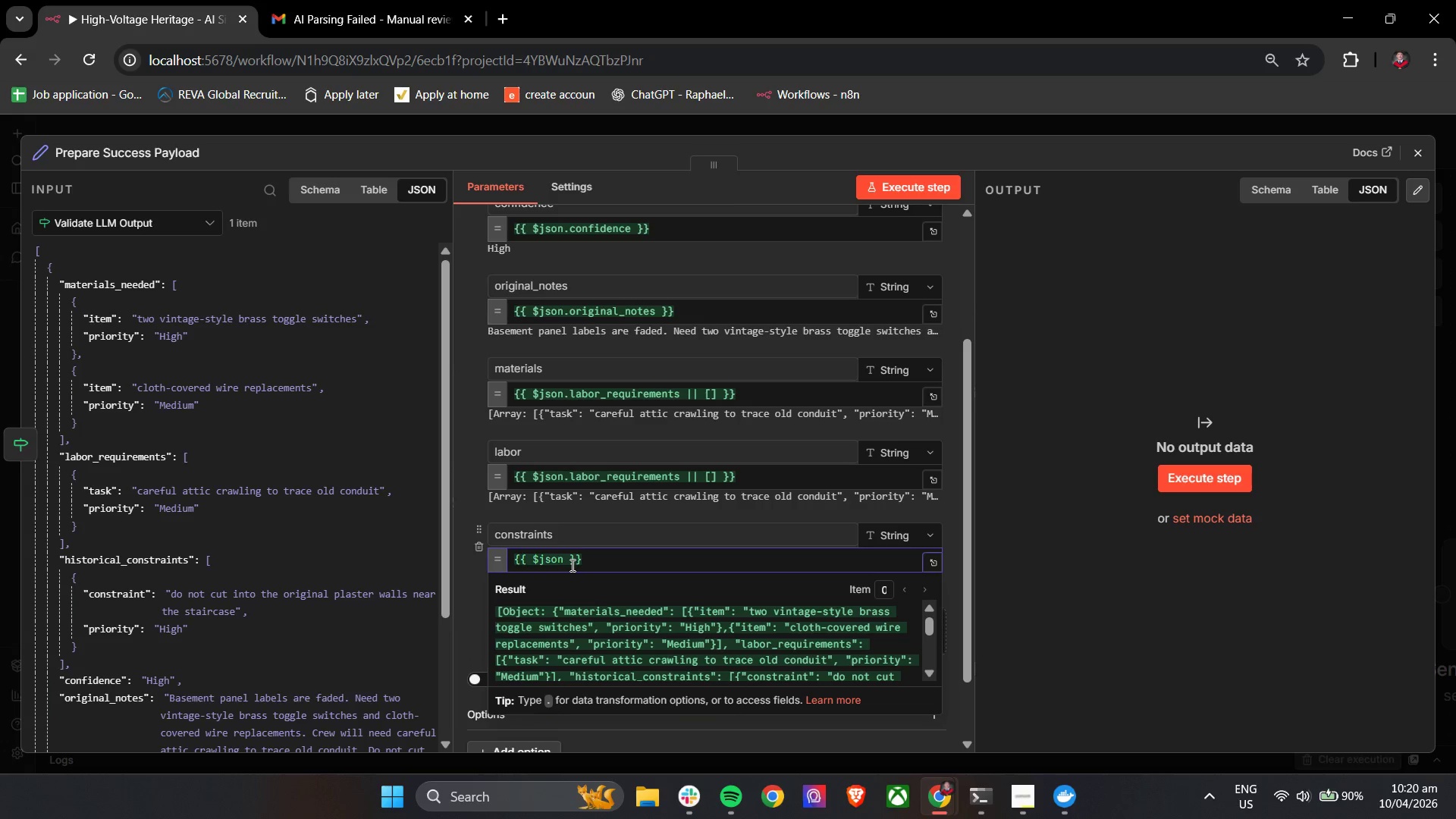 
key(Period)
 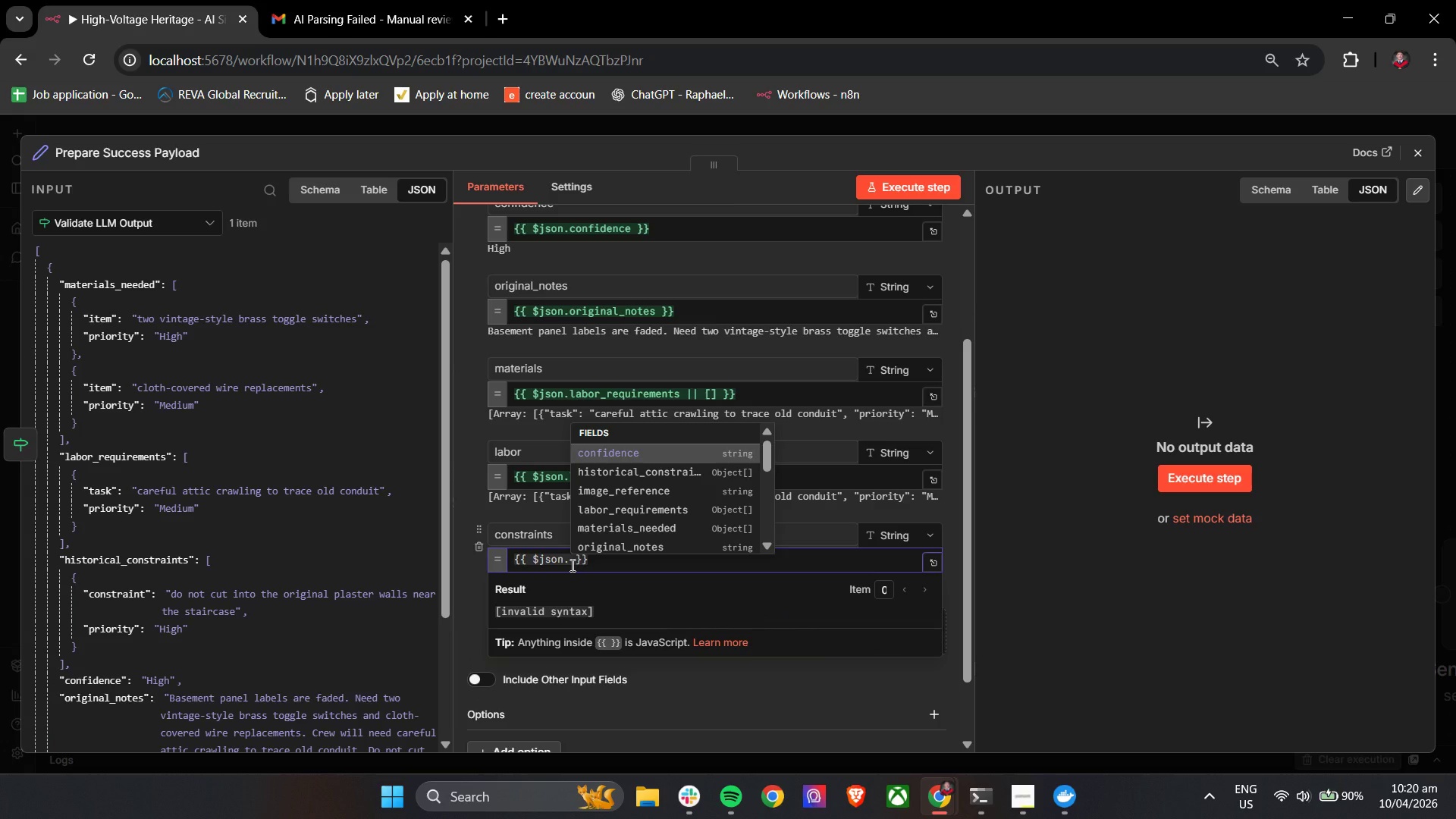 
key(ArrowDown)
 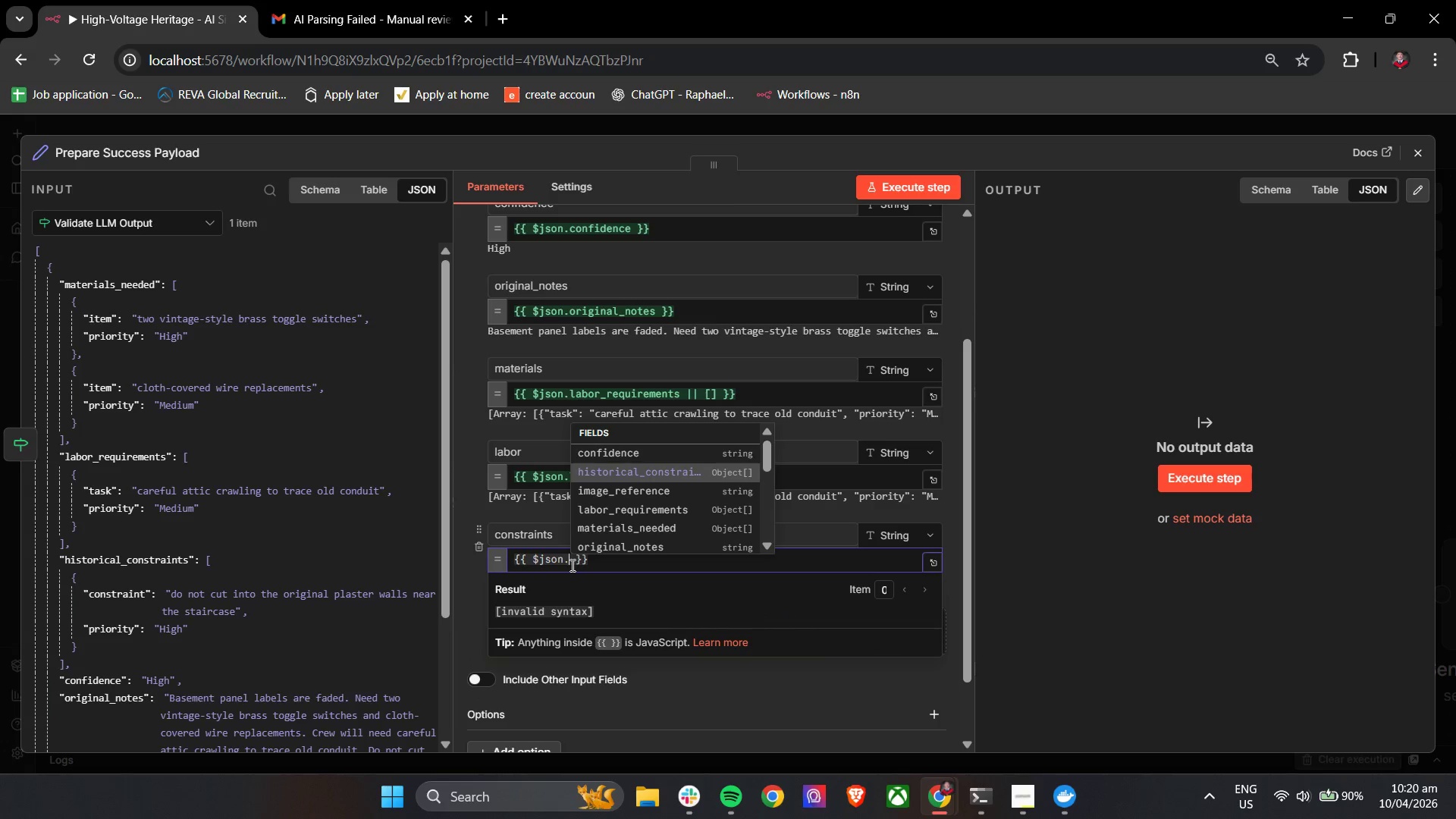 
key(ArrowDown)
 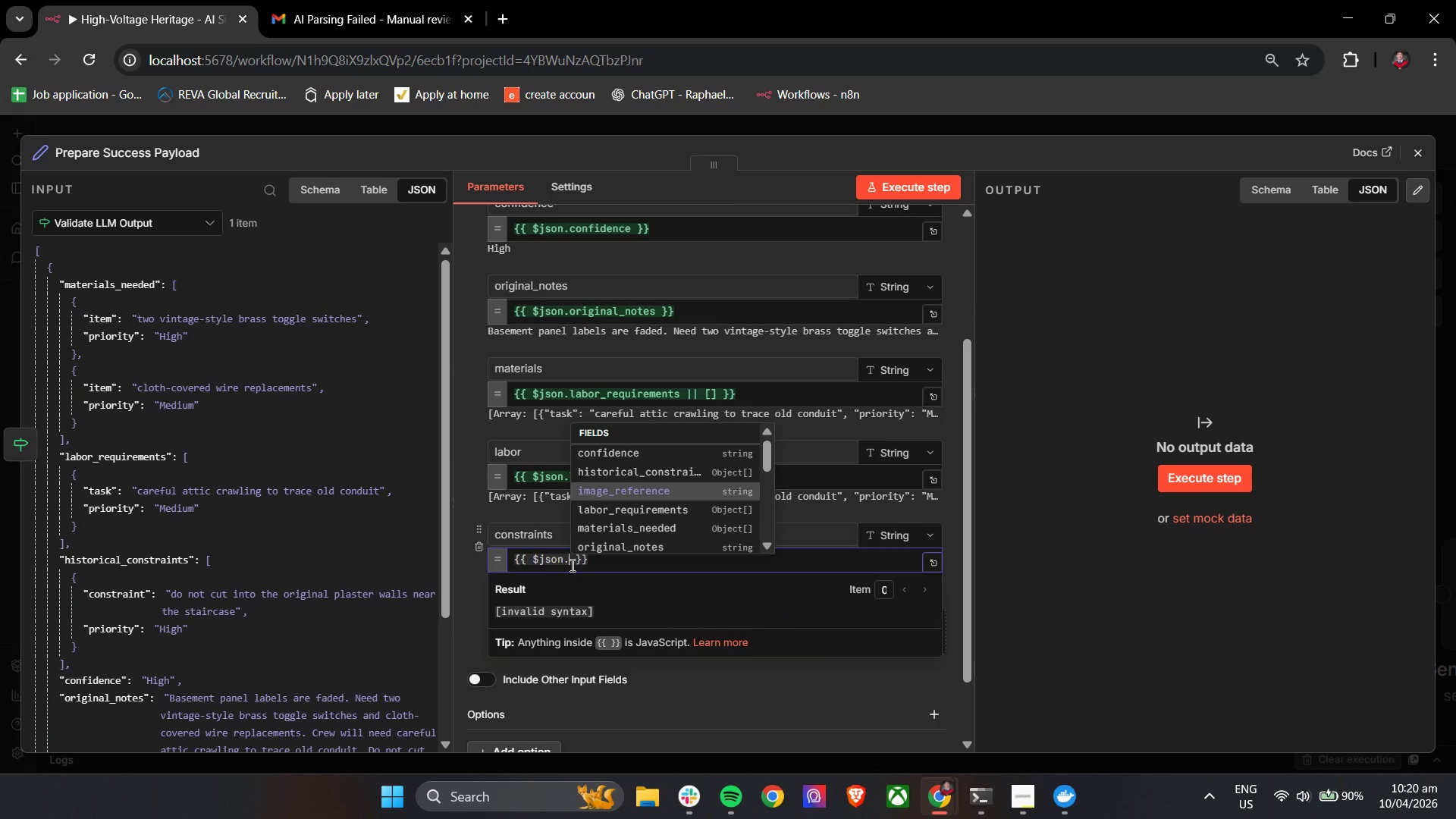 
key(ArrowDown)
 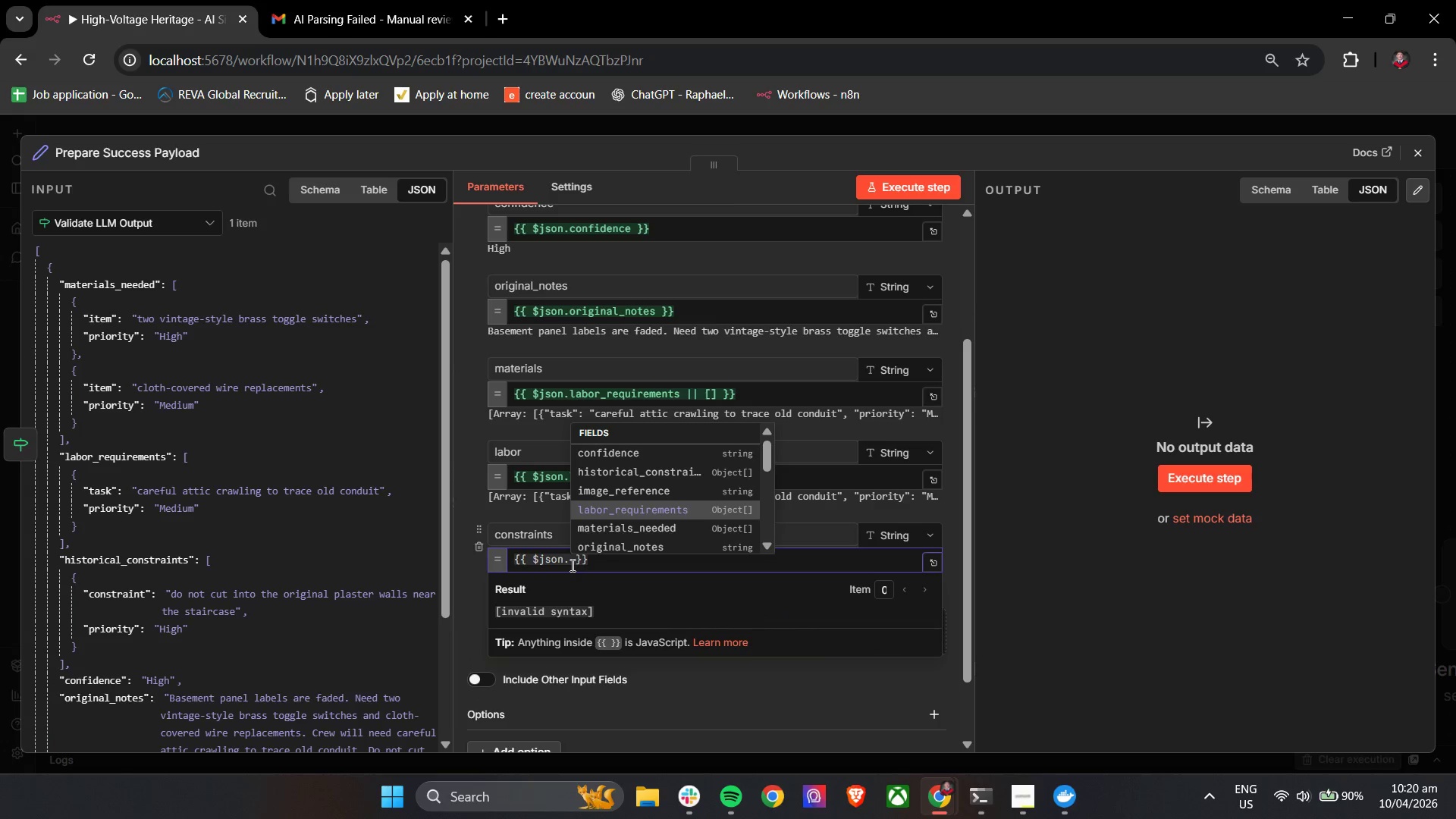 
key(ArrowDown)
 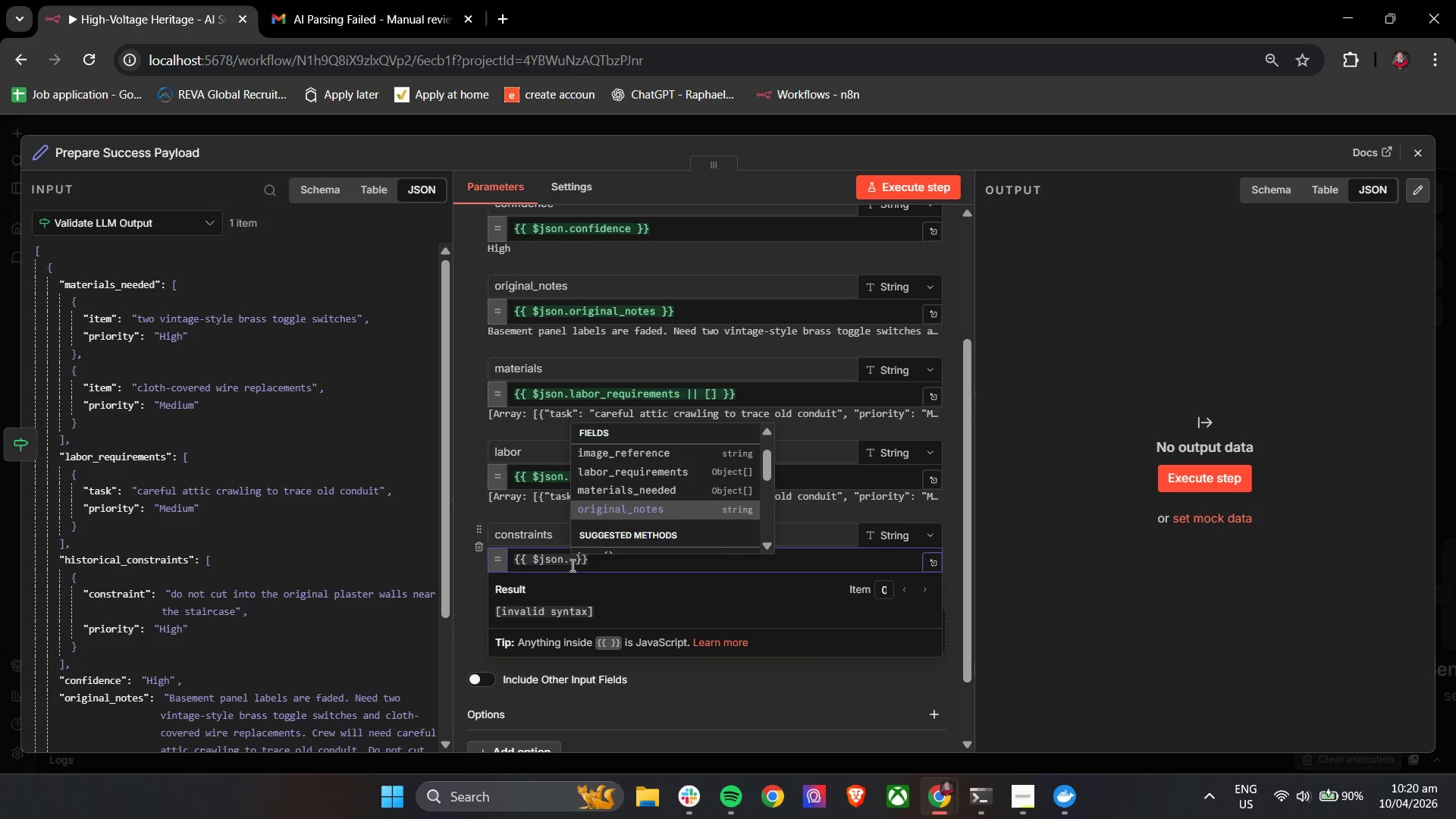 
key(ArrowDown)
 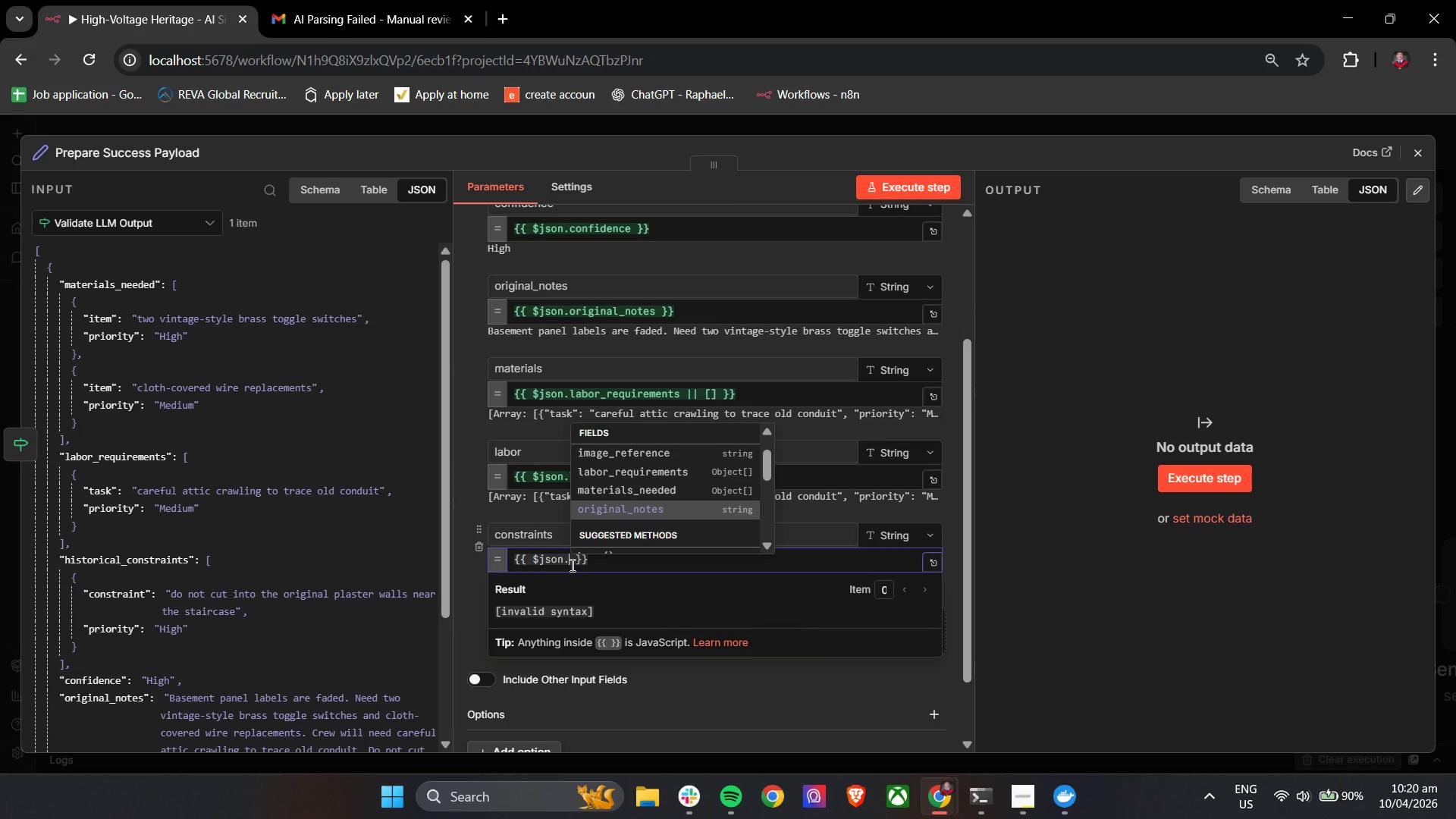 
key(ArrowUp)
 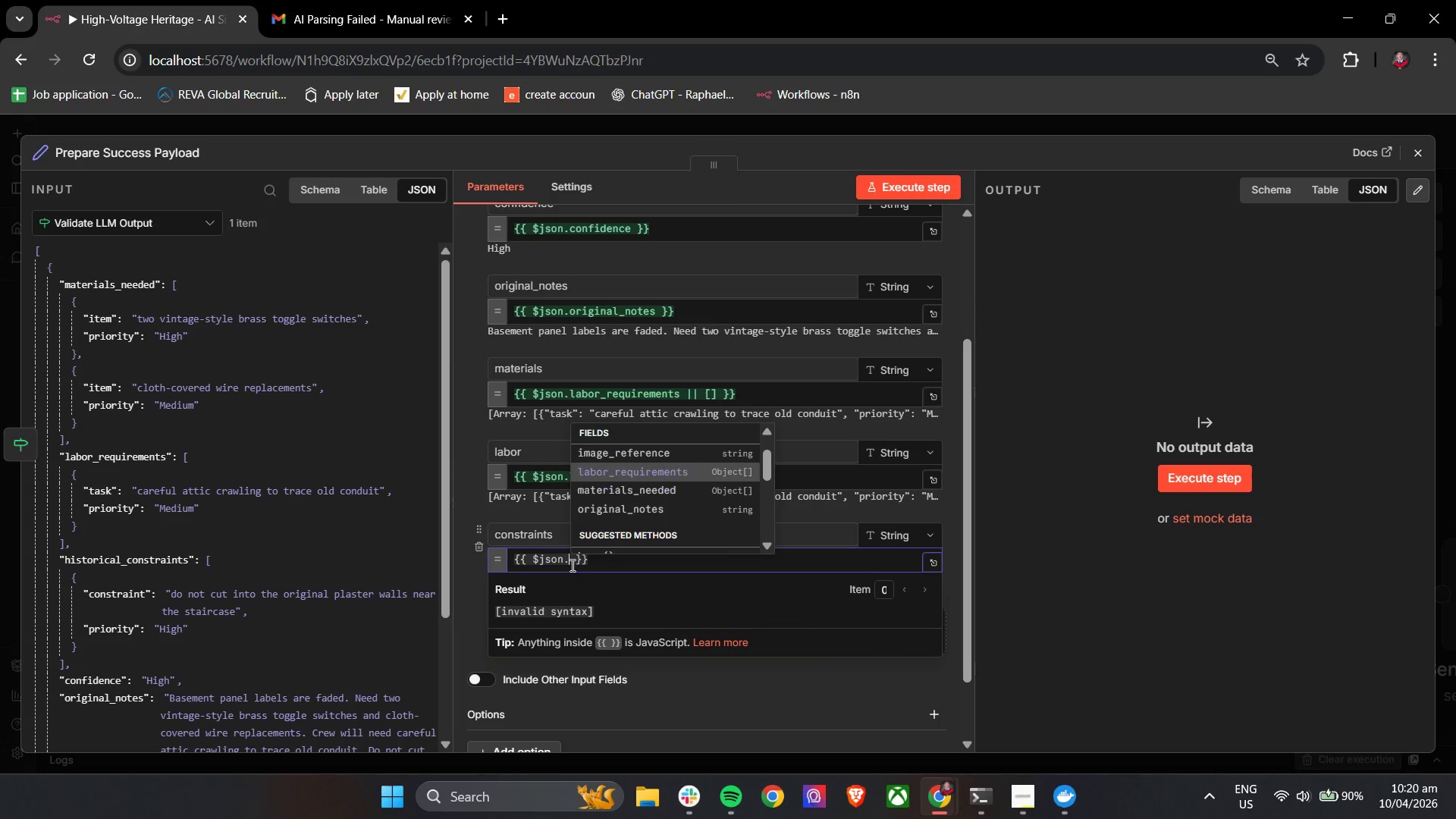 
key(ArrowUp)
 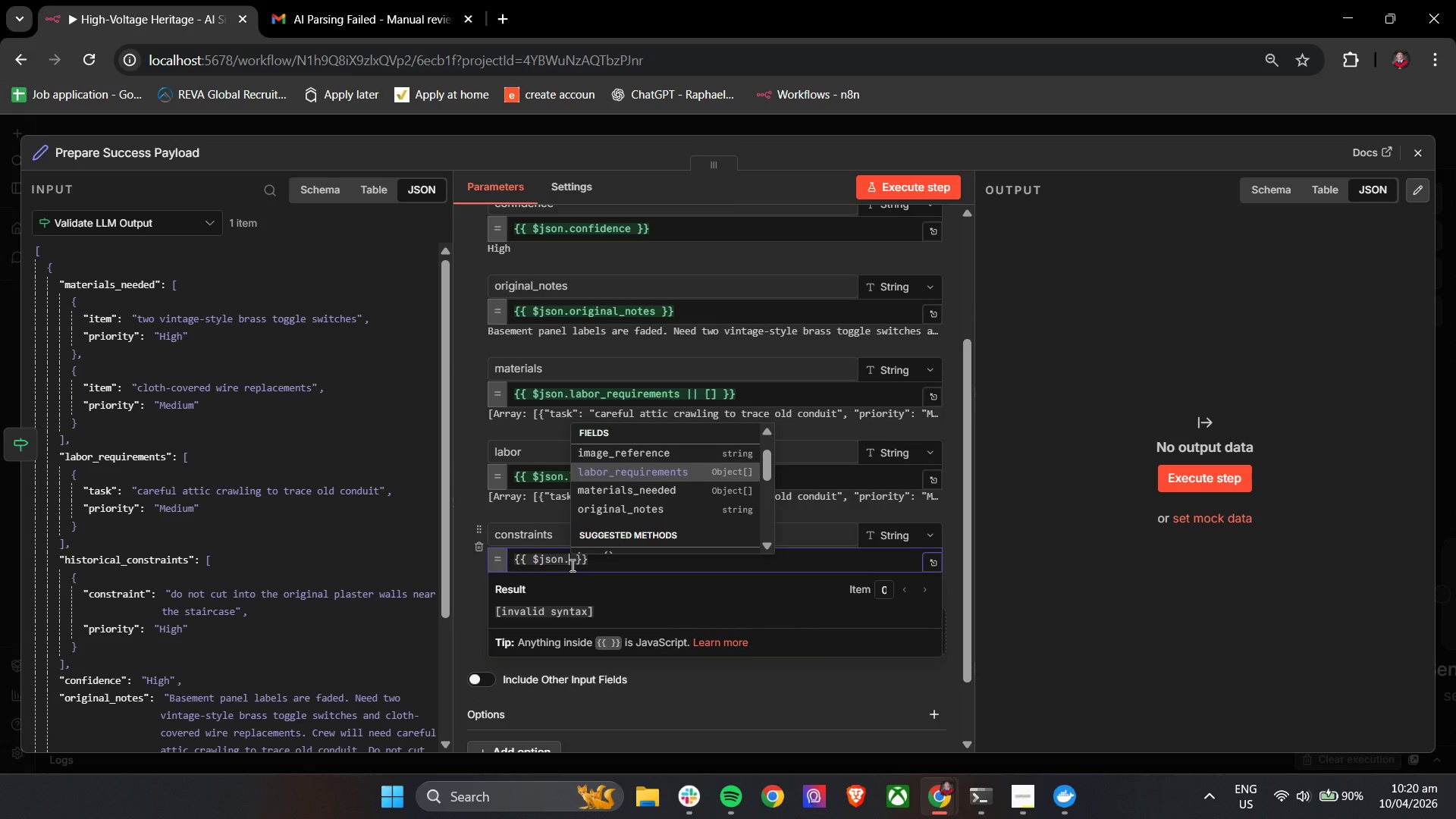 
key(ArrowUp)
 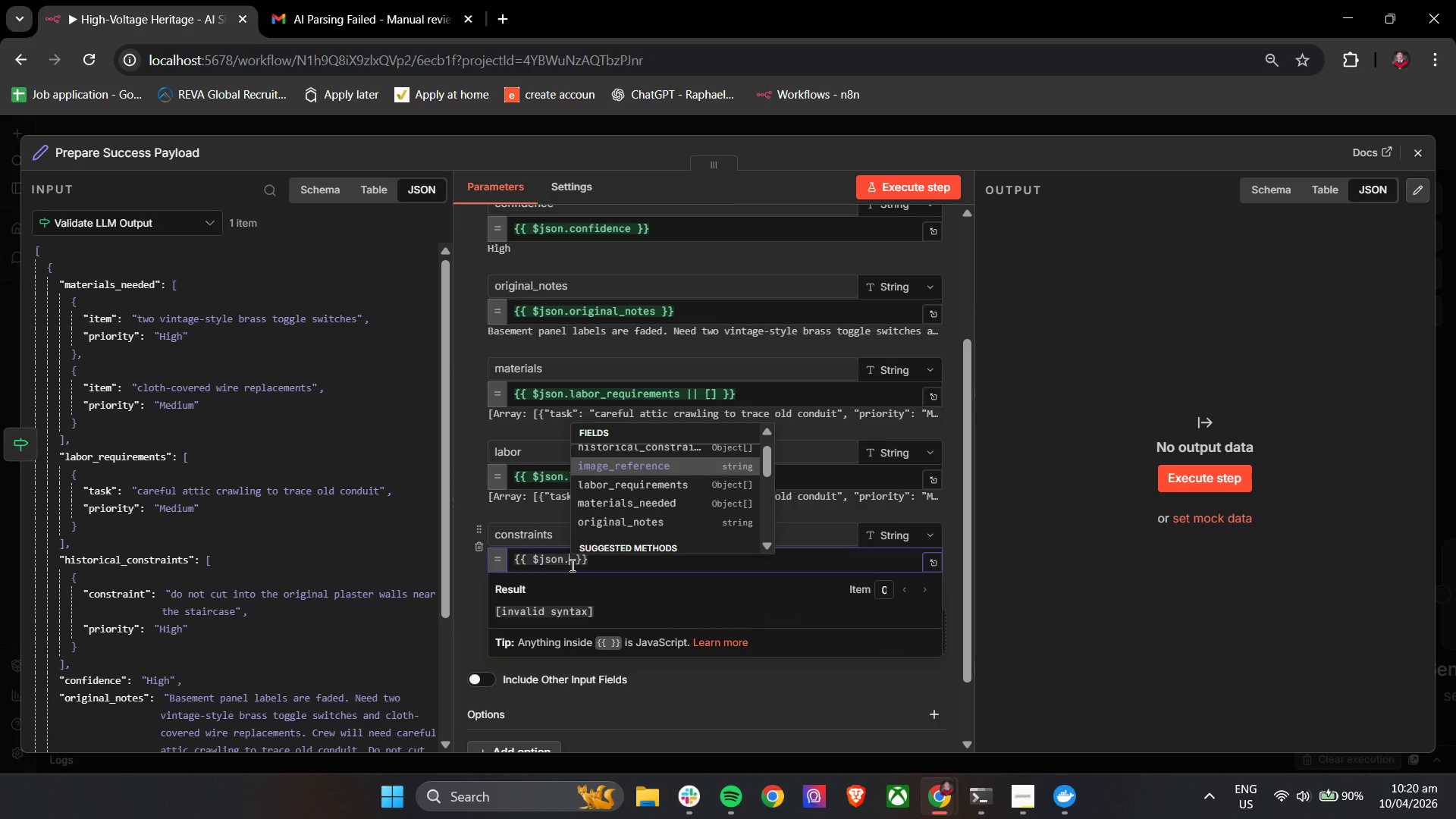 
key(ArrowUp)
 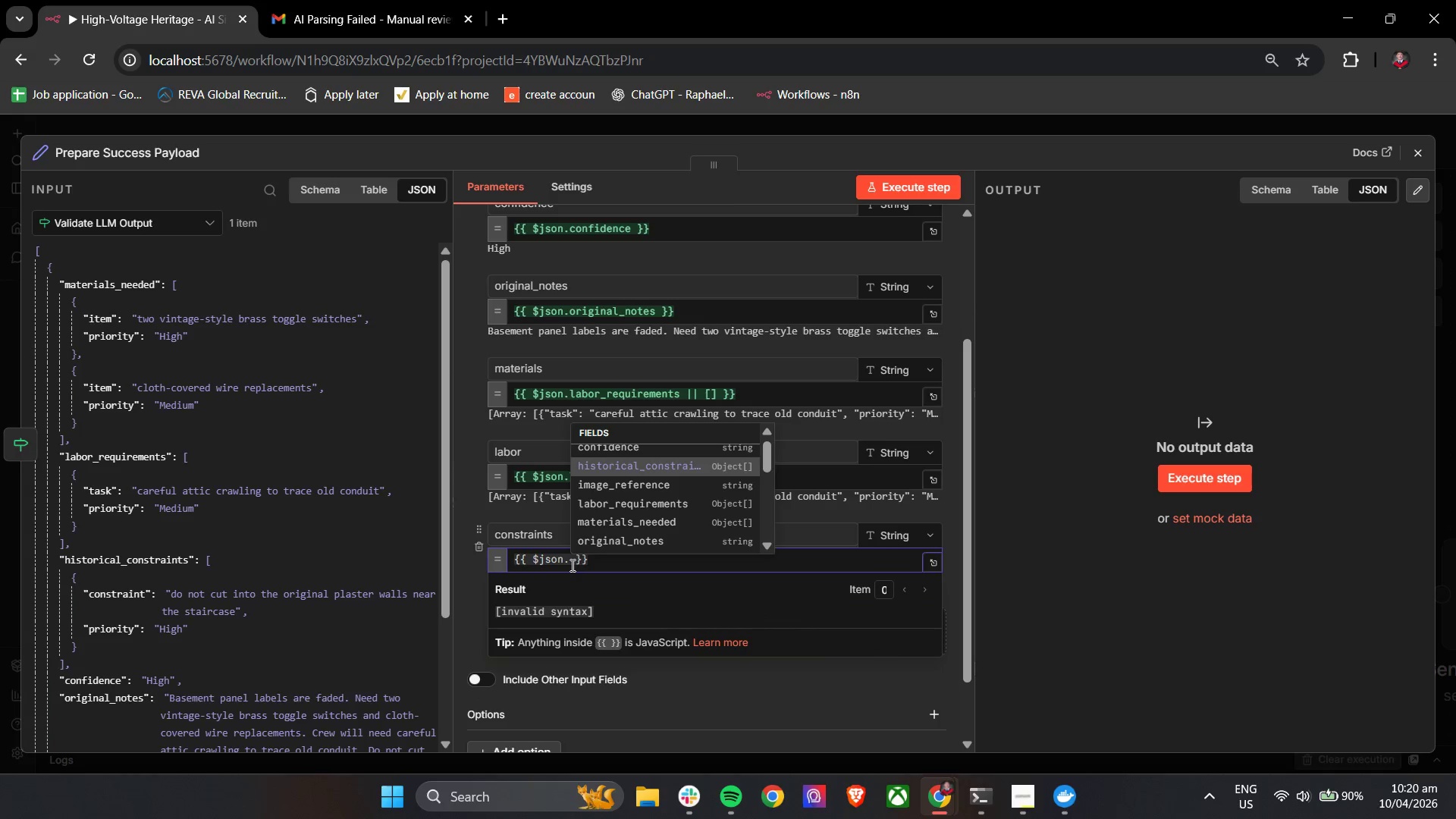 
key(ArrowUp)
 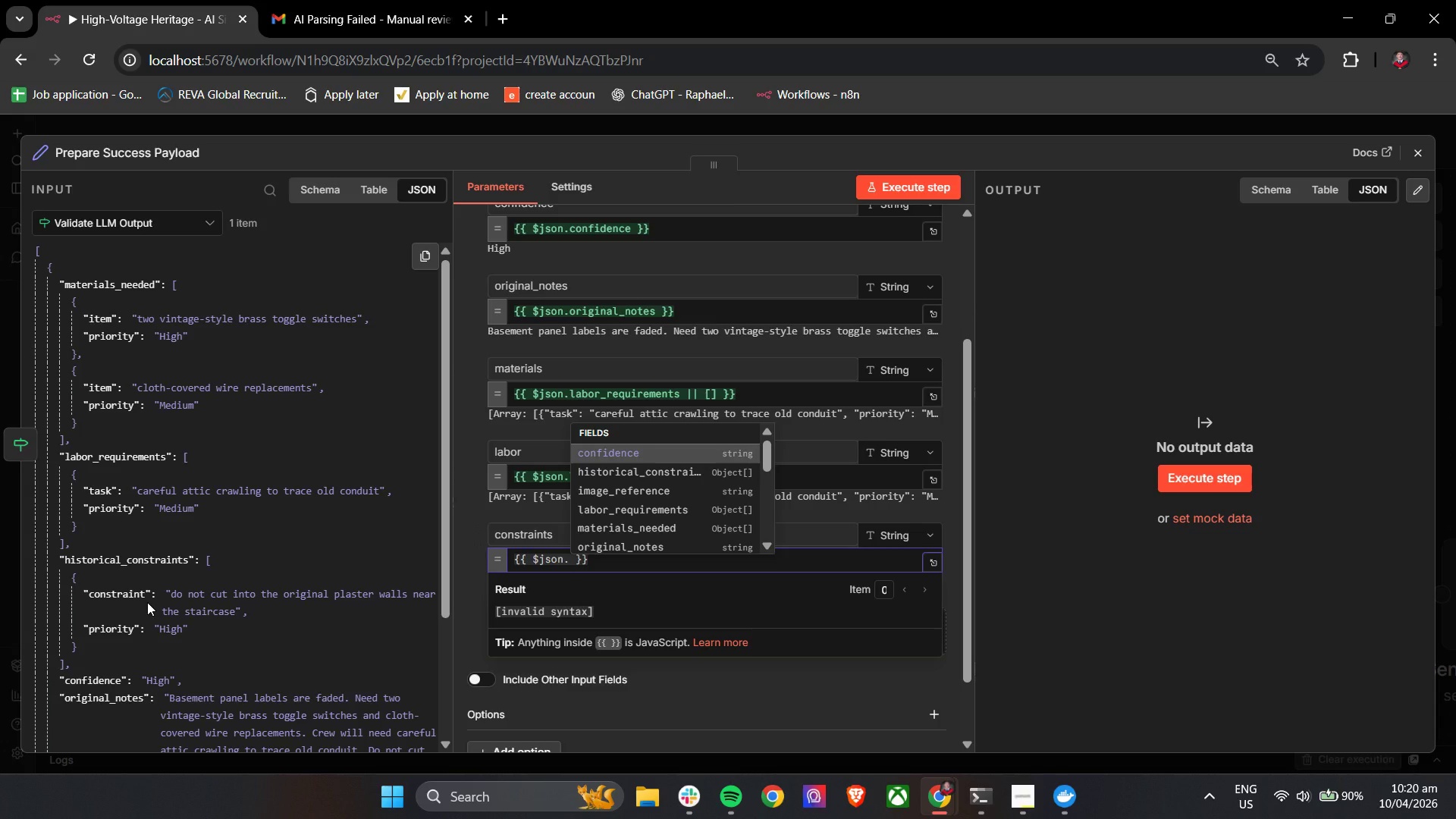 
wait(5.75)
 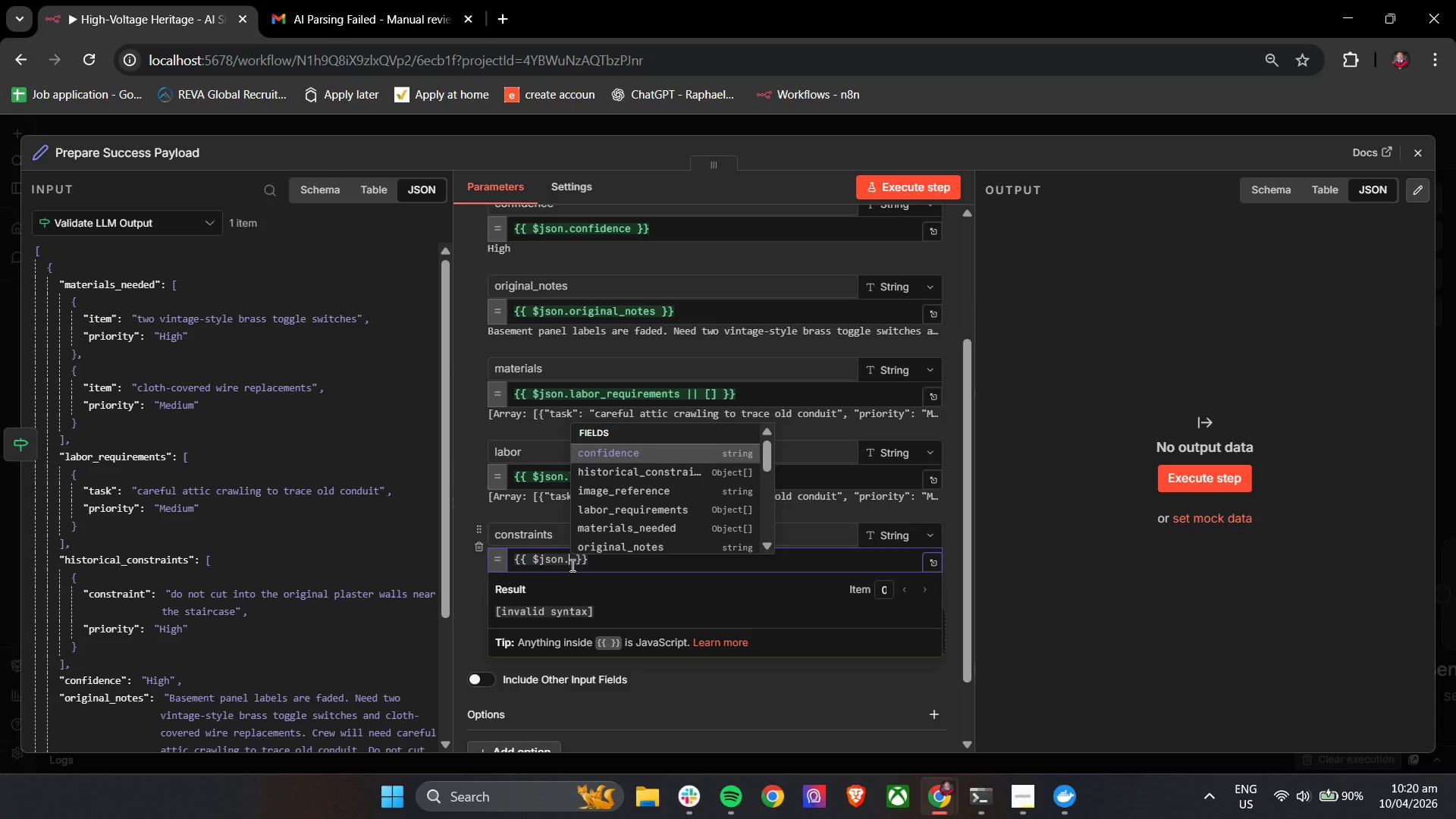 
scroll: coordinate [704, 487], scroll_direction: down, amount: 1.0
 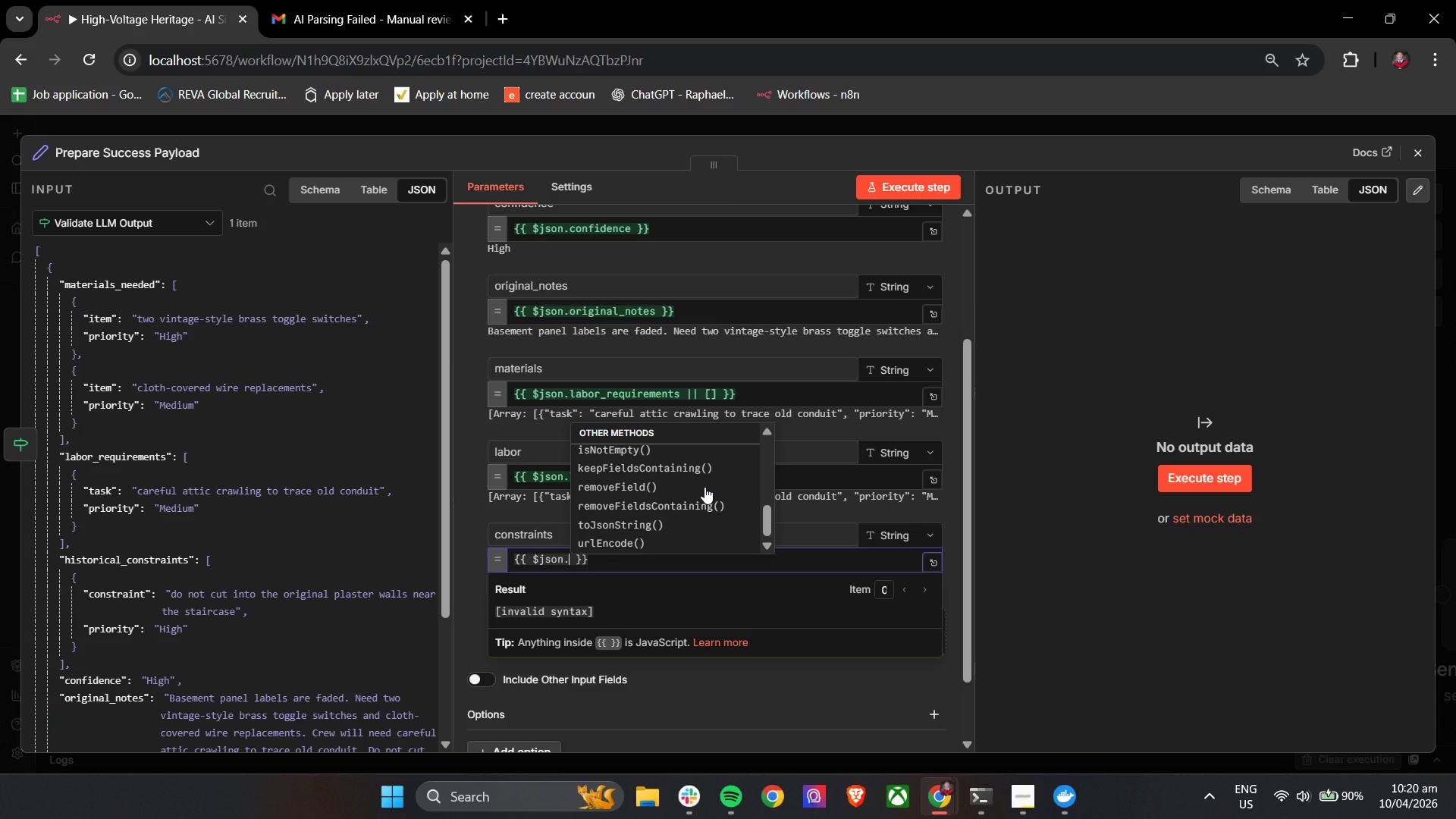 
scroll: coordinate [704, 487], scroll_direction: up, amount: 2.0
 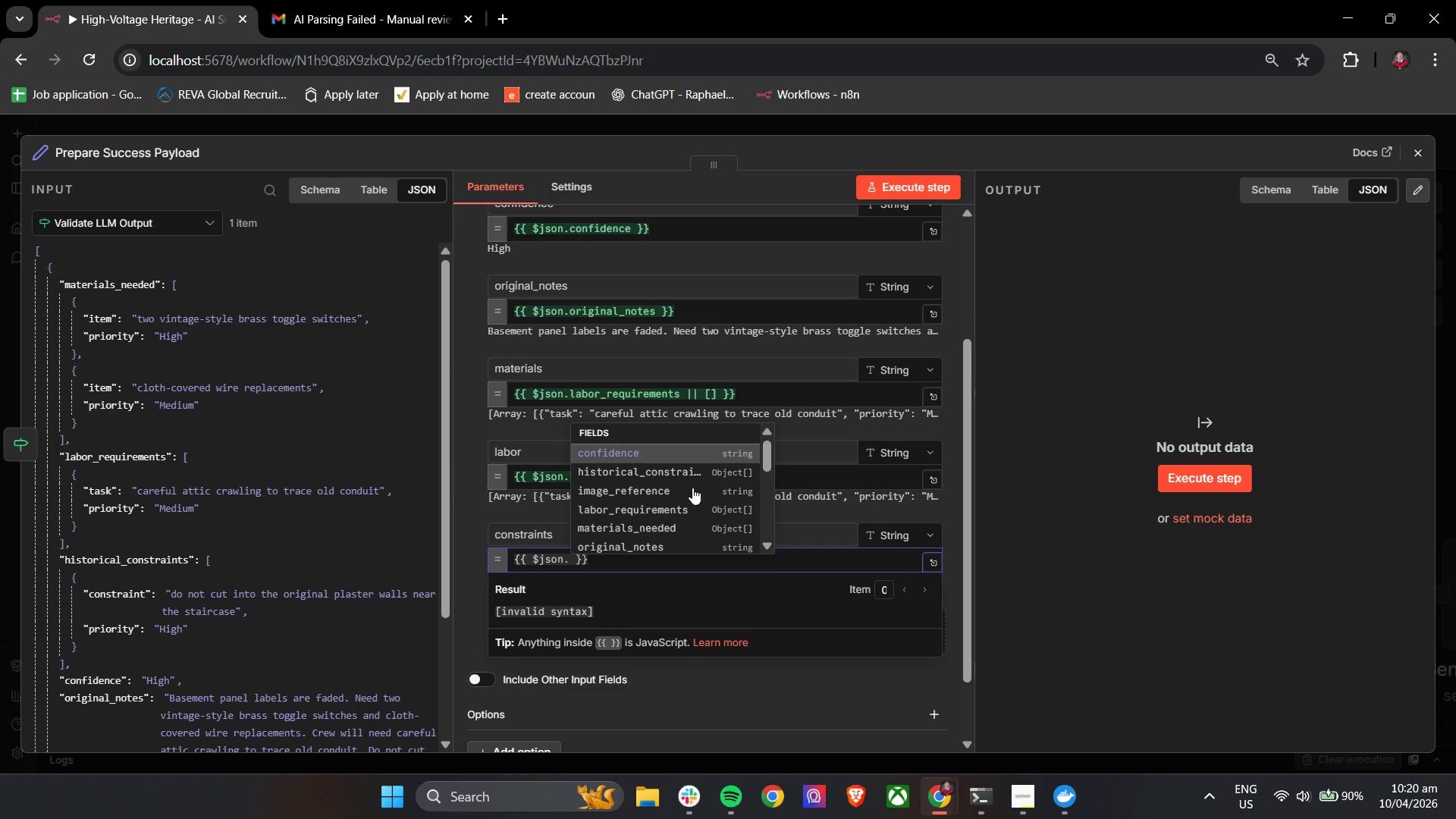 
left_click([676, 473])
 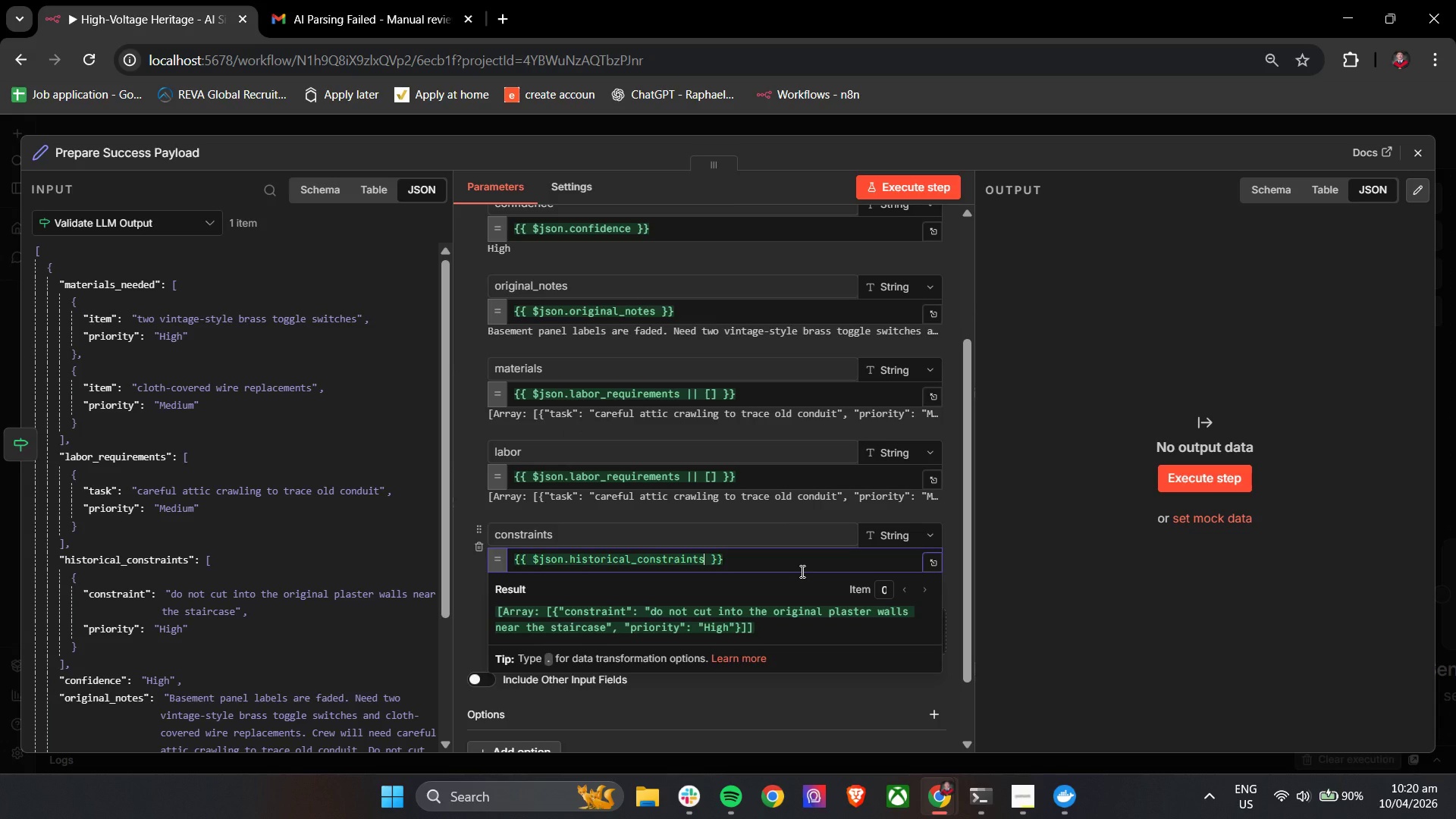 
key(Space)
 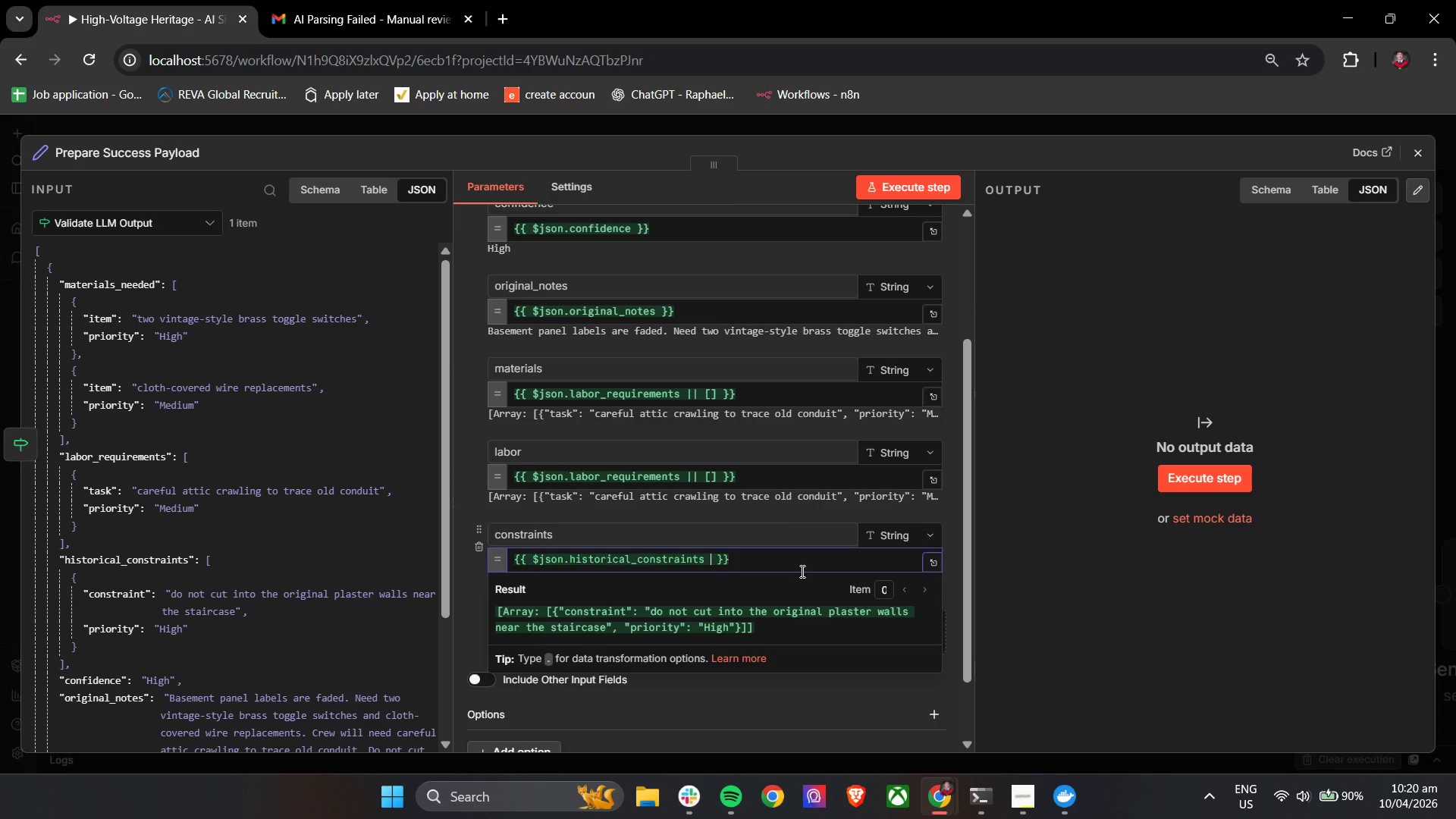 
key(Shift+Backslash)
 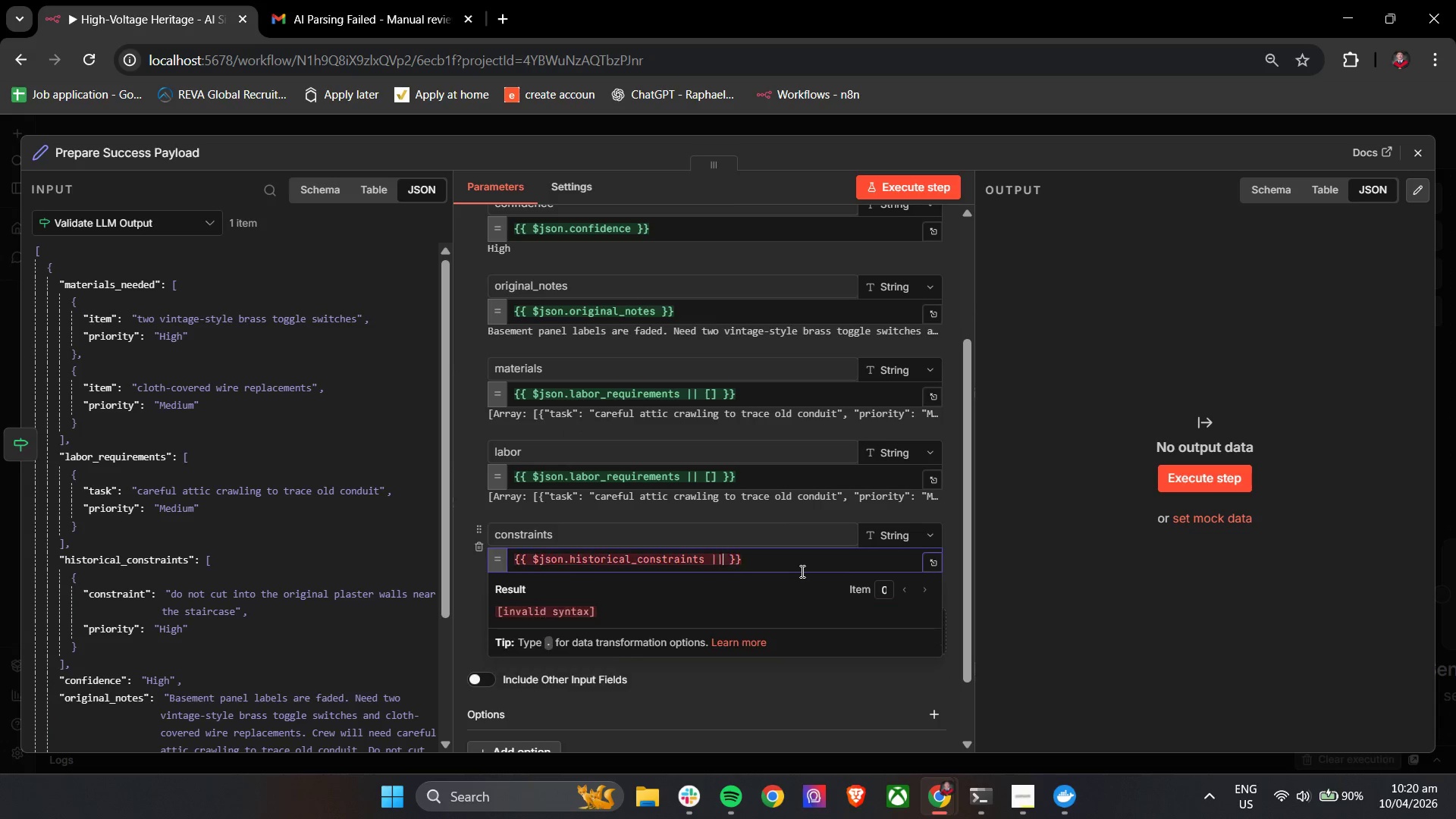 
key(Shift+Backslash)
 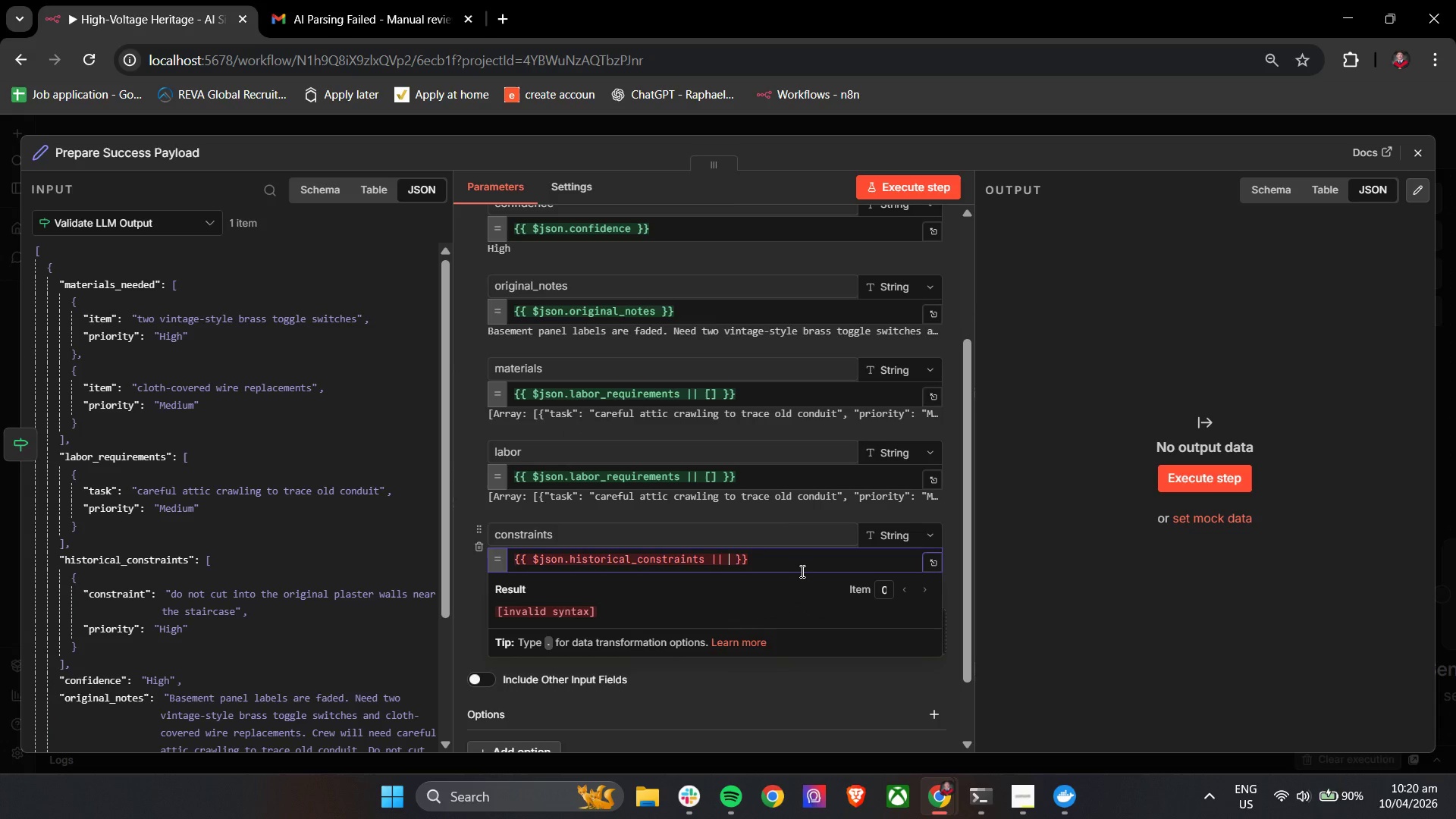 
key(Space)
 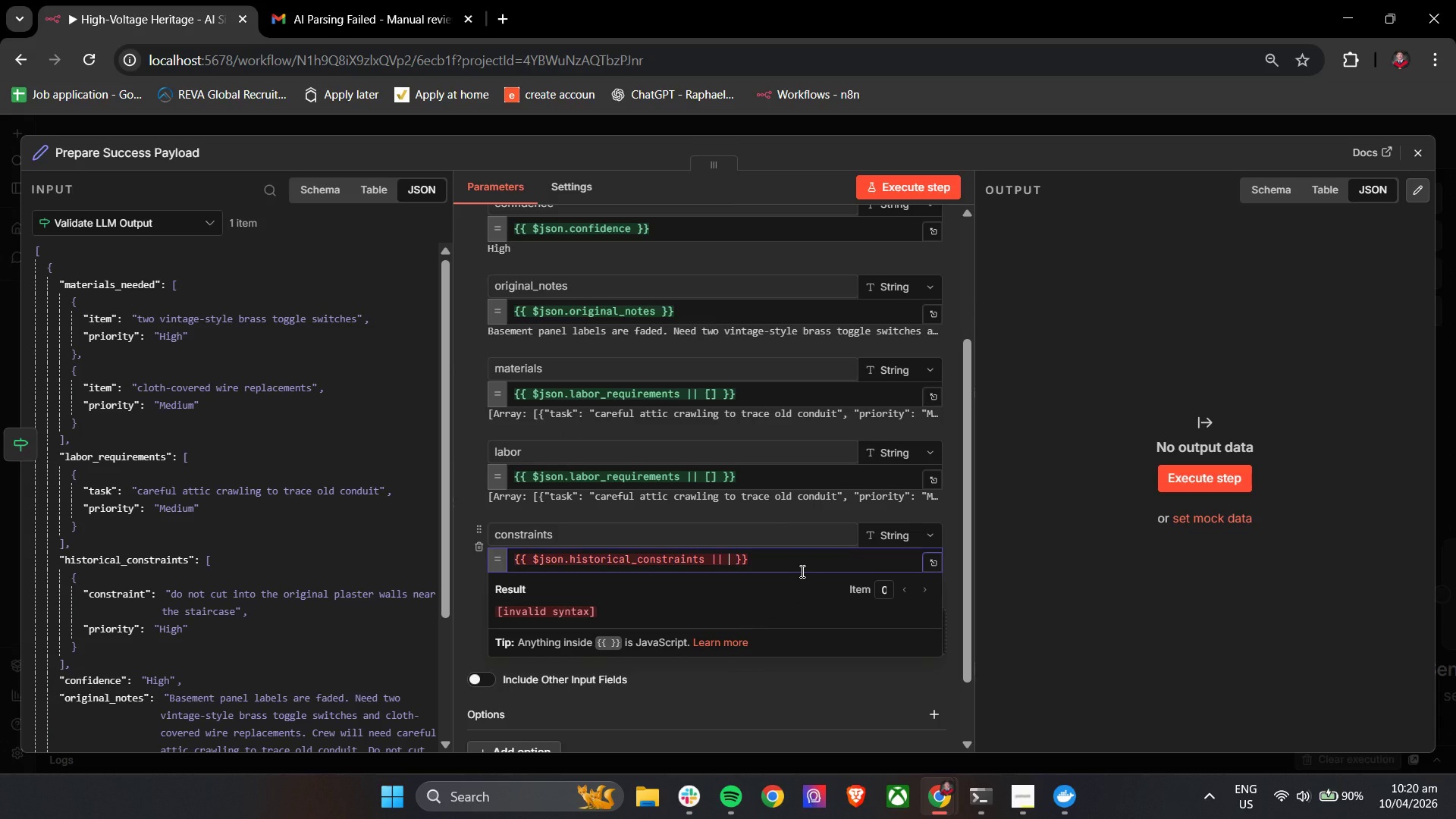 
key(BracketLeft)
 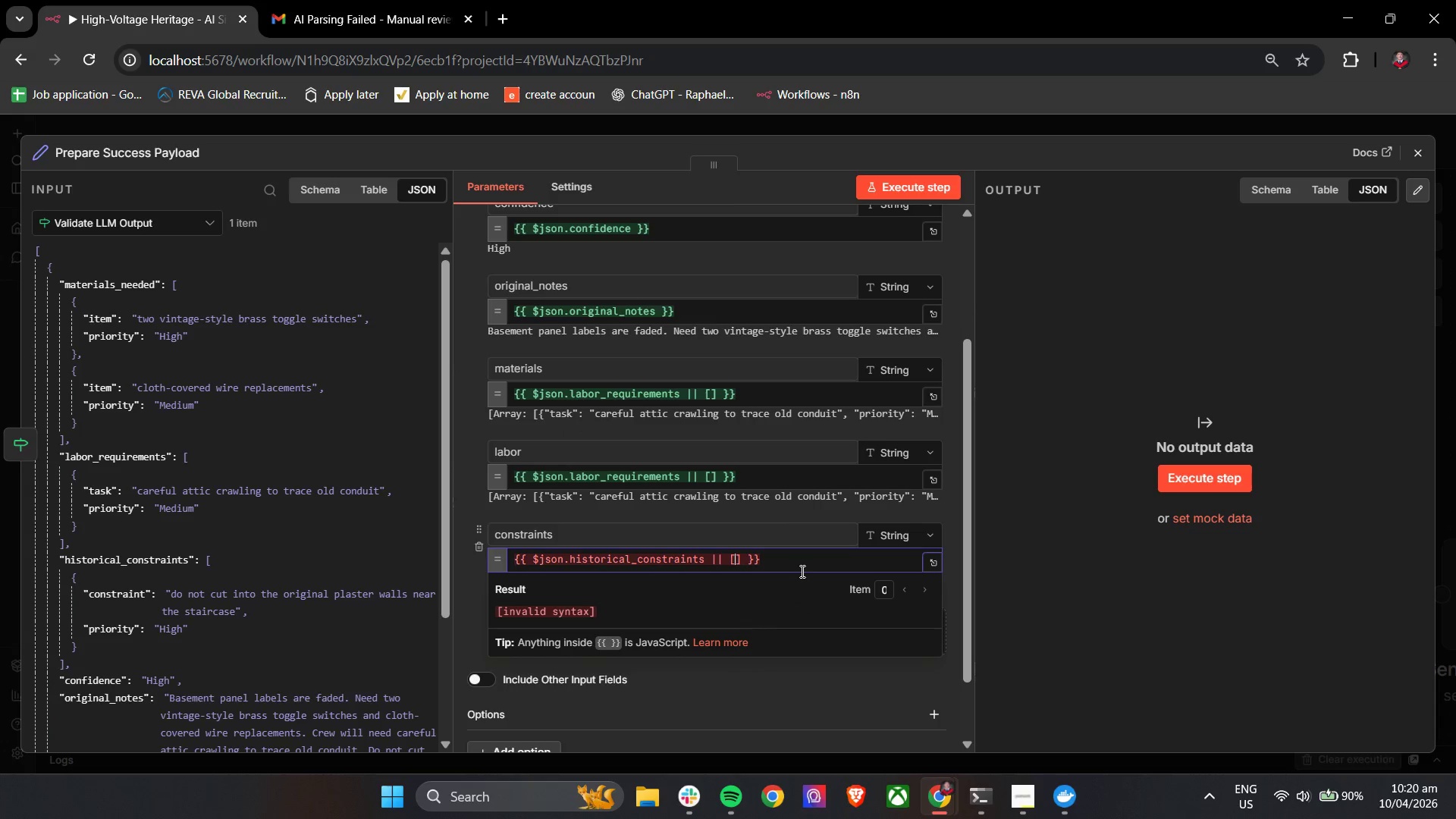 
key(BracketRight)
 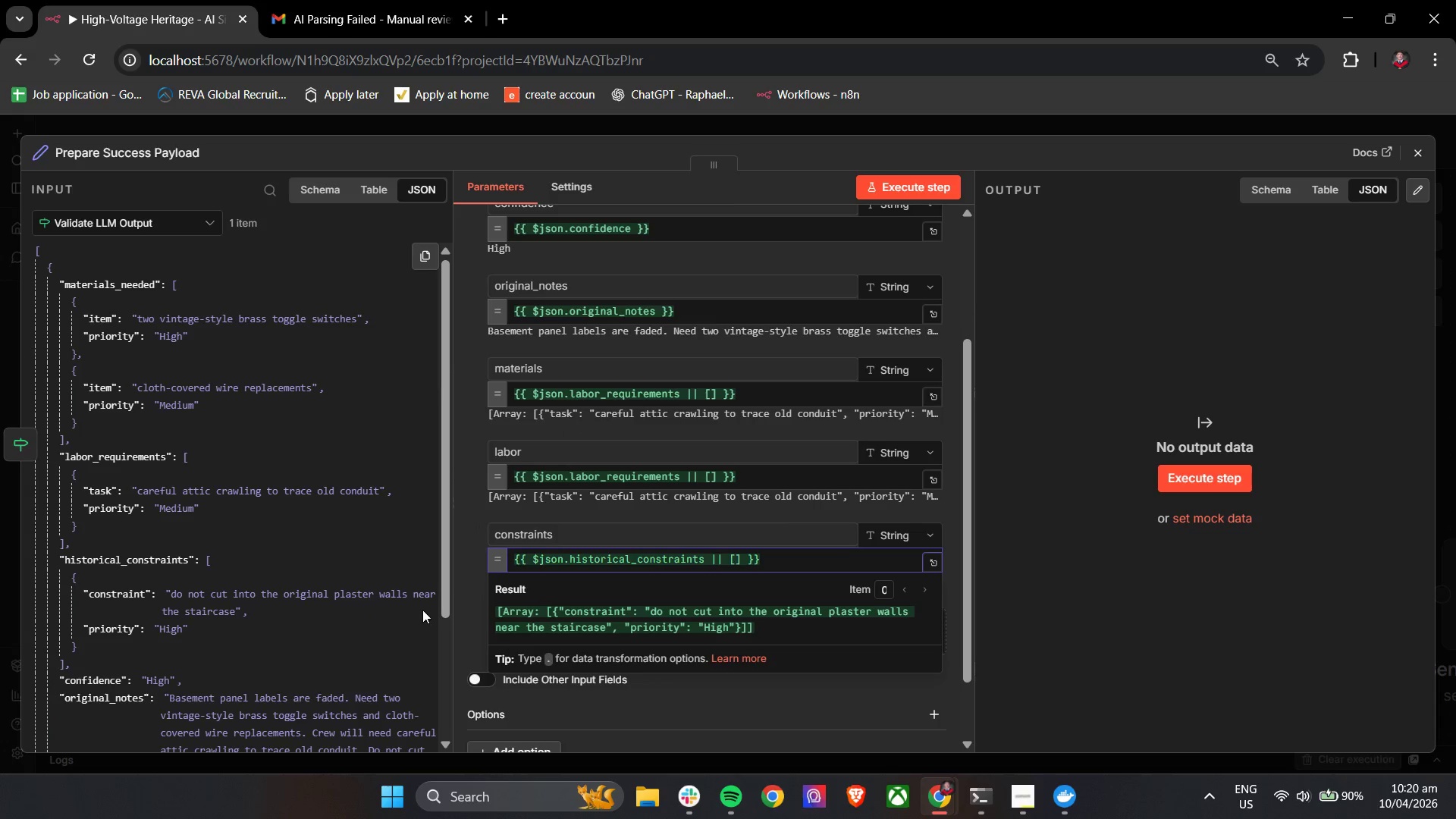 
left_click([463, 564])
 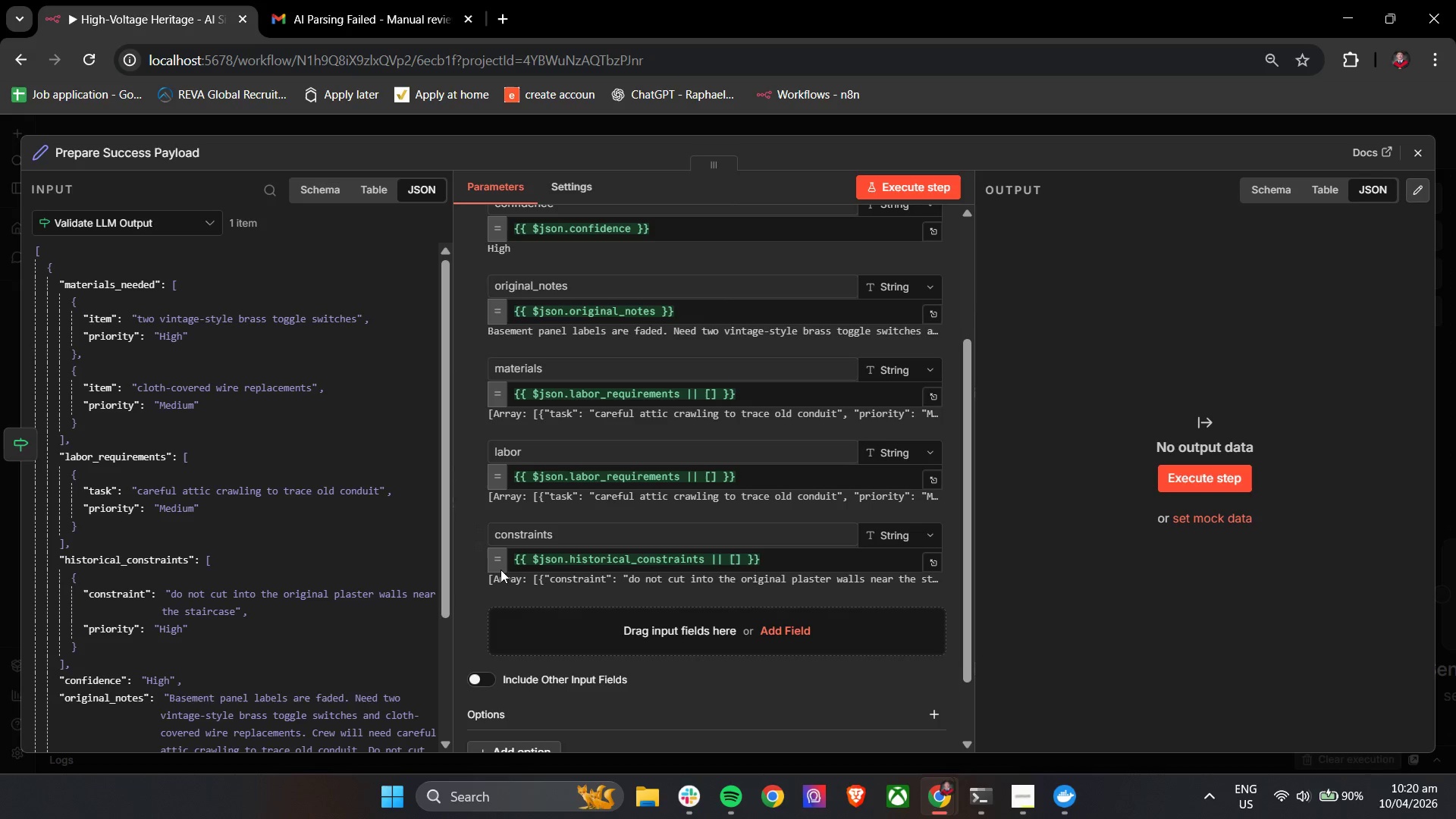 
left_click([609, 625])
 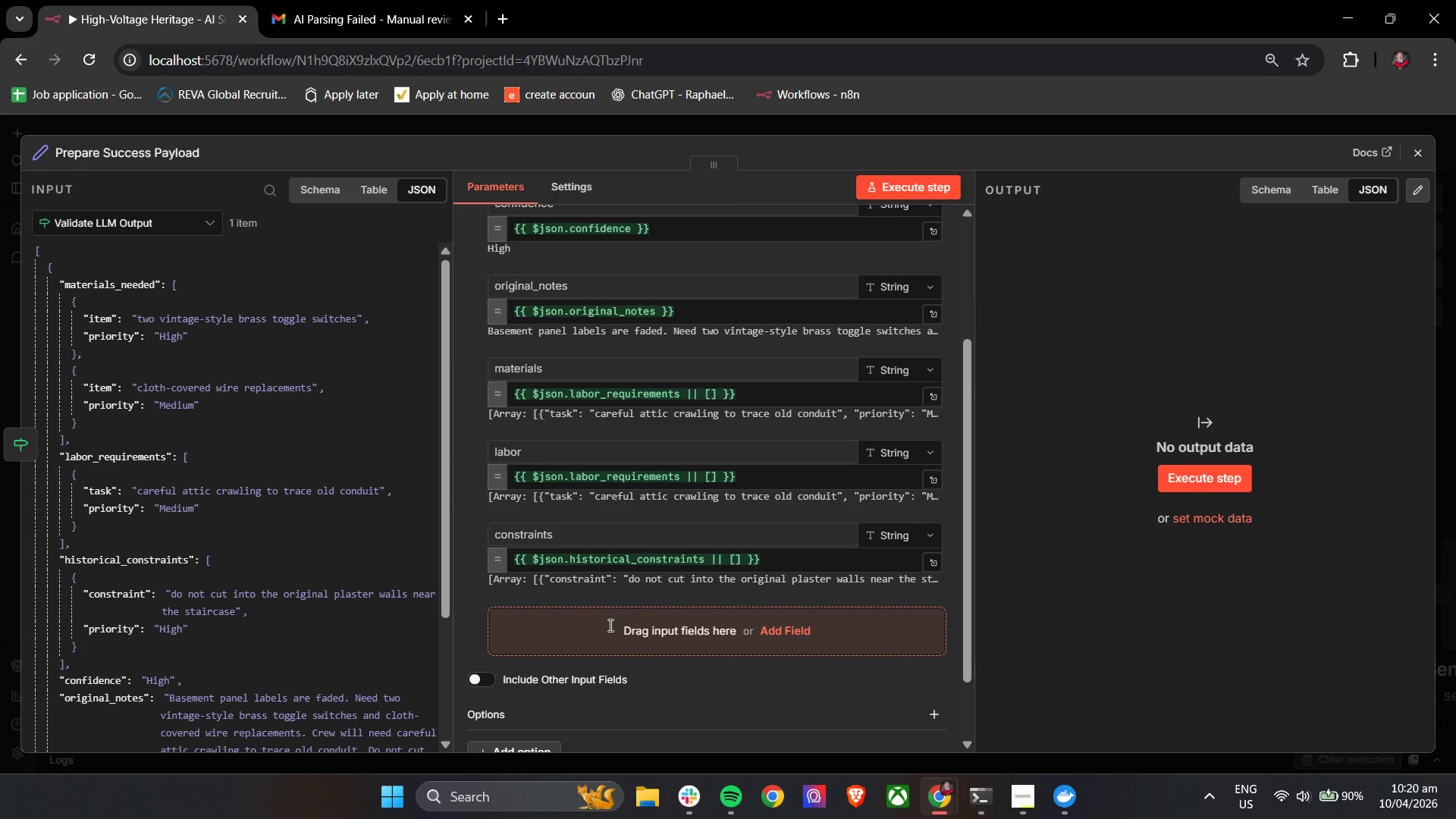 
mouse_move([592, 610])
 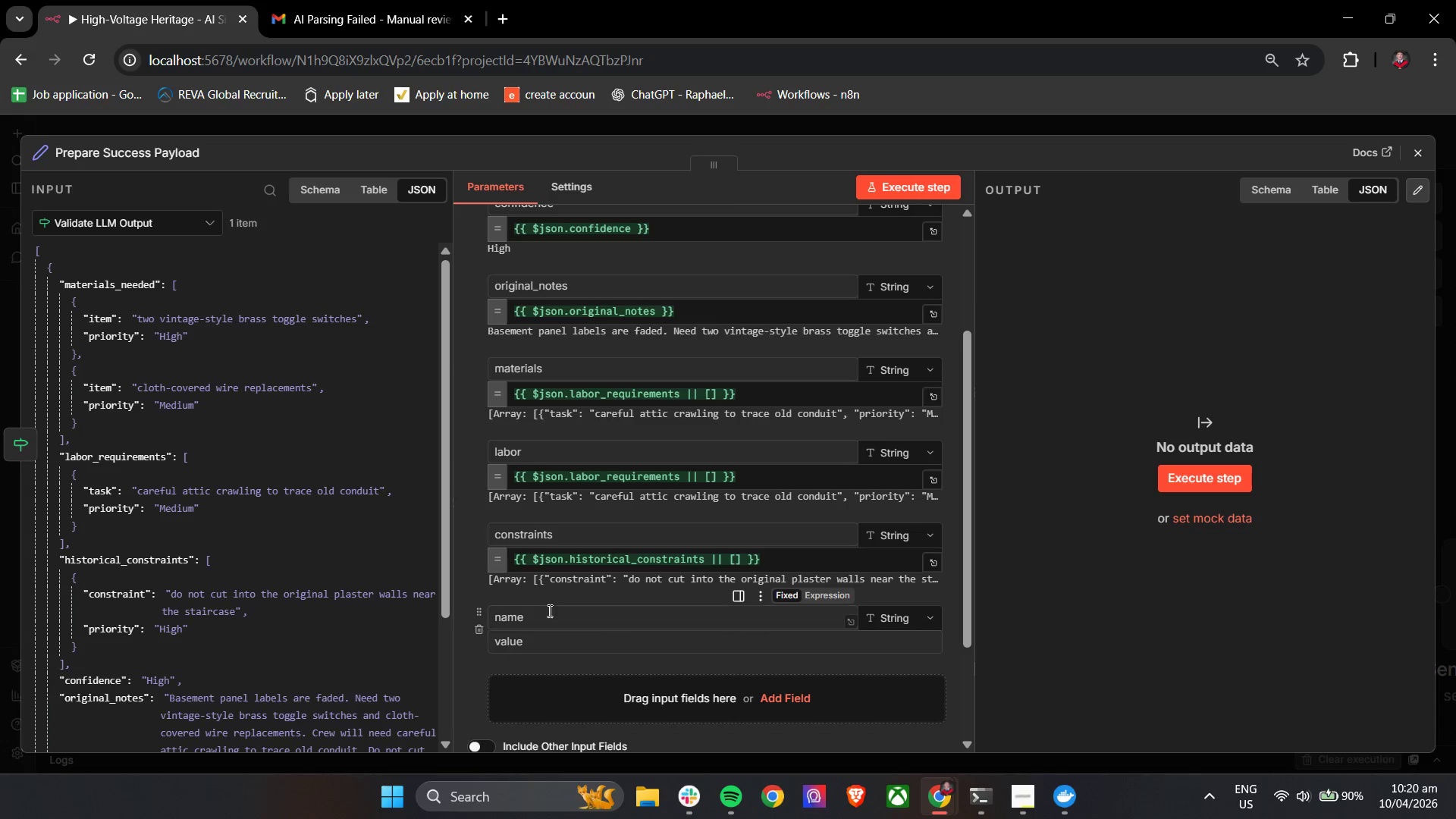 
left_click([548, 610])
 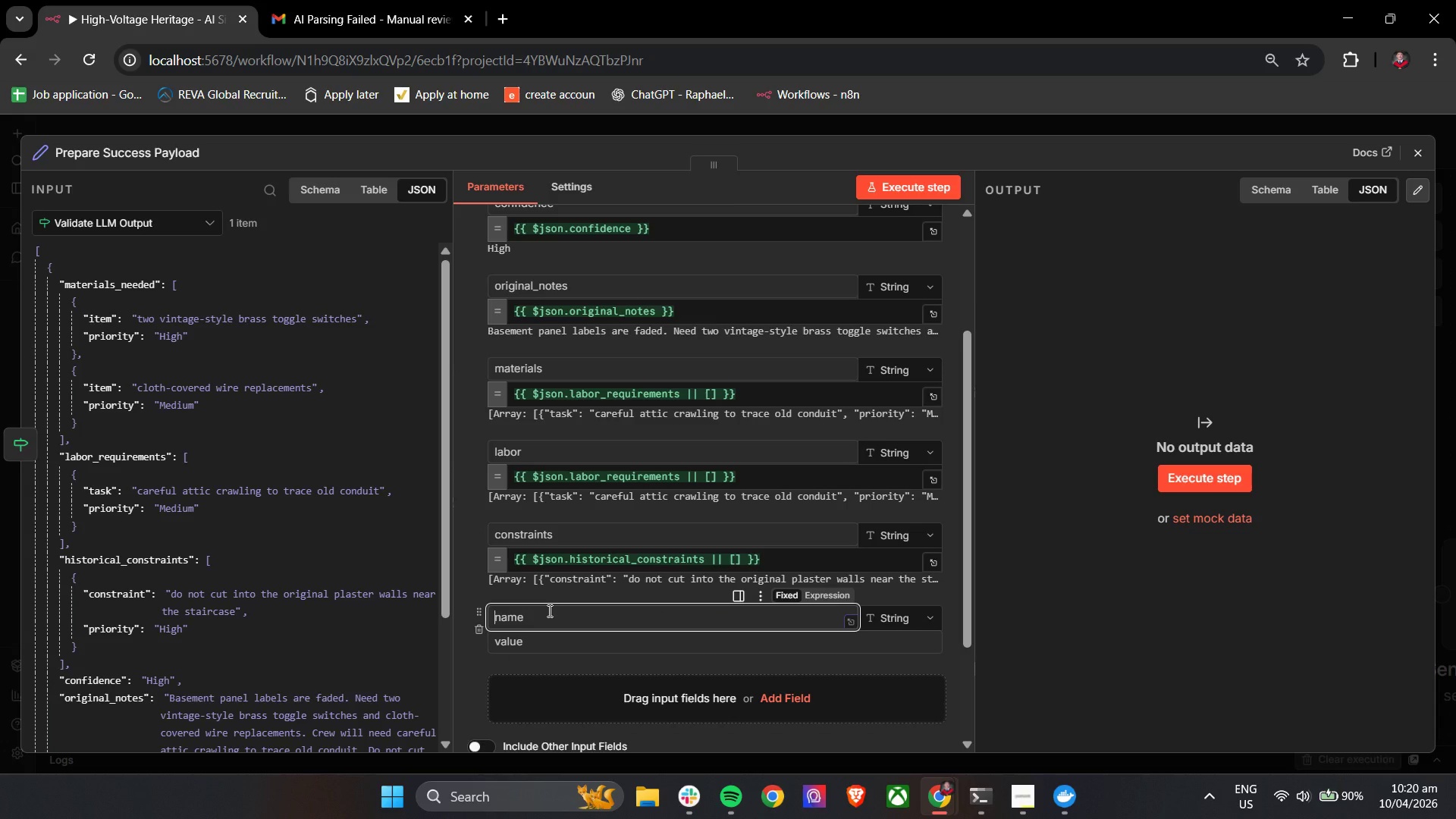 
type(summary)
key(Tab)
key(Tab)
 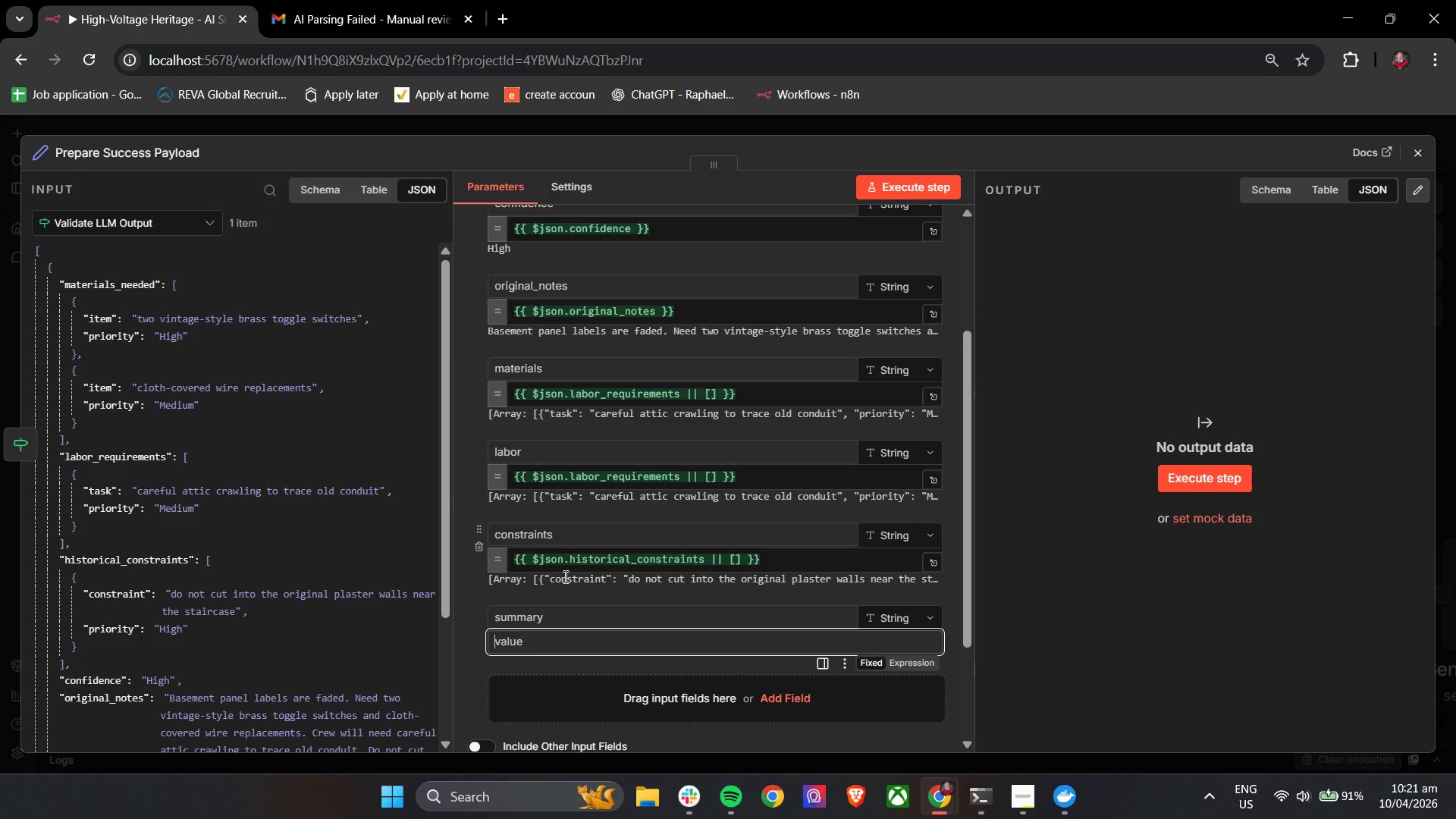 
wait(41.41)
 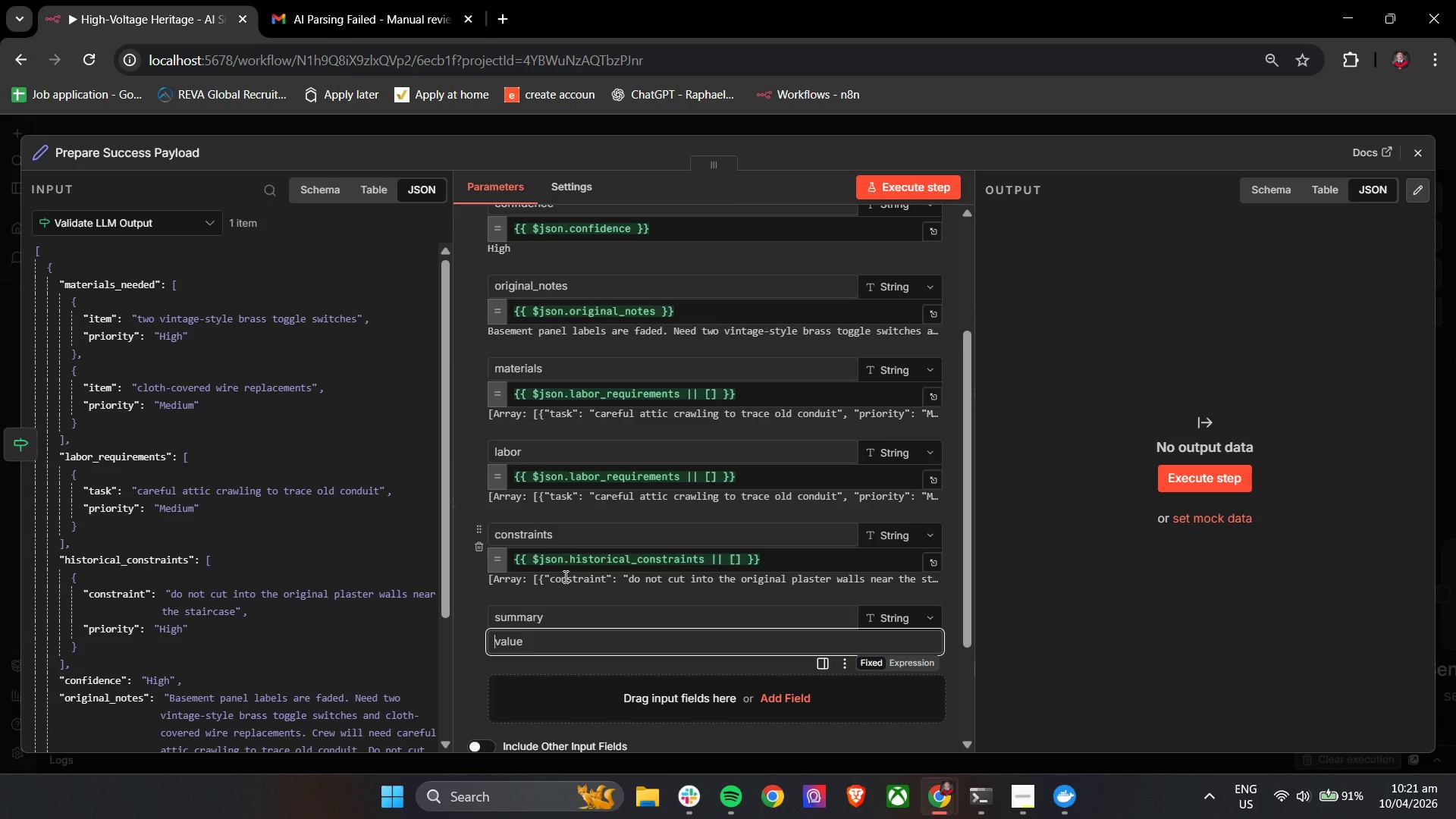 
left_click([689, 806])
 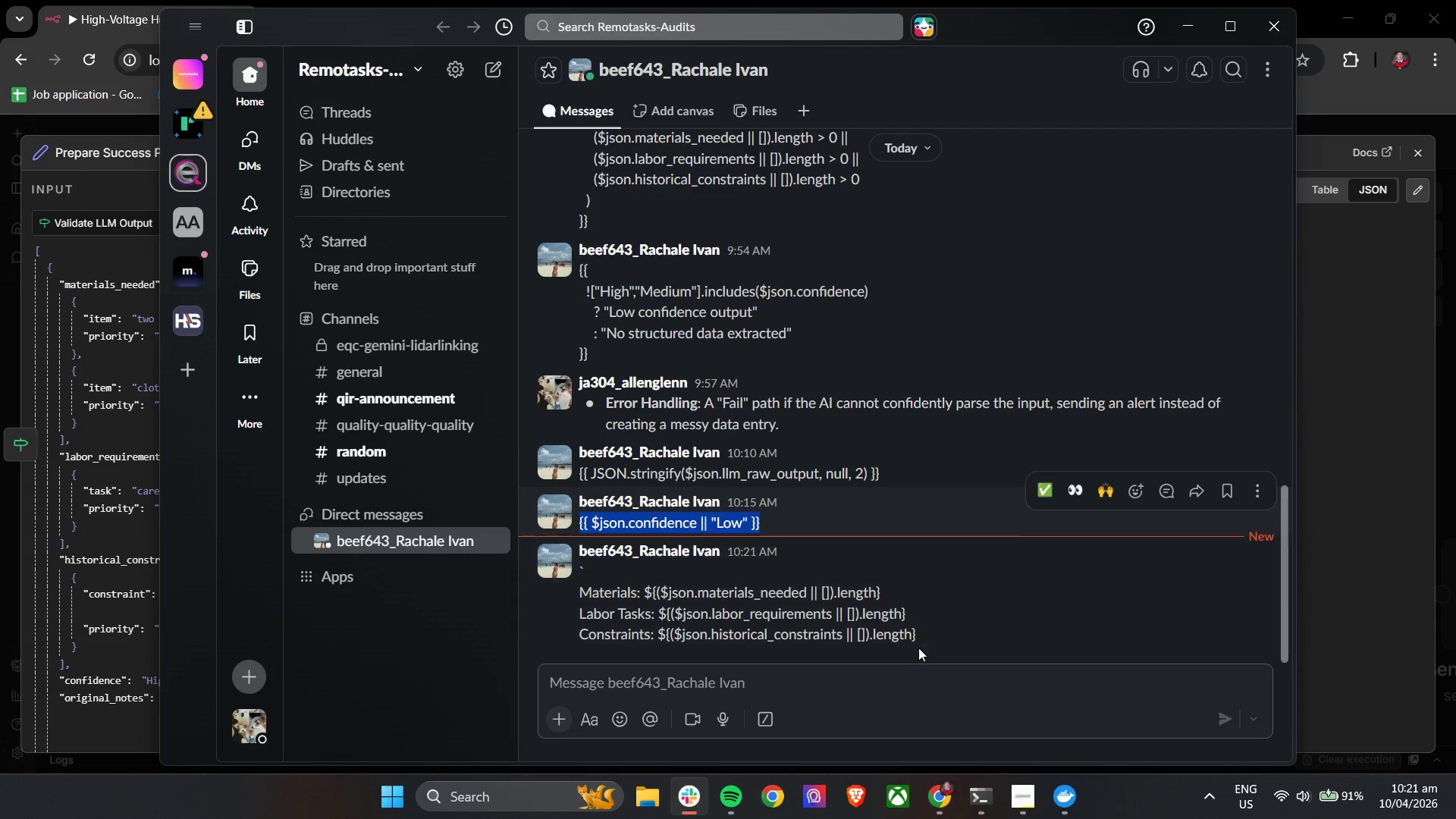 
left_click_drag(start_coordinate=[928, 647], to_coordinate=[574, 573])
 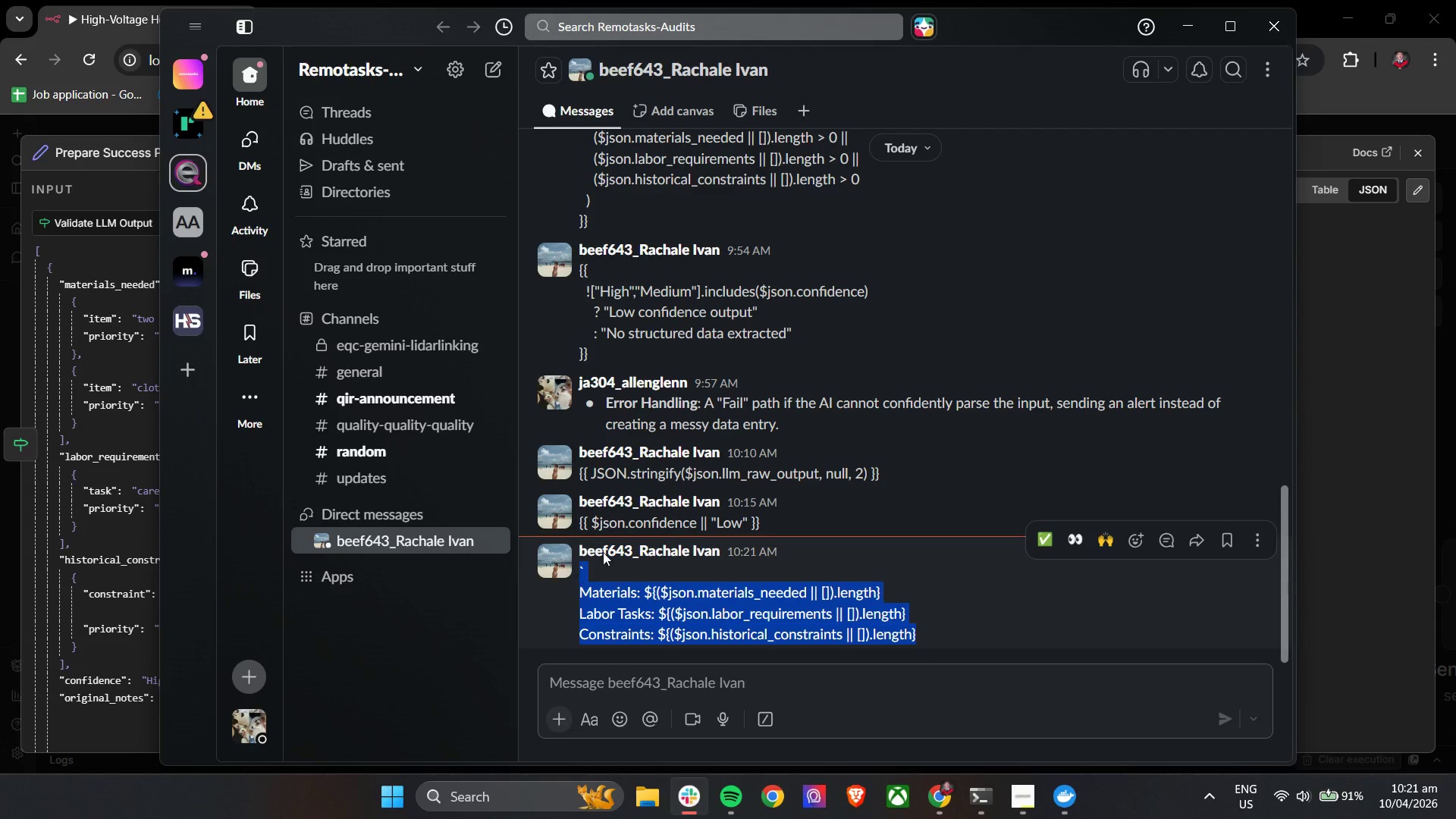 
key(Control+C)
 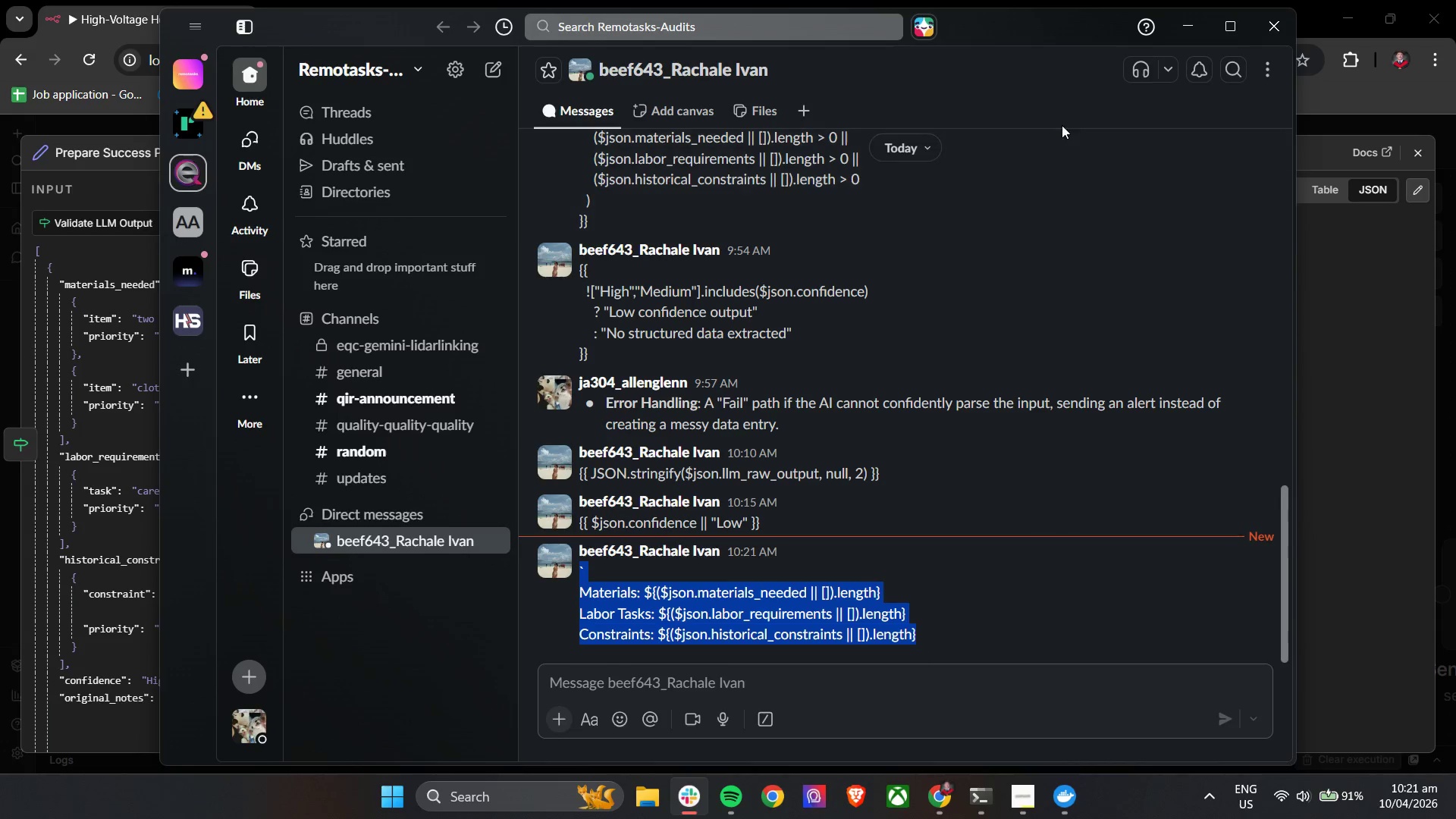 
key(Control+C)
 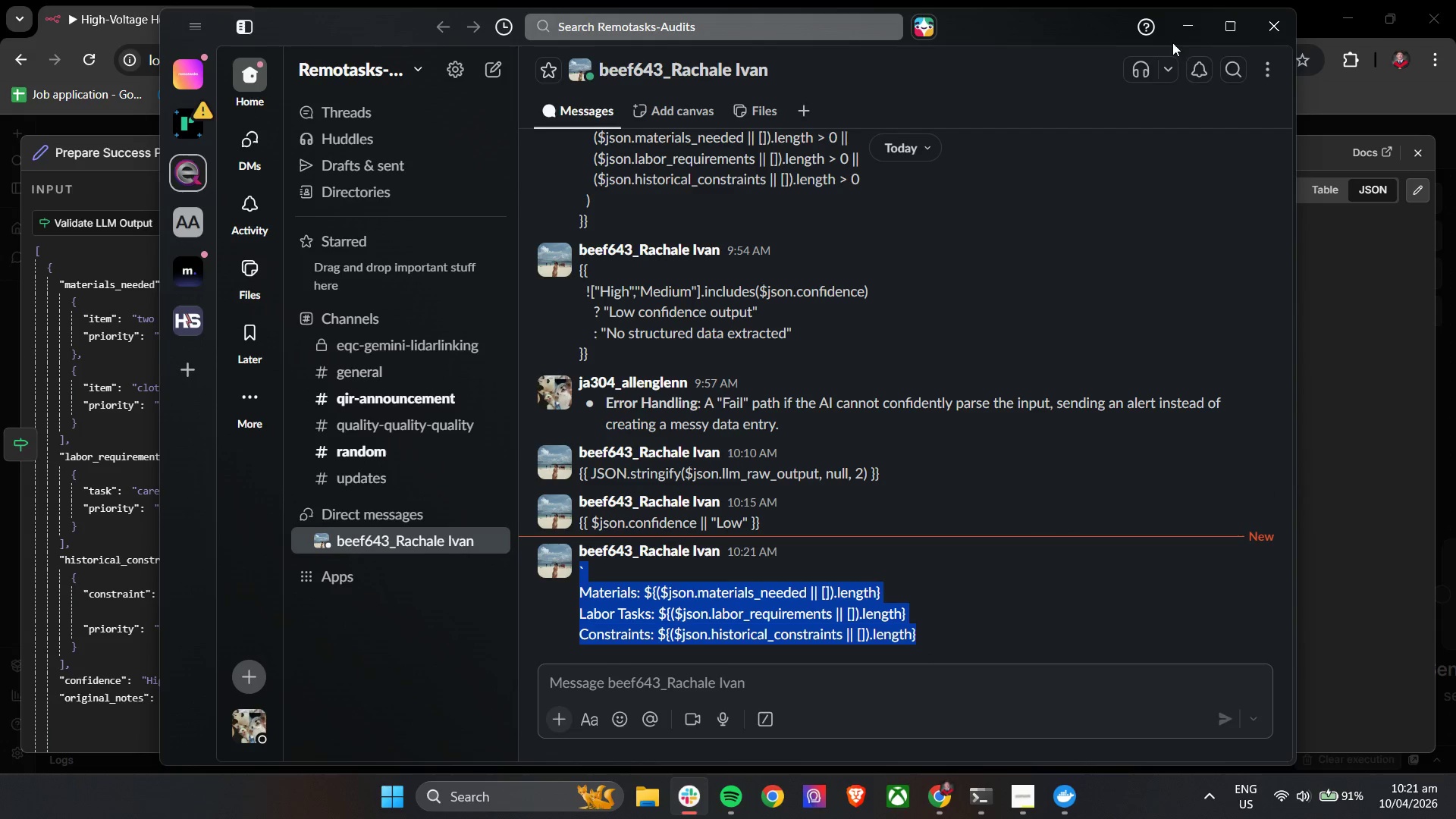 
left_click([1184, 24])
 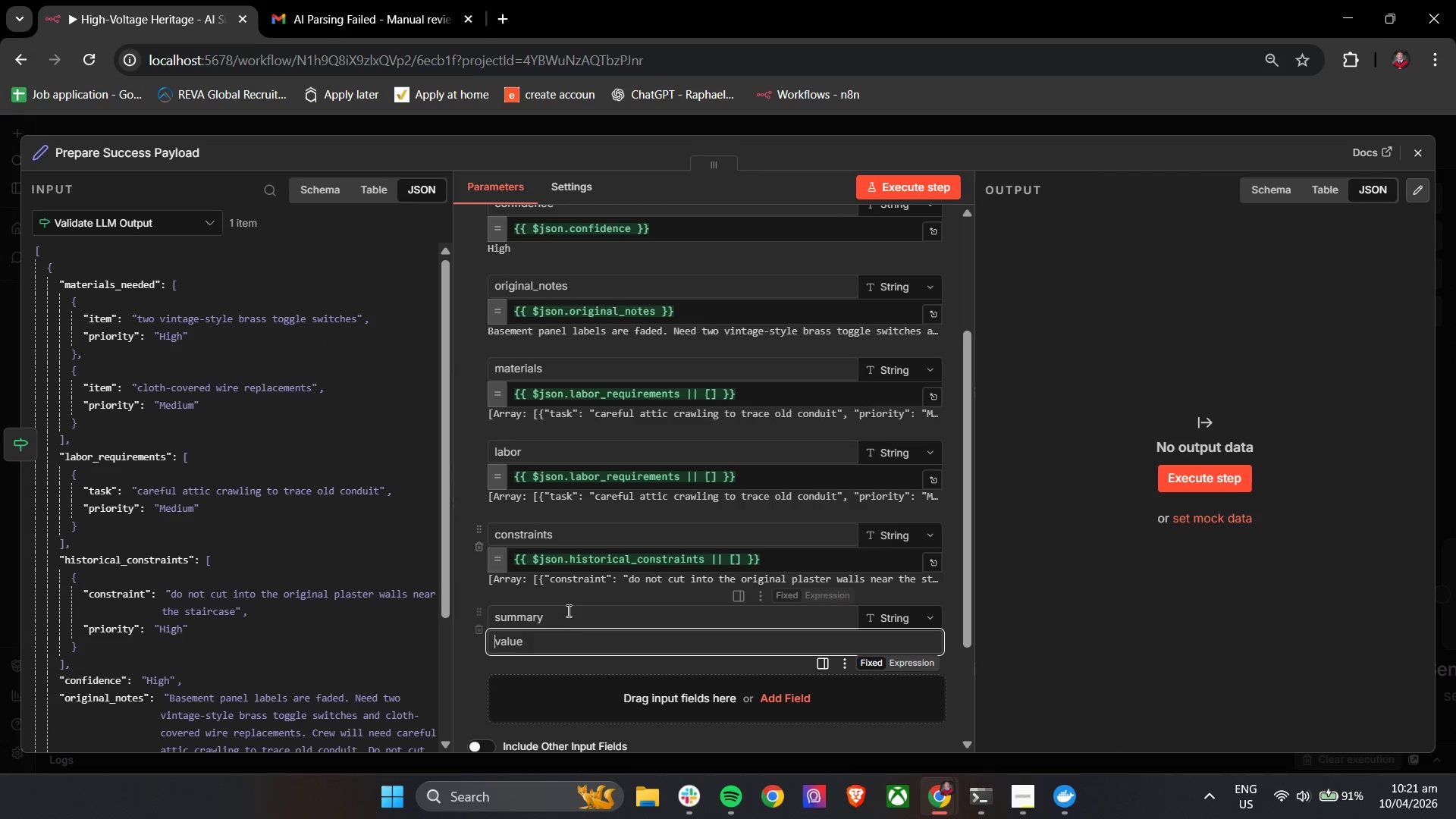 
key(Control+V)
 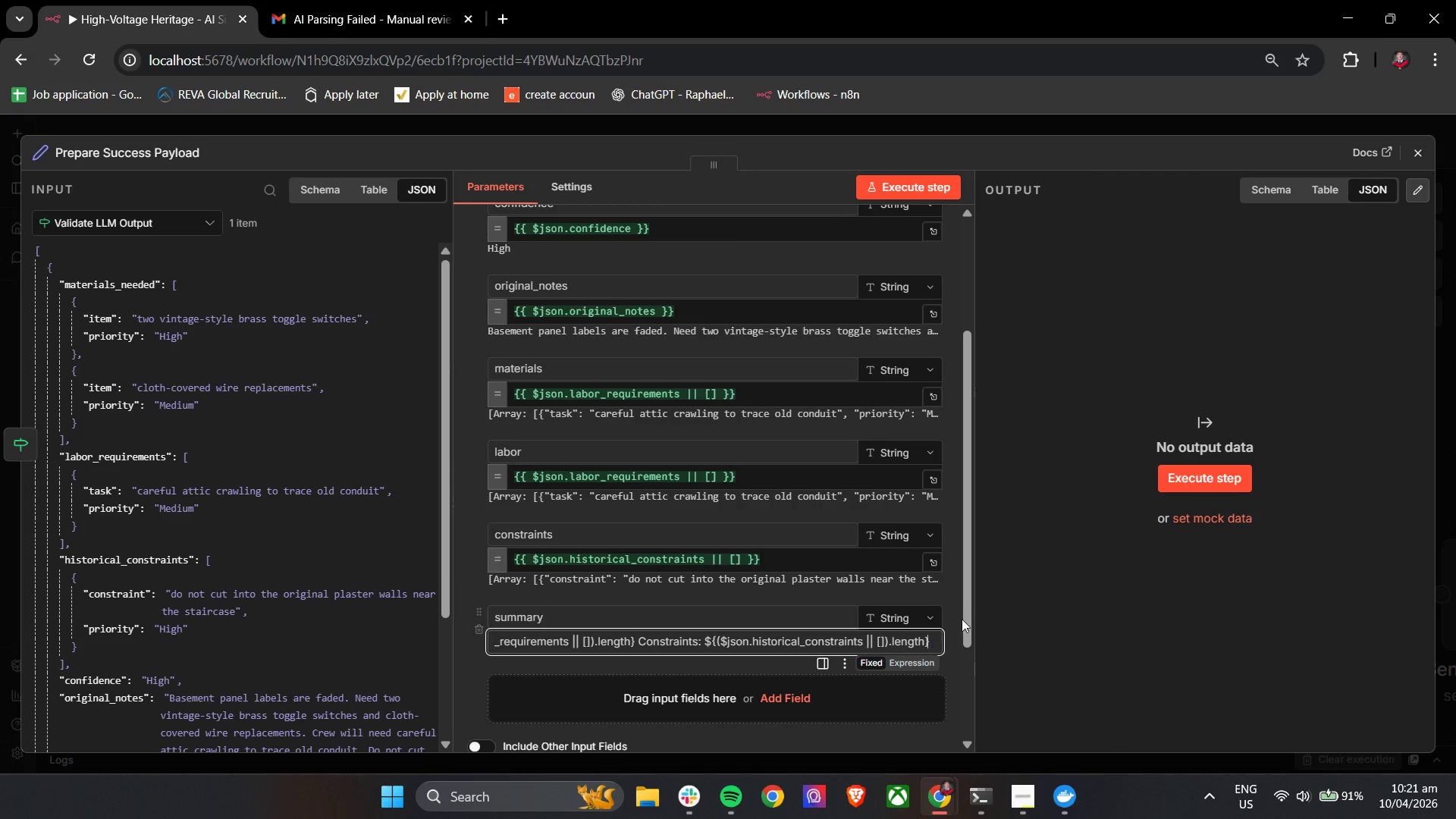 
left_click([896, 664])
 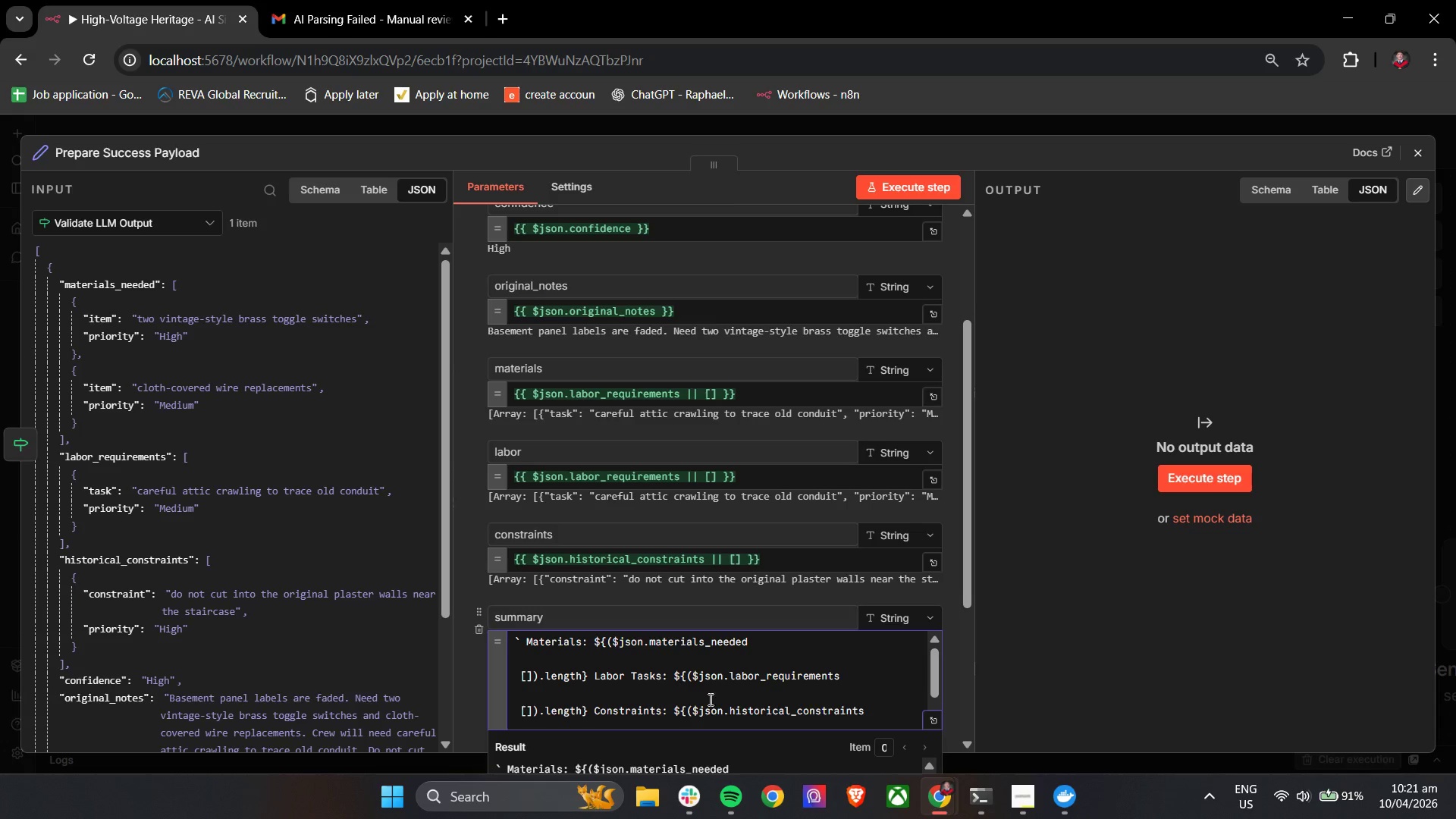 
left_click([727, 693])
 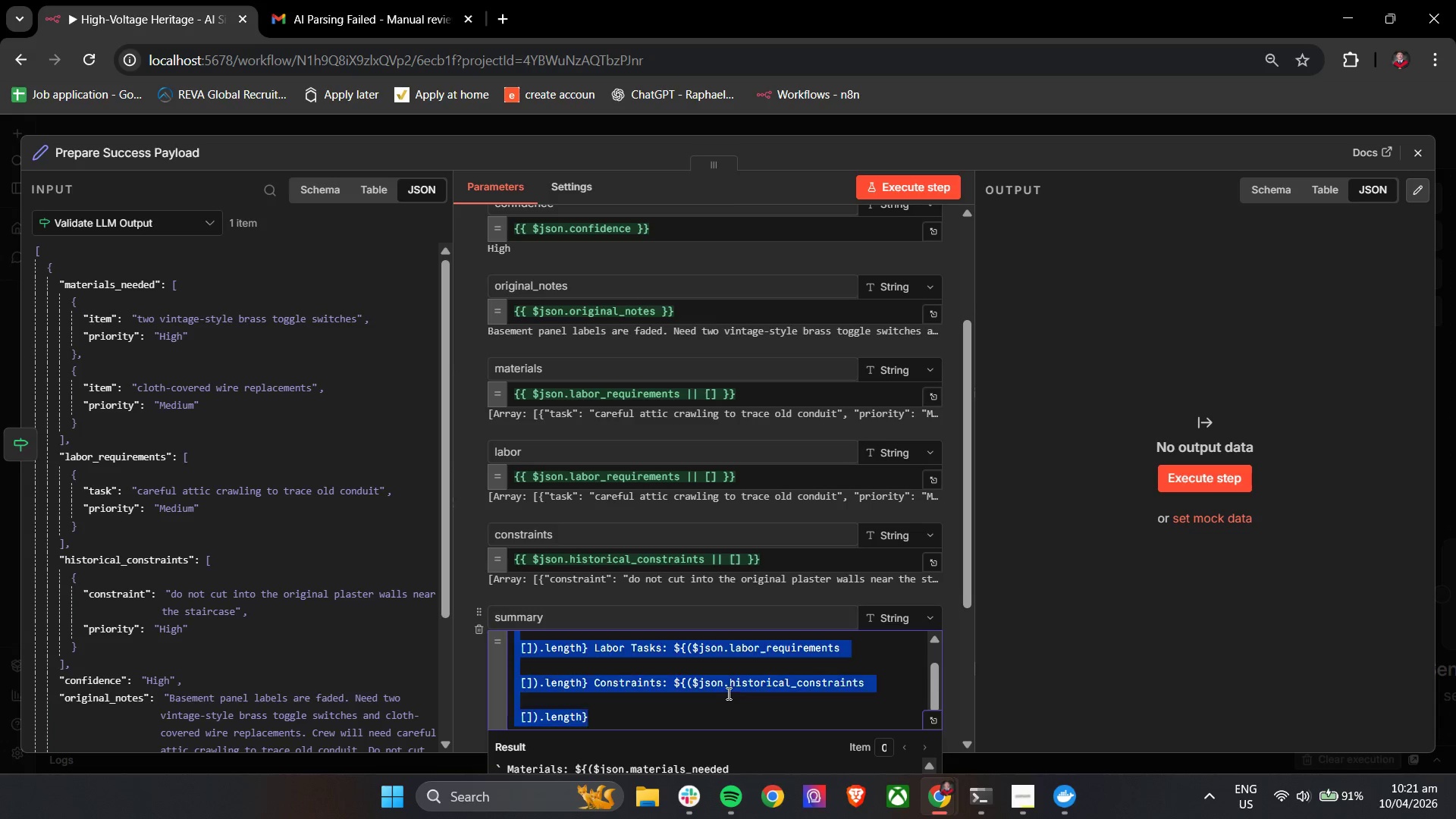 
key(Control+A)
 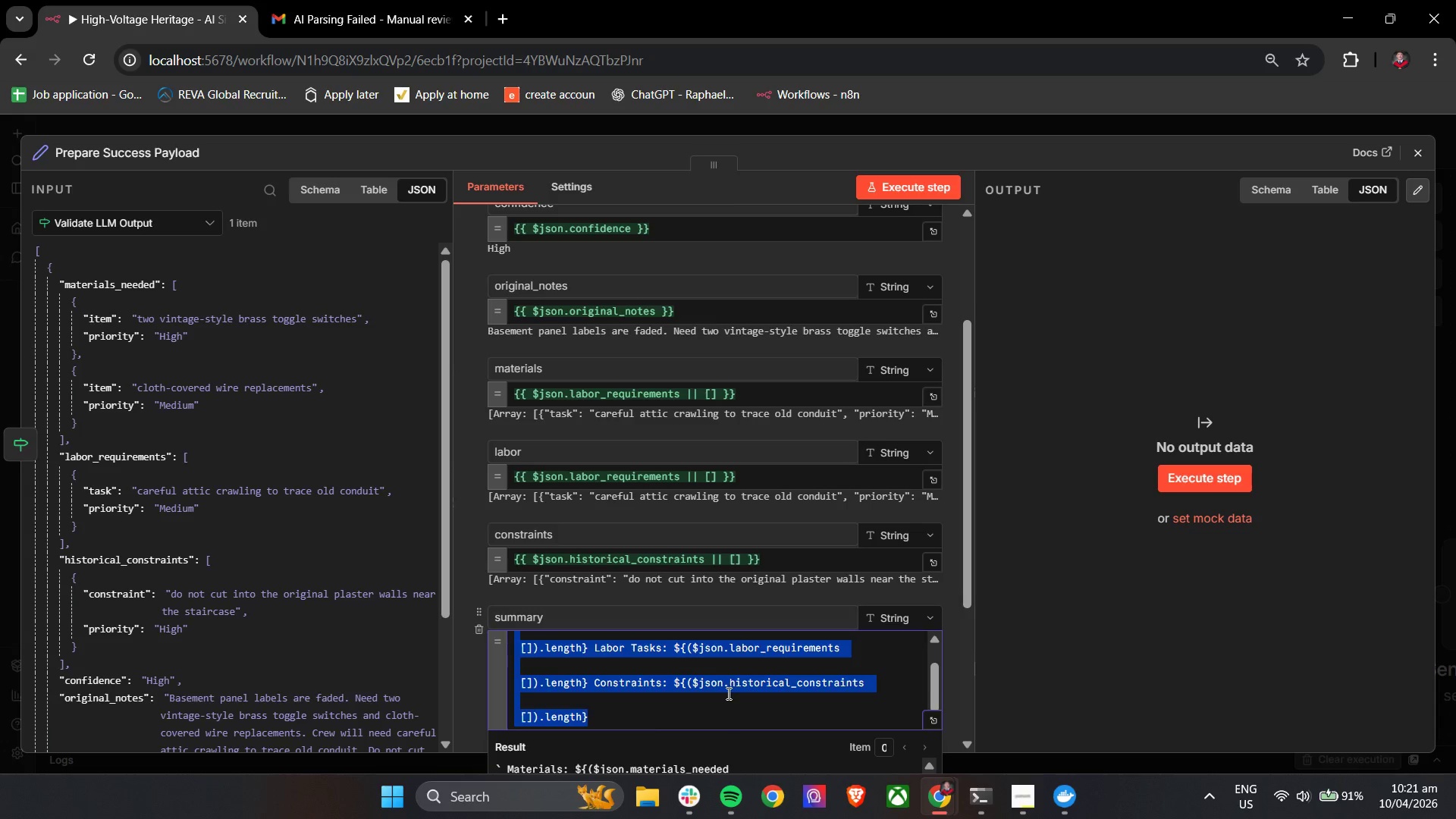 
scroll: coordinate [727, 693], scroll_direction: down, amount: 3.0
 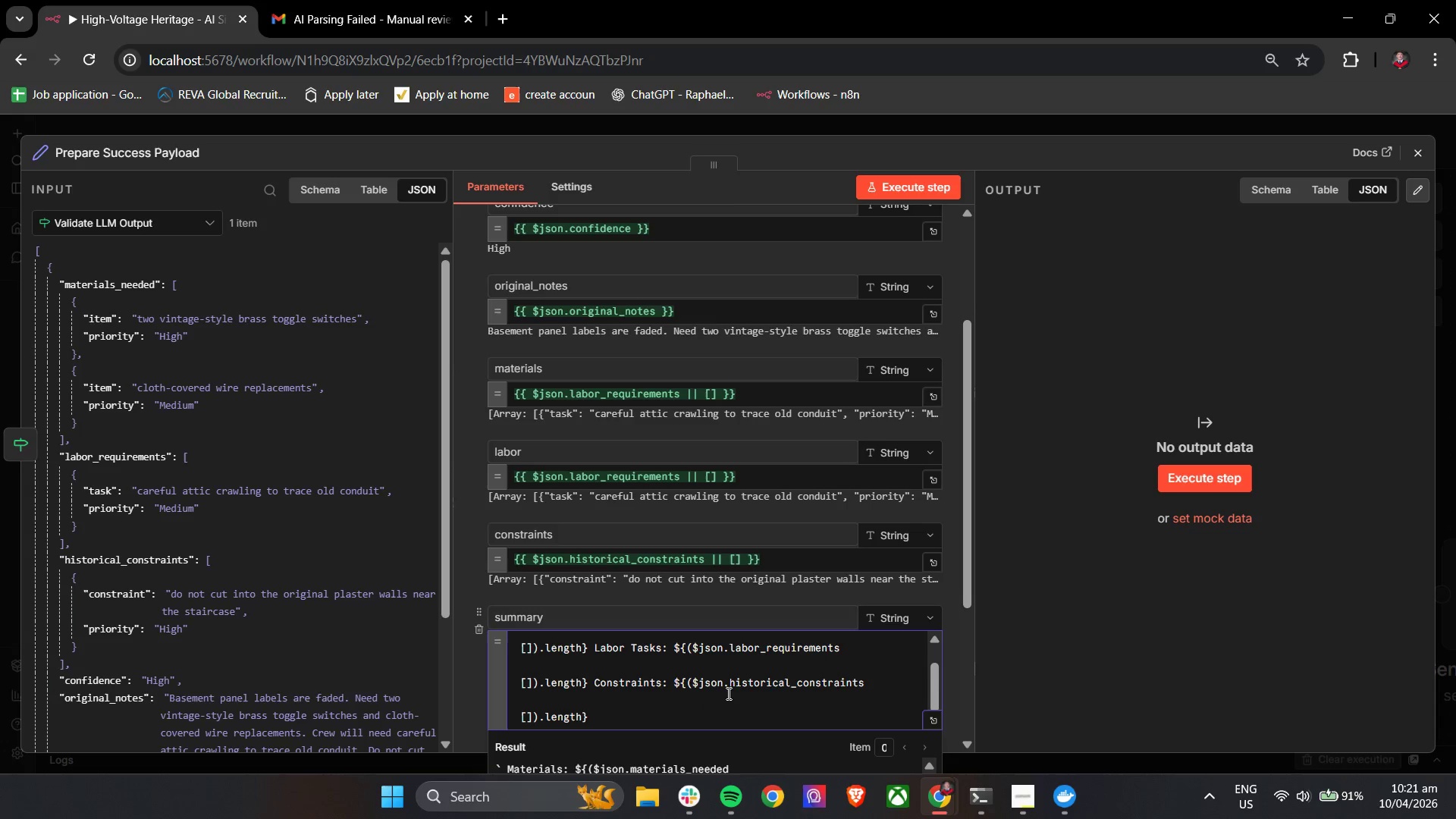 
key(Backspace)
 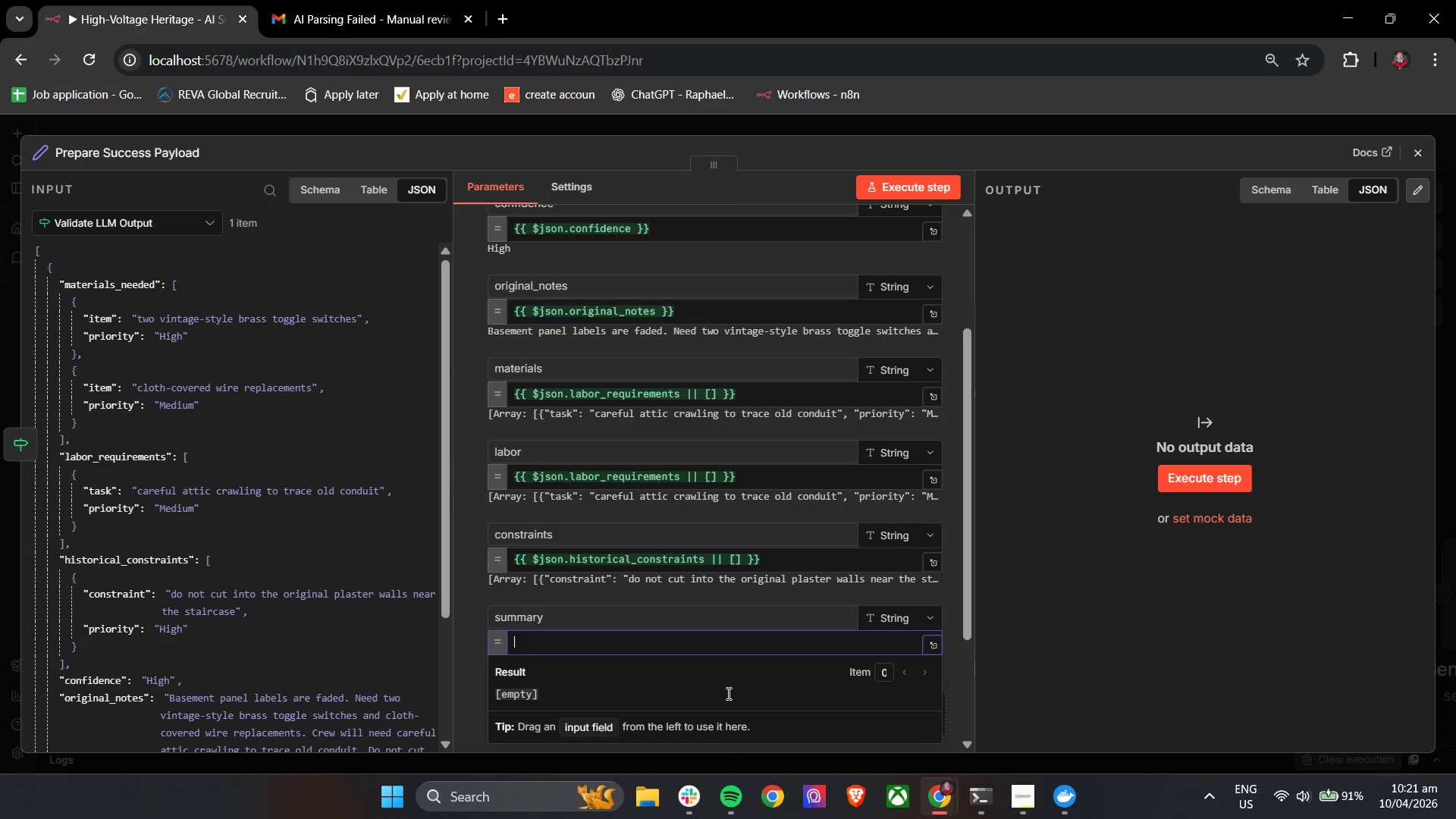 
key(Control+V)
 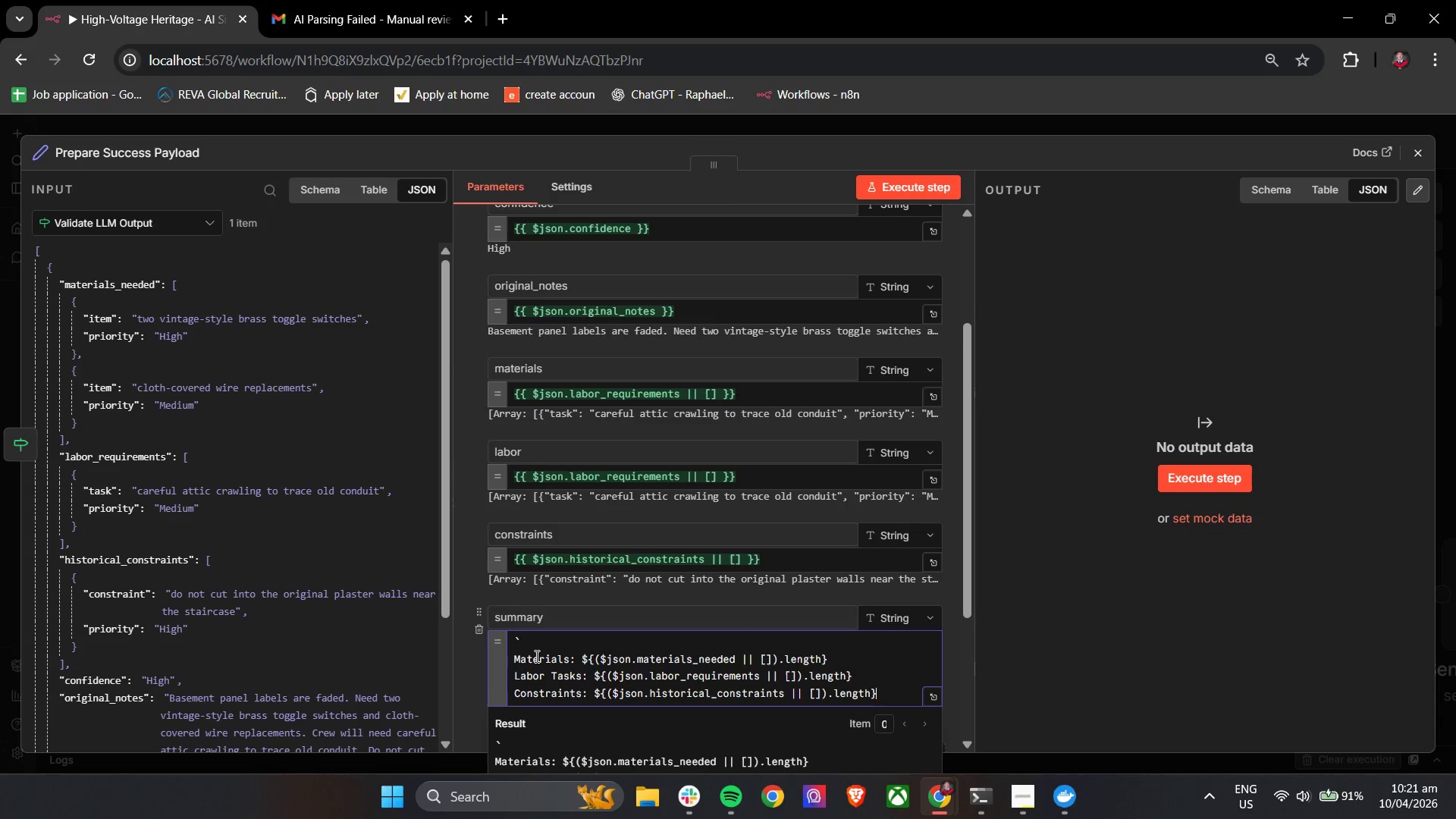 
left_click_drag(start_coordinate=[532, 645], to_coordinate=[498, 639])
 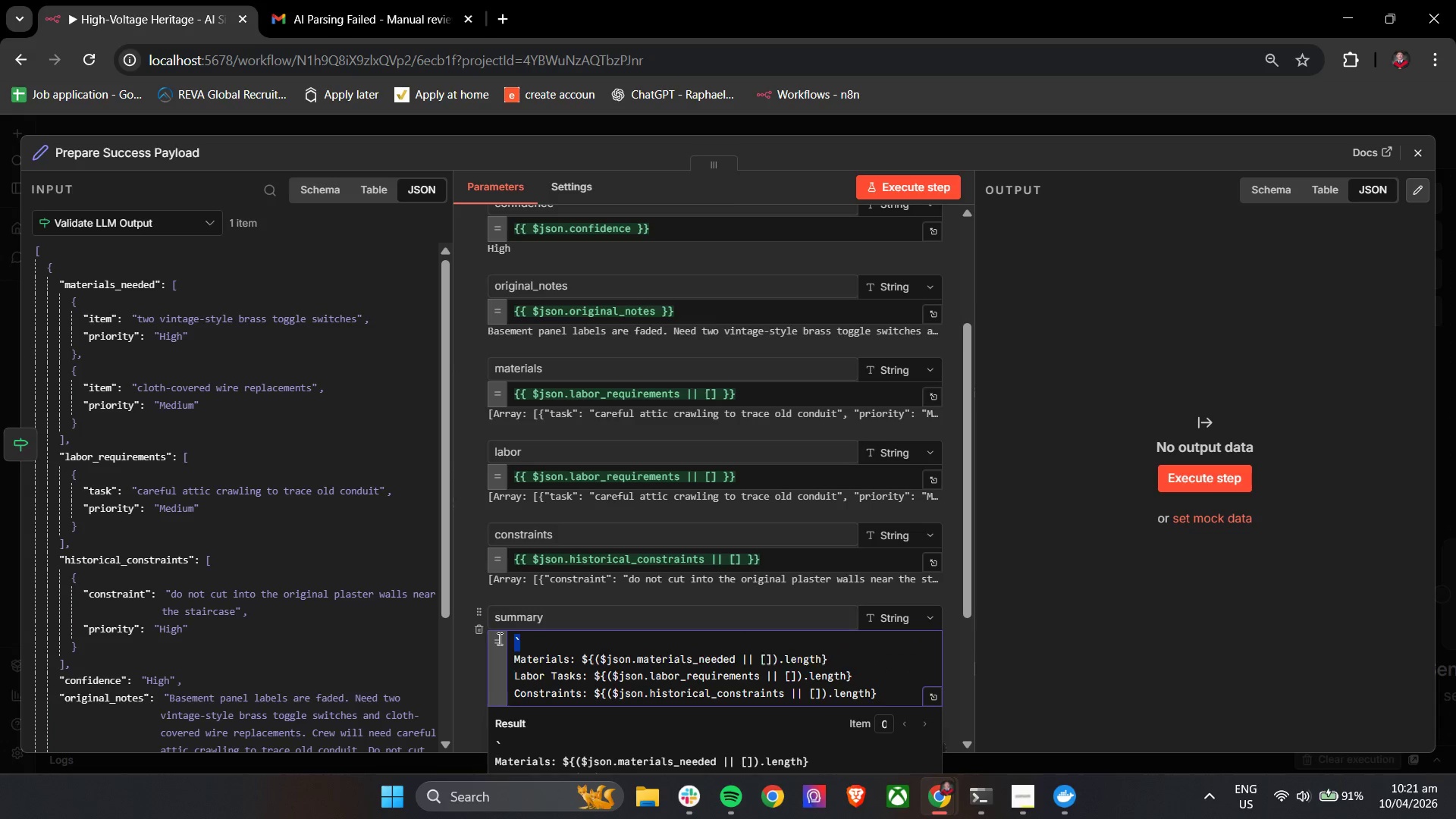 
key(Backspace)
 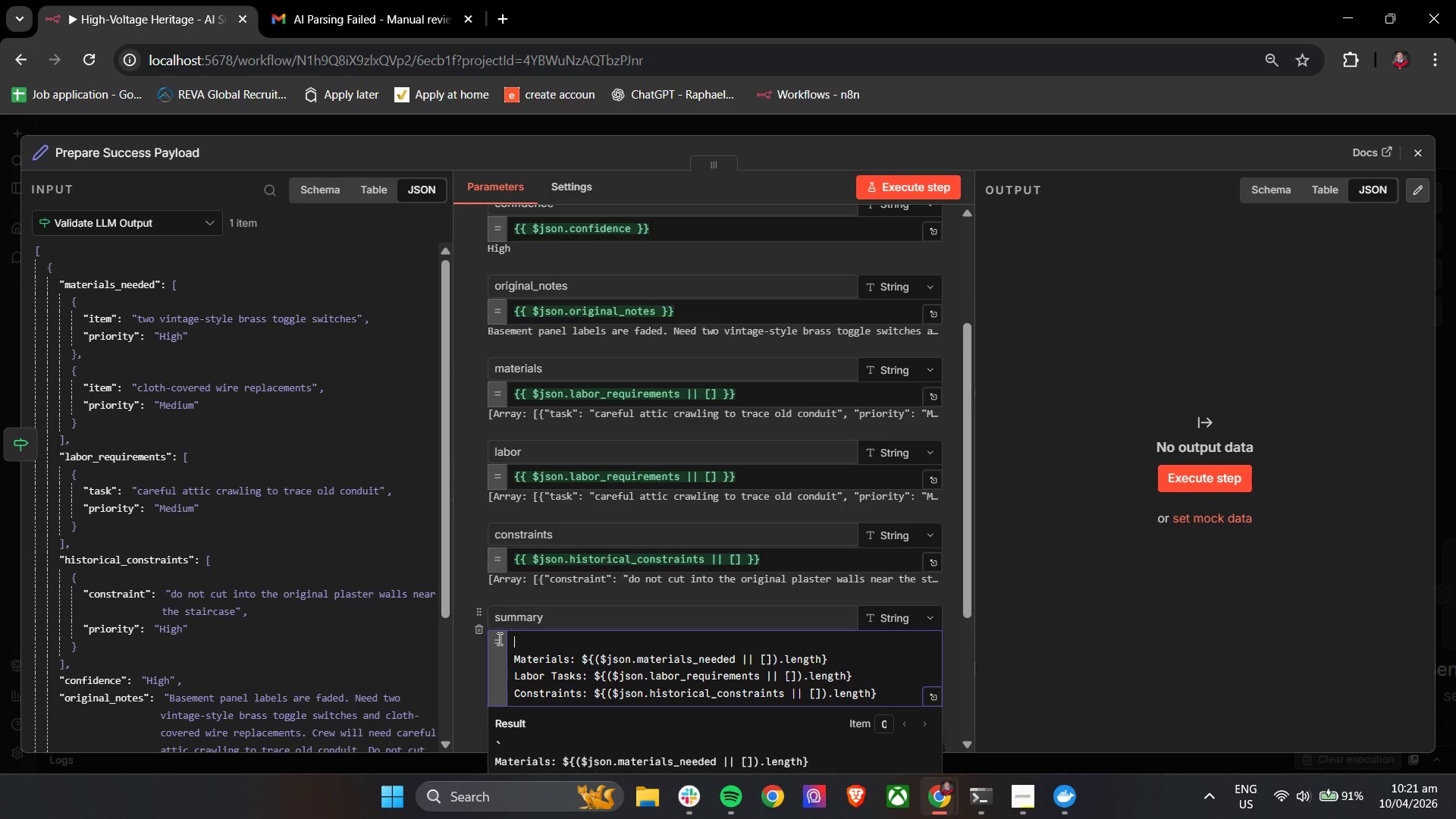 
key(Shift+BracketLeft)
 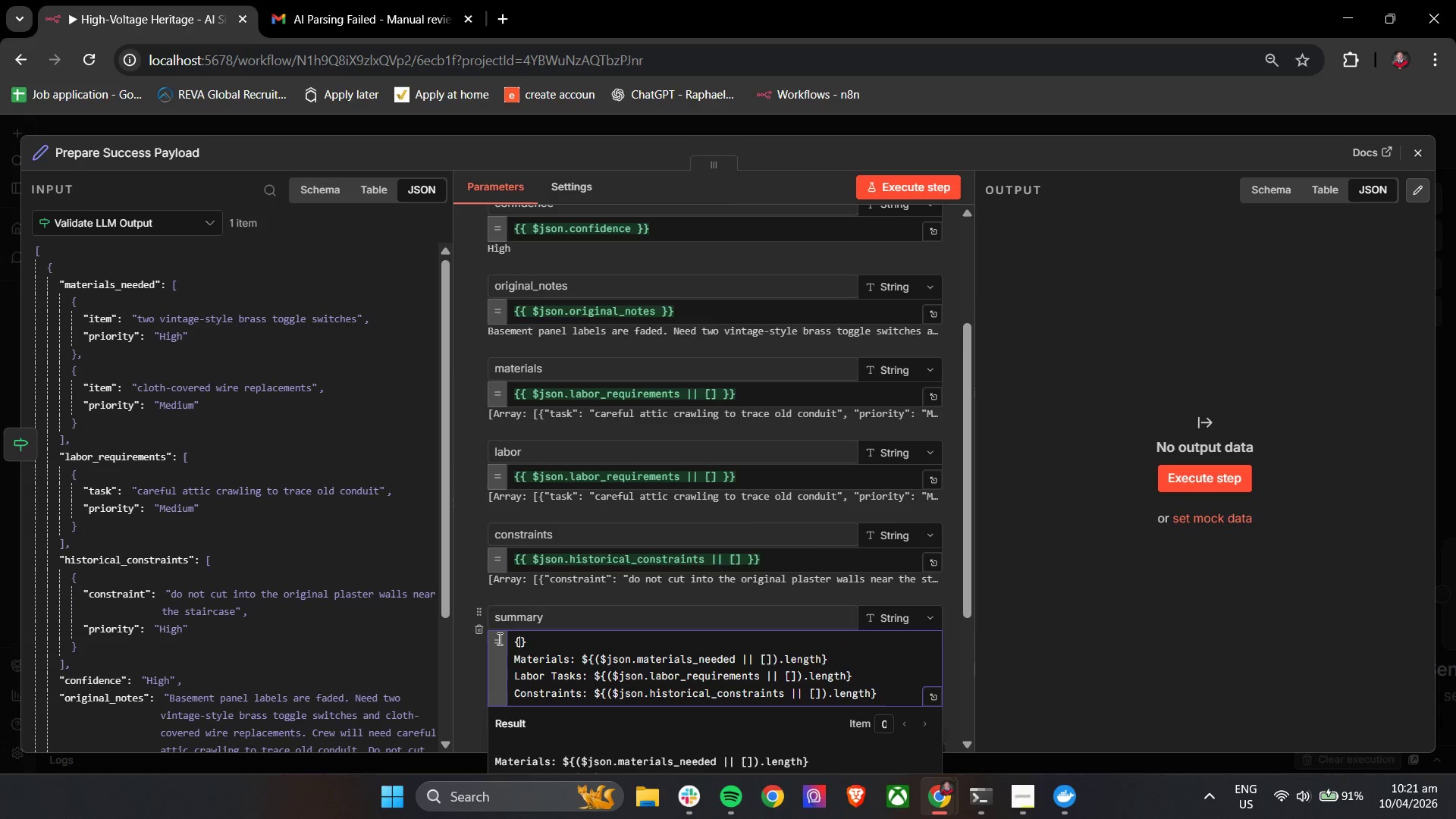 
key(Shift+BracketLeft)
 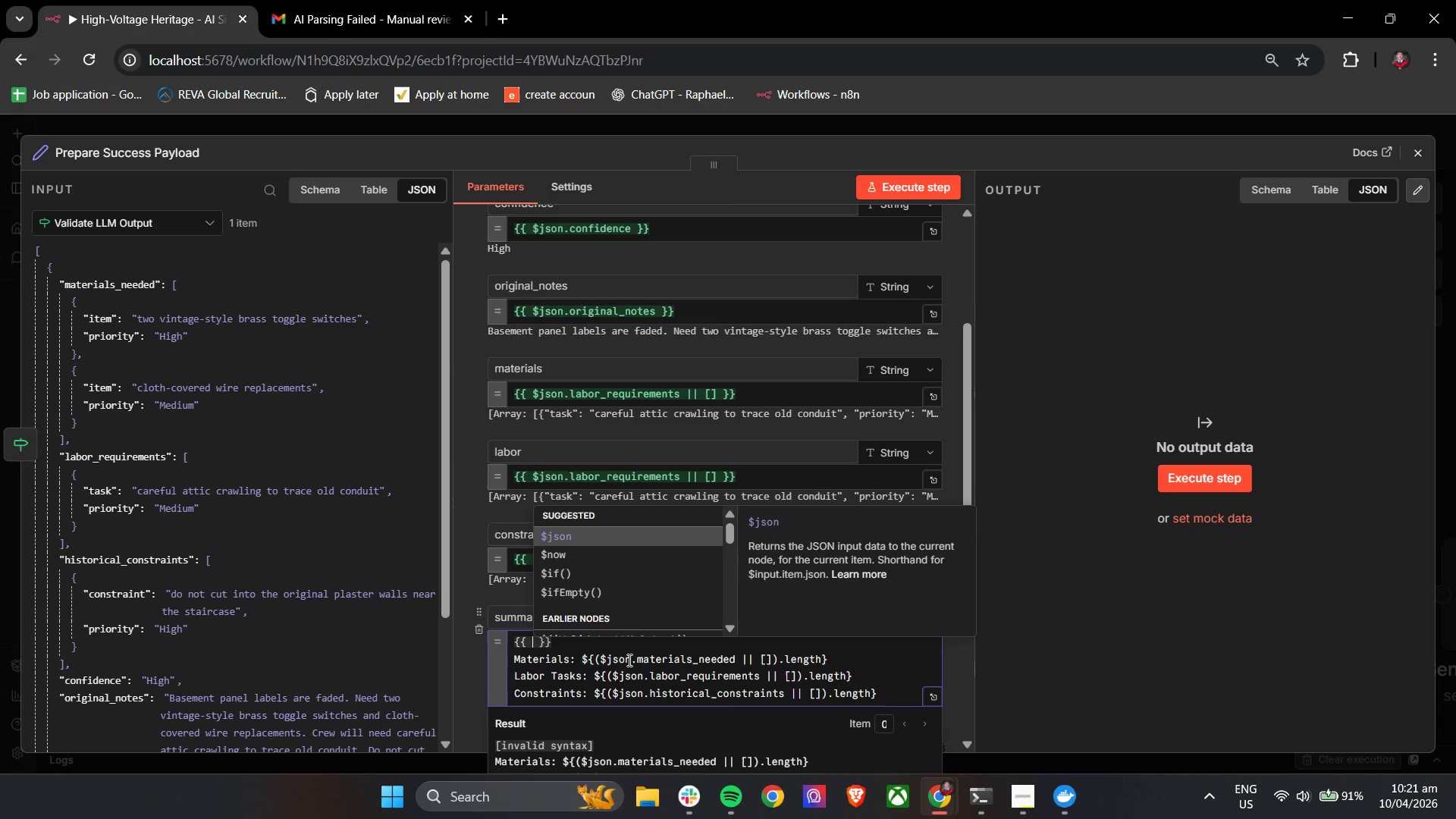 
left_click([623, 679])
 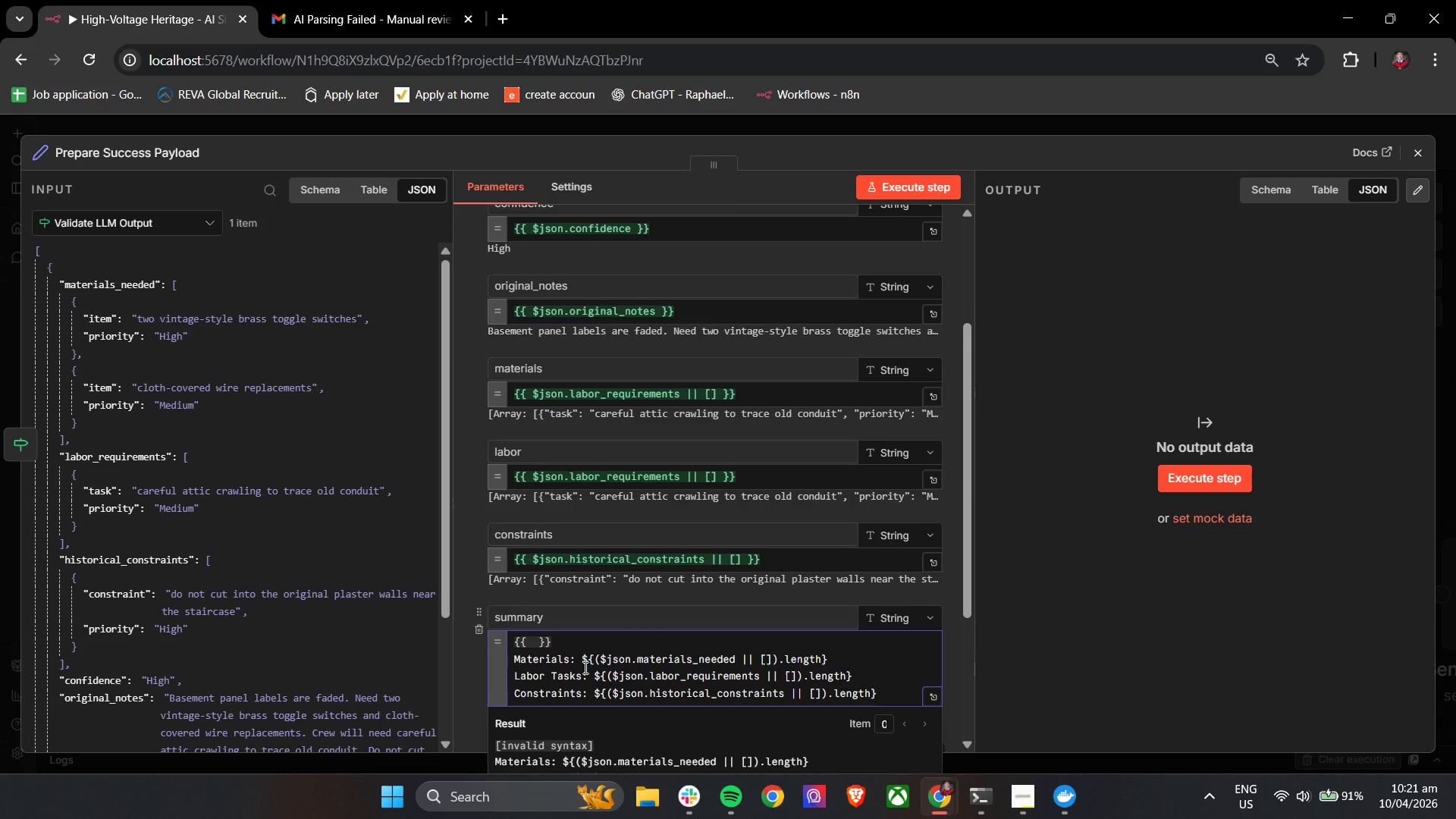 
key(Control+A)
 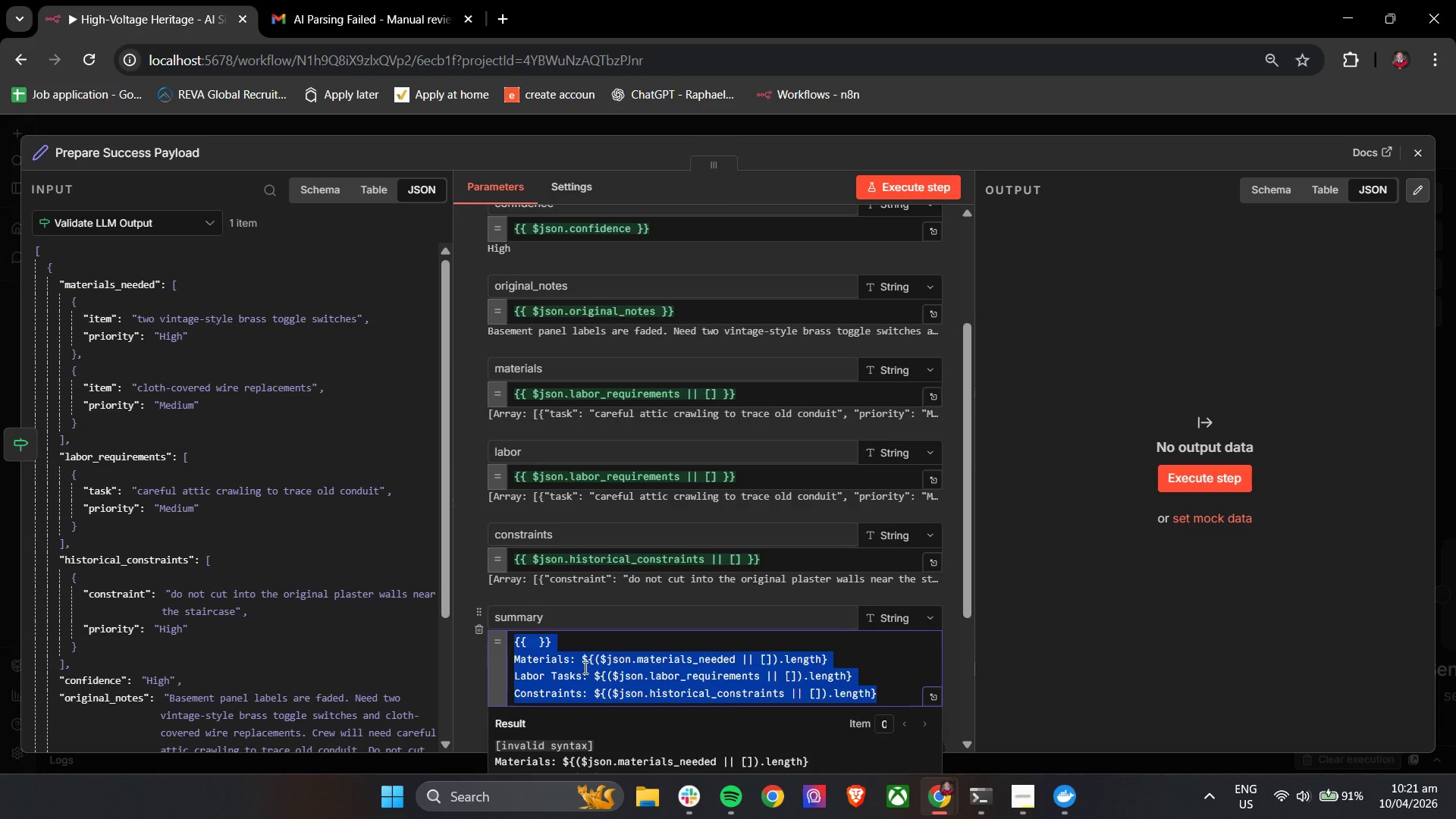 
key(Backspace)
 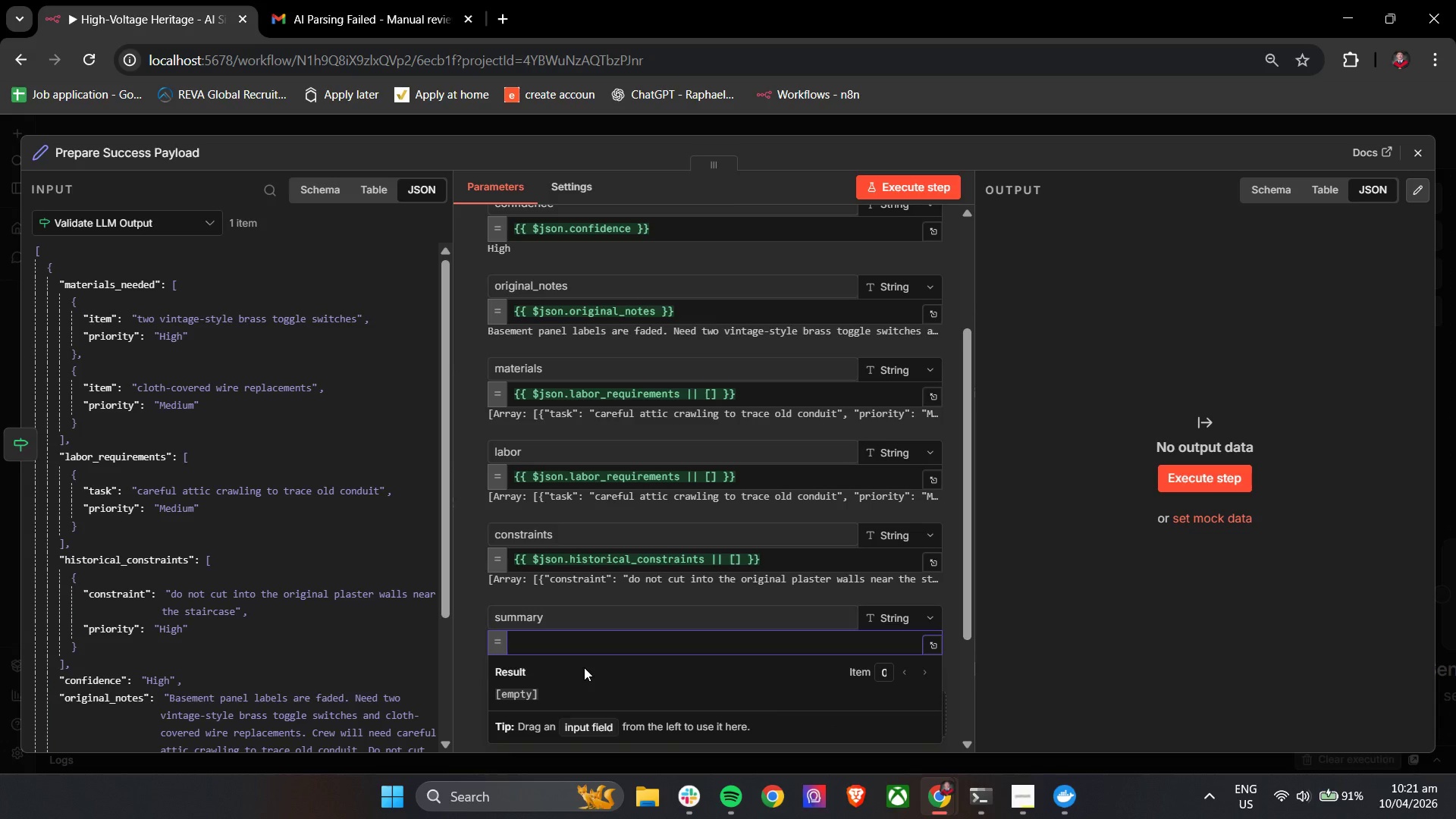 
key(Shift+BracketLeft)
 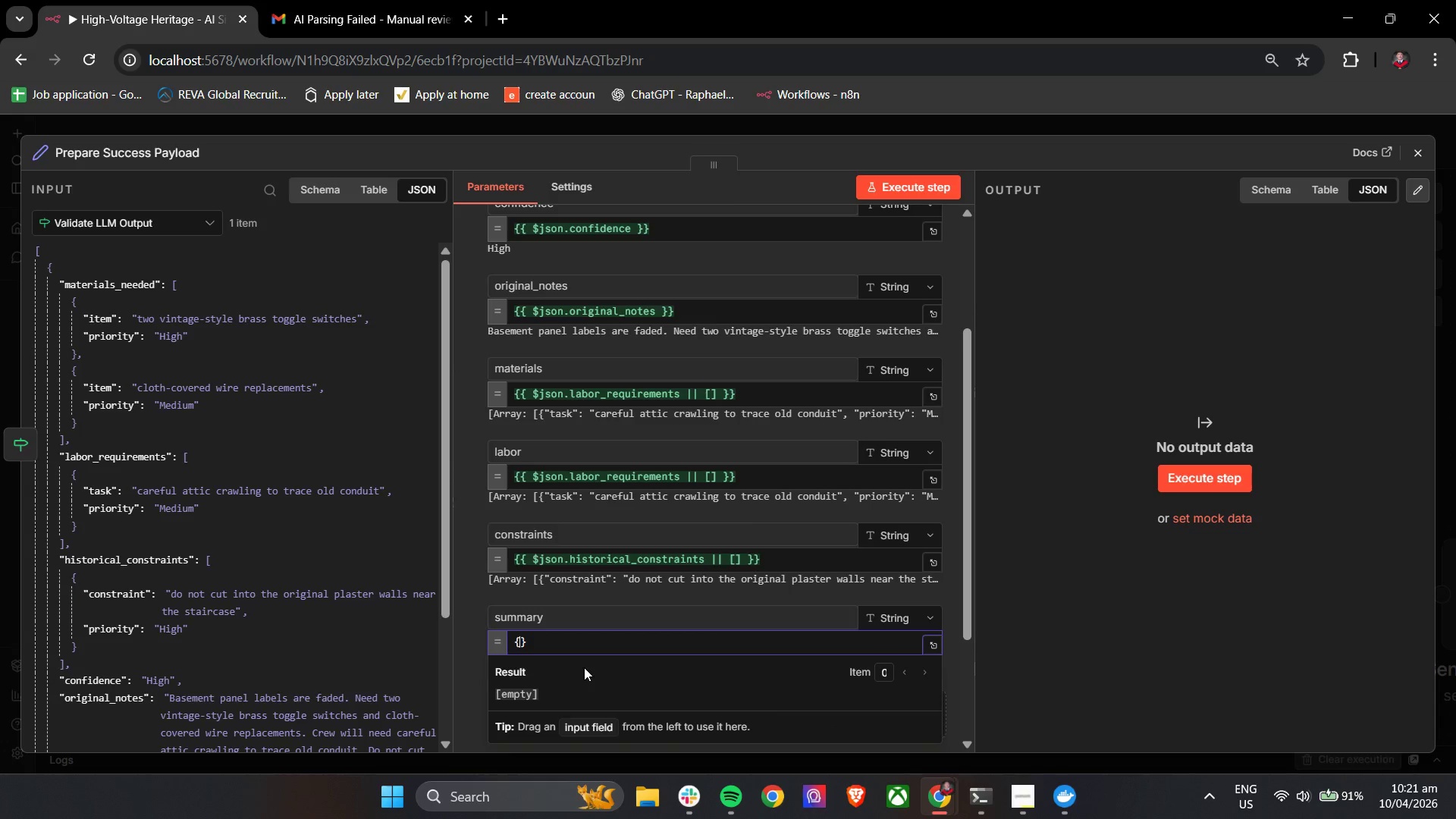 
key(Shift+BracketLeft)
 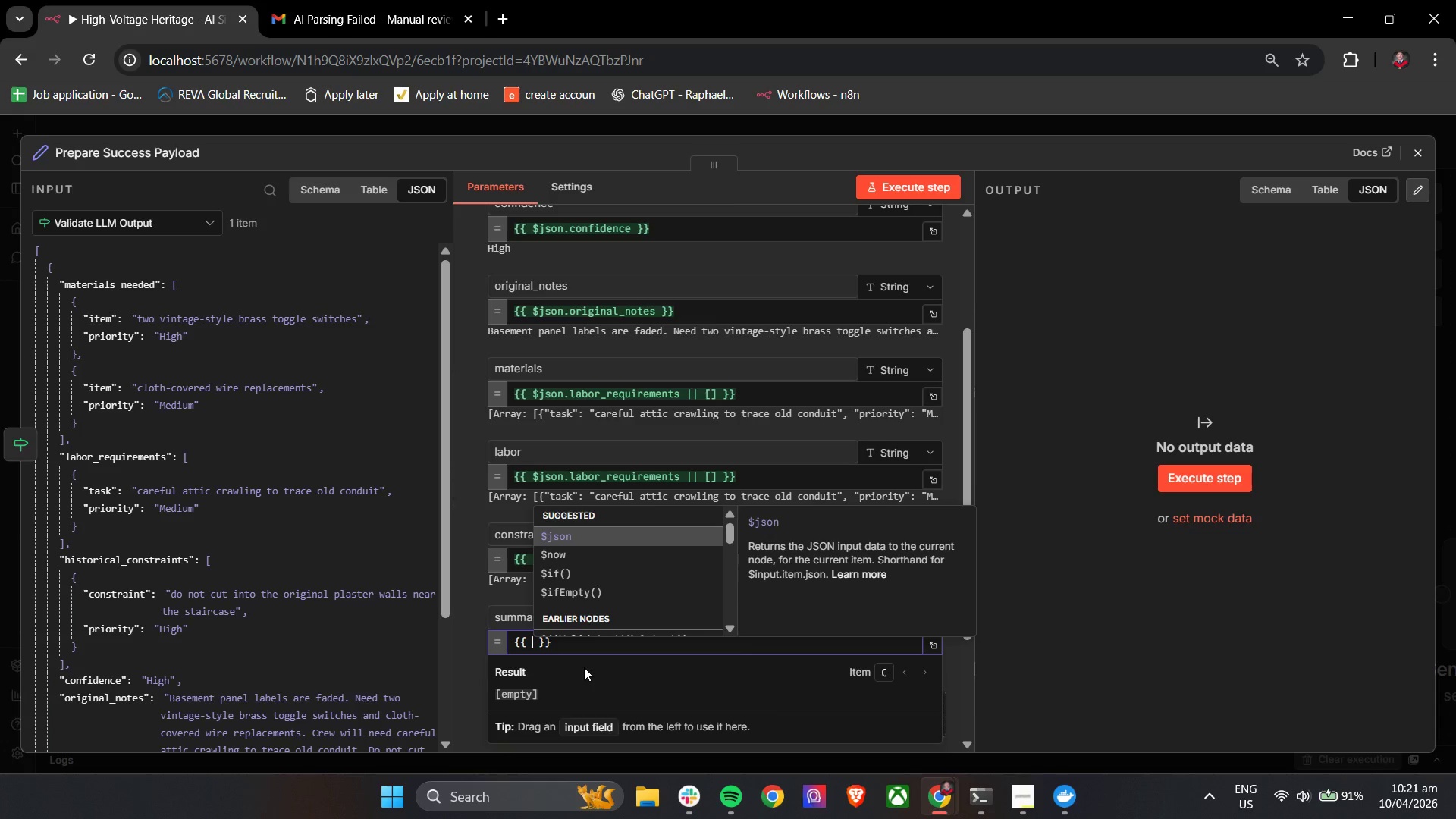 
key(Control+V)
 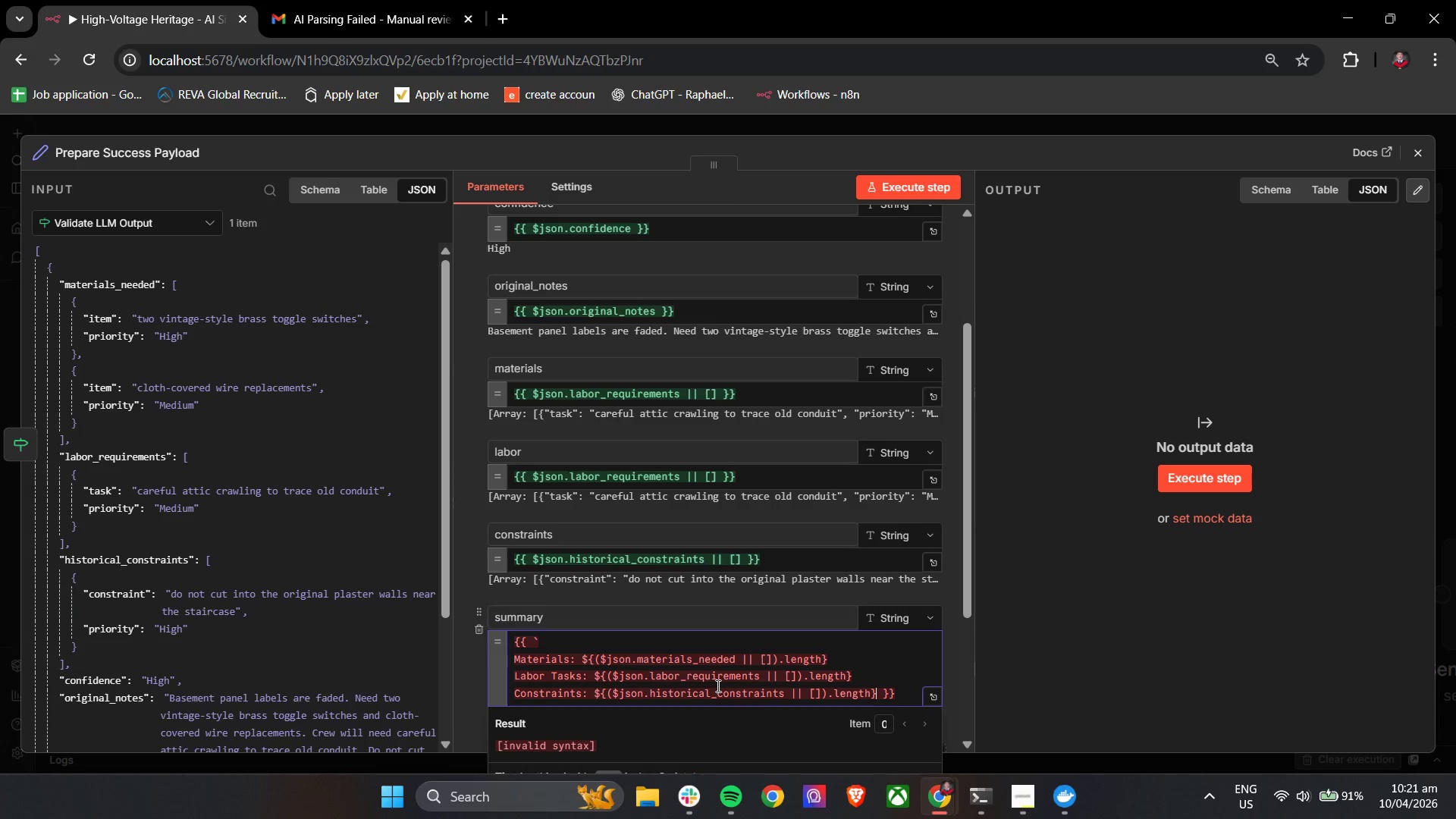 
scroll: coordinate [610, 476], scroll_direction: down, amount: 8.0
 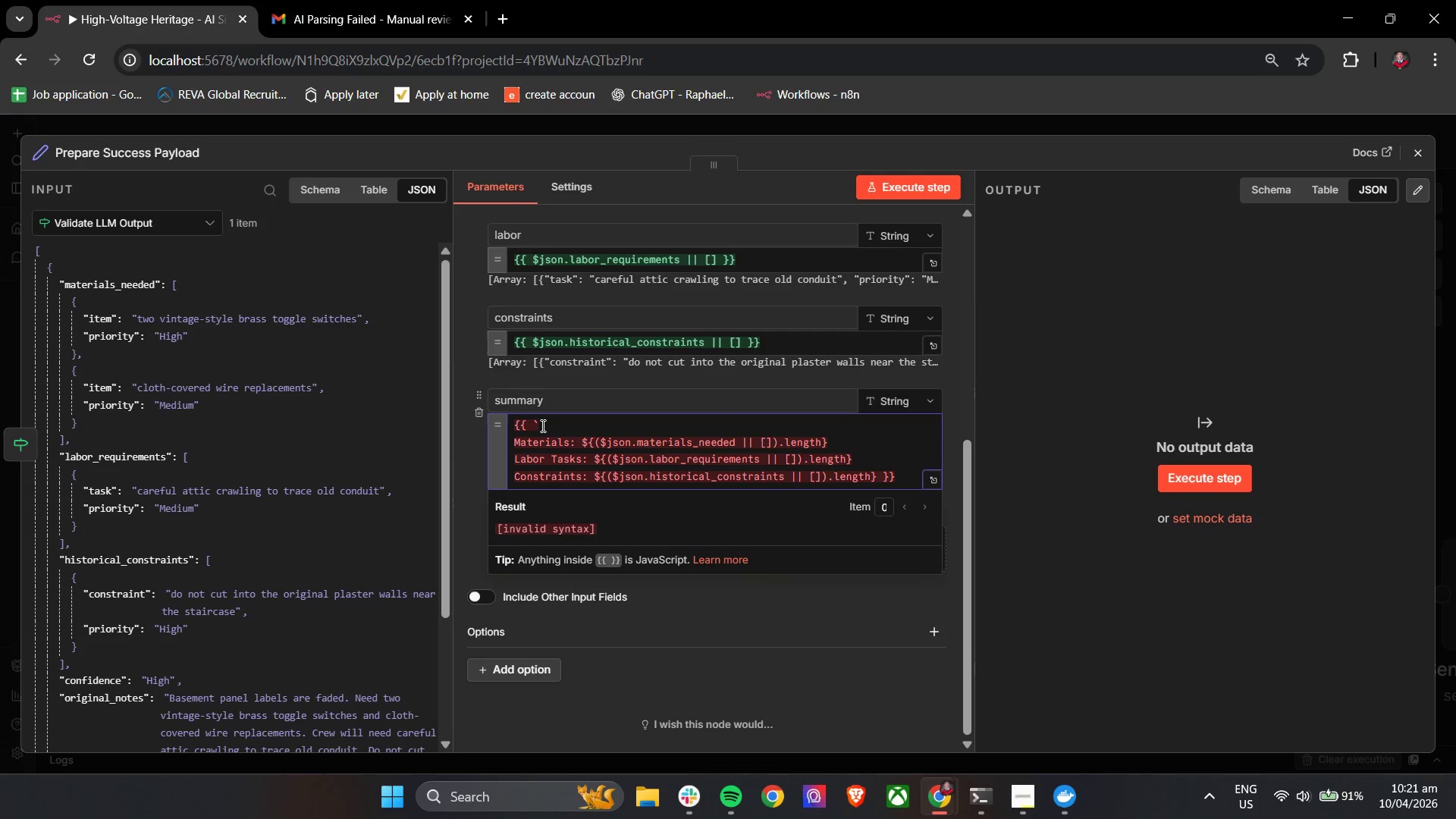 
left_click([538, 425])
 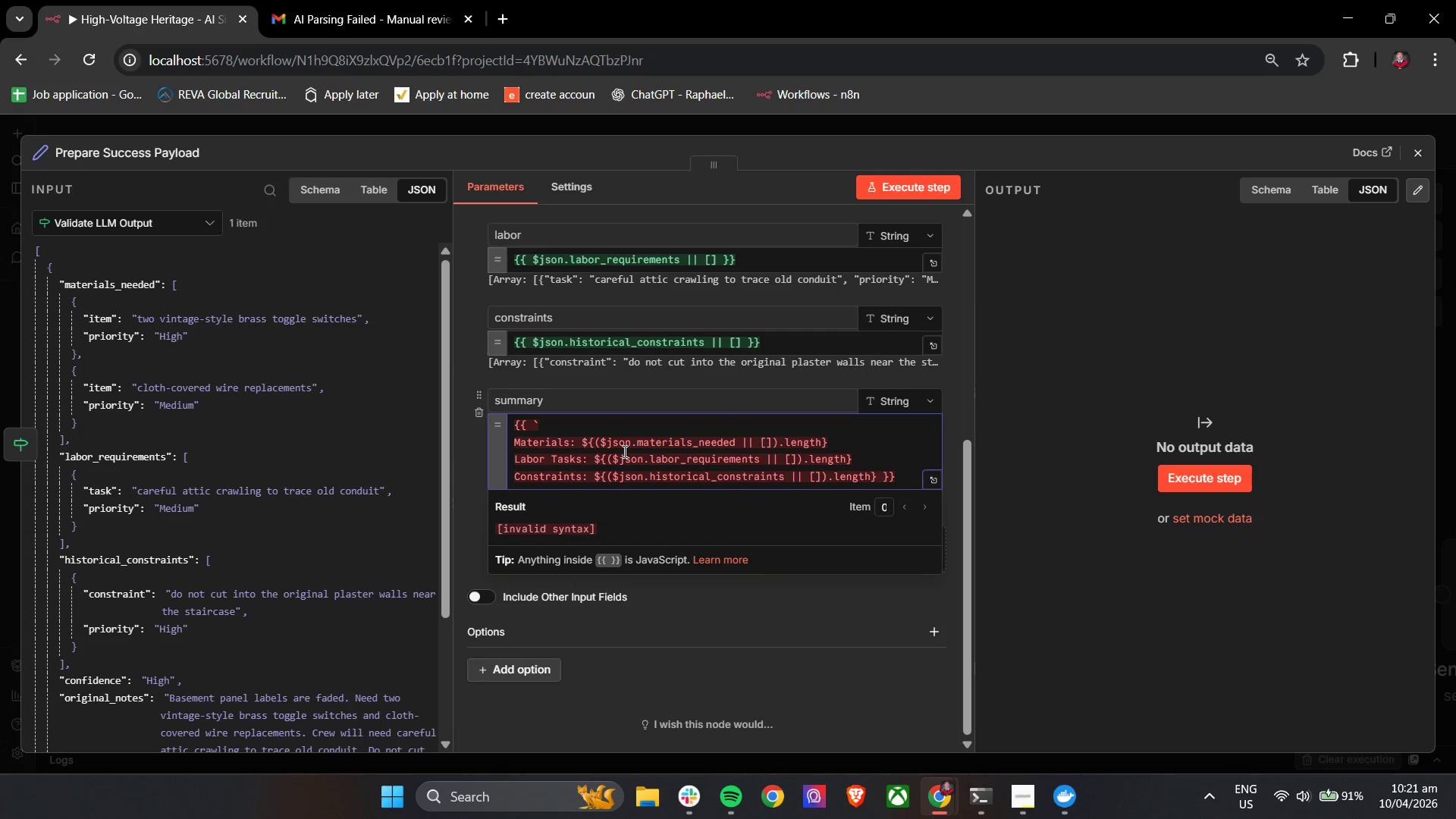 
key(Backspace)
 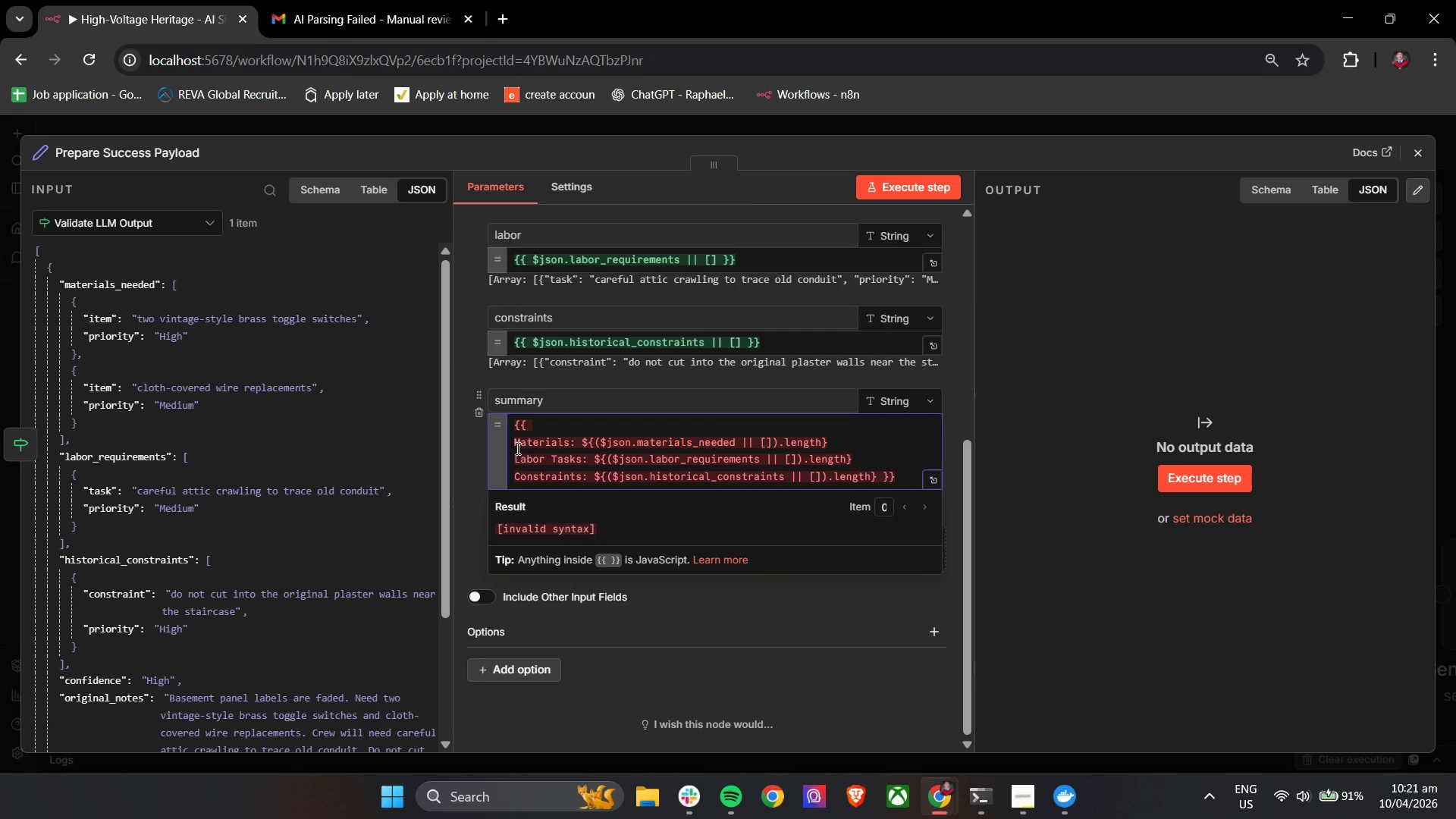 
left_click([513, 447])
 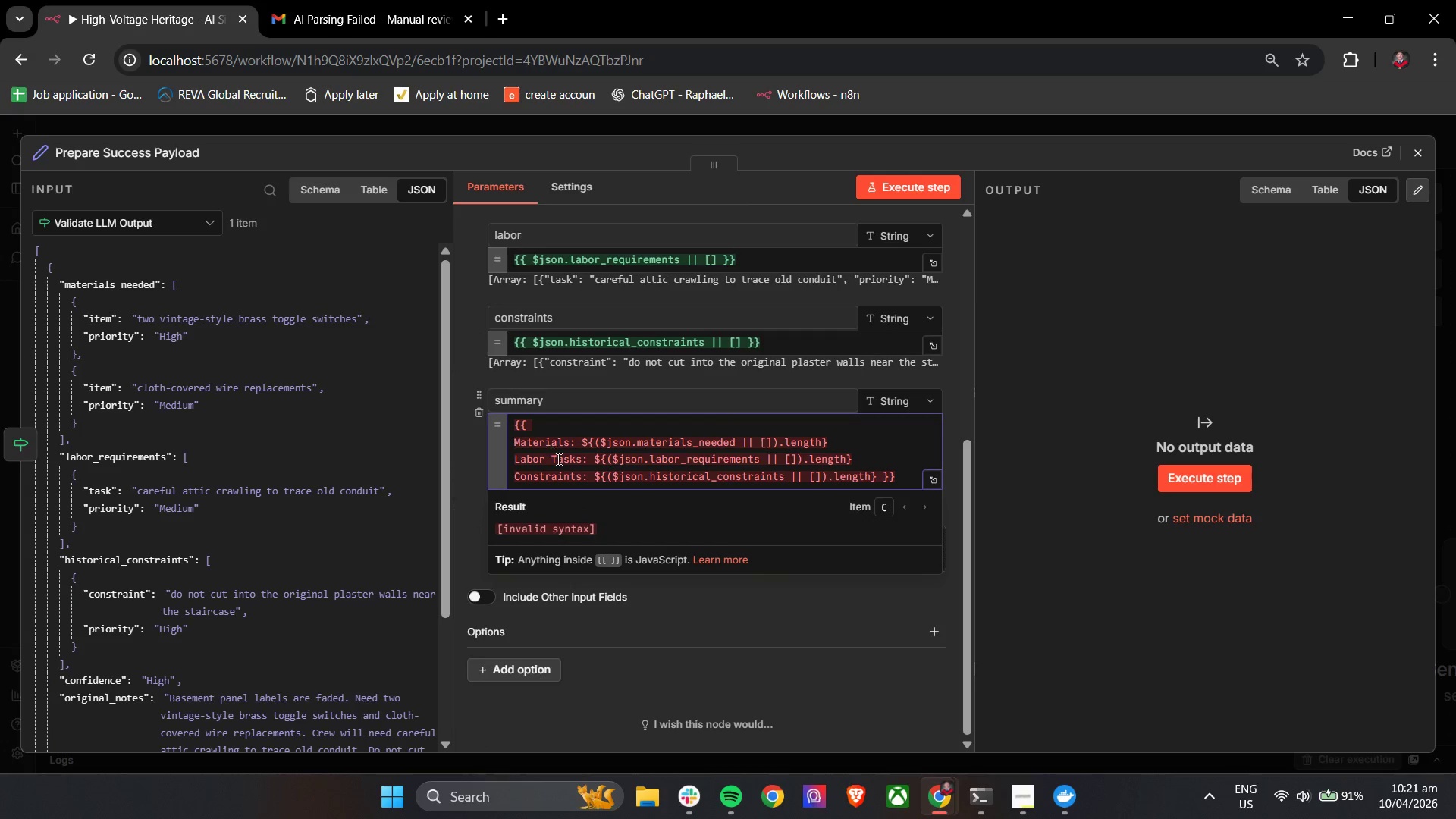 
key(Backspace)
 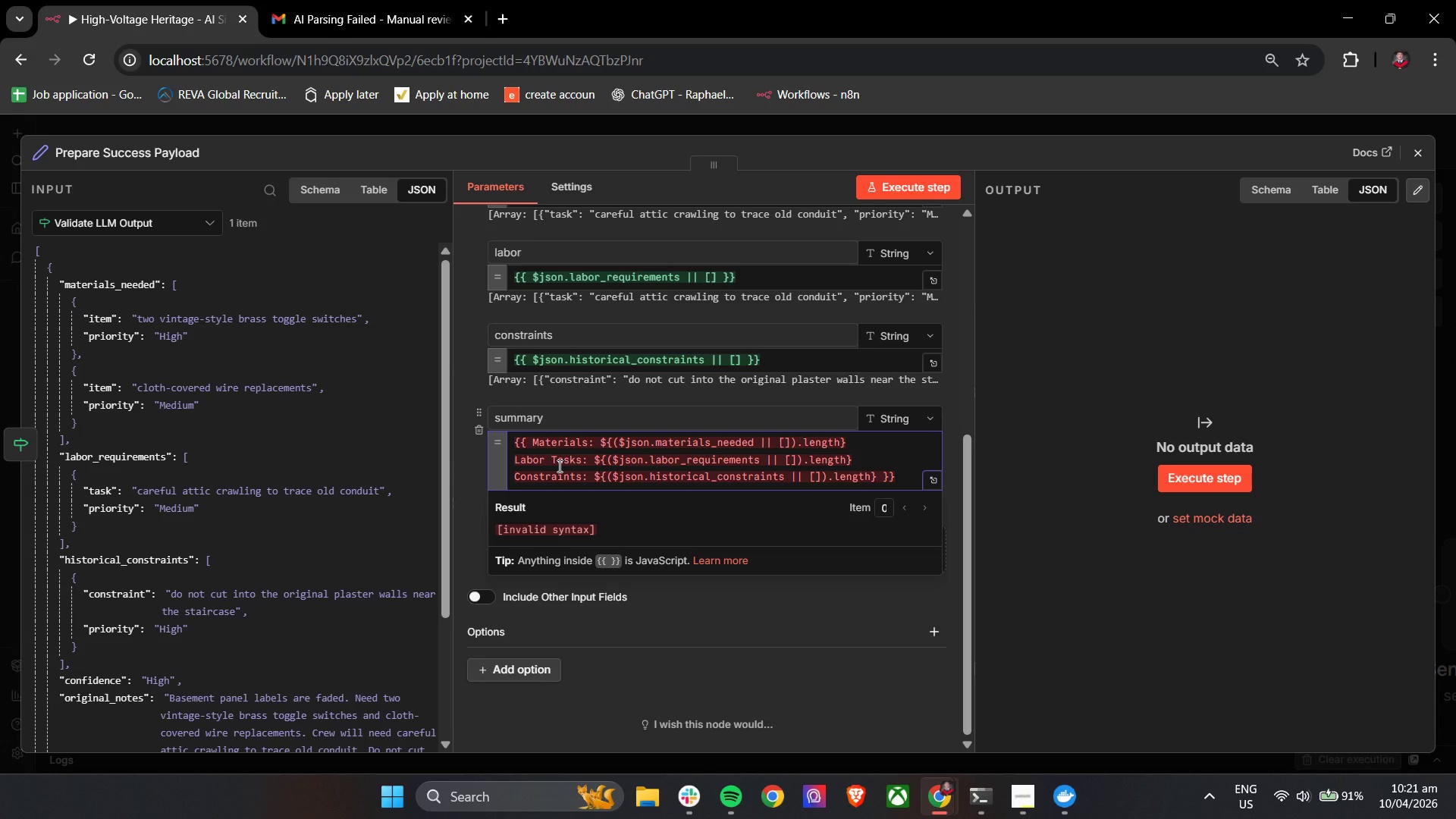 
key(Control+A)
 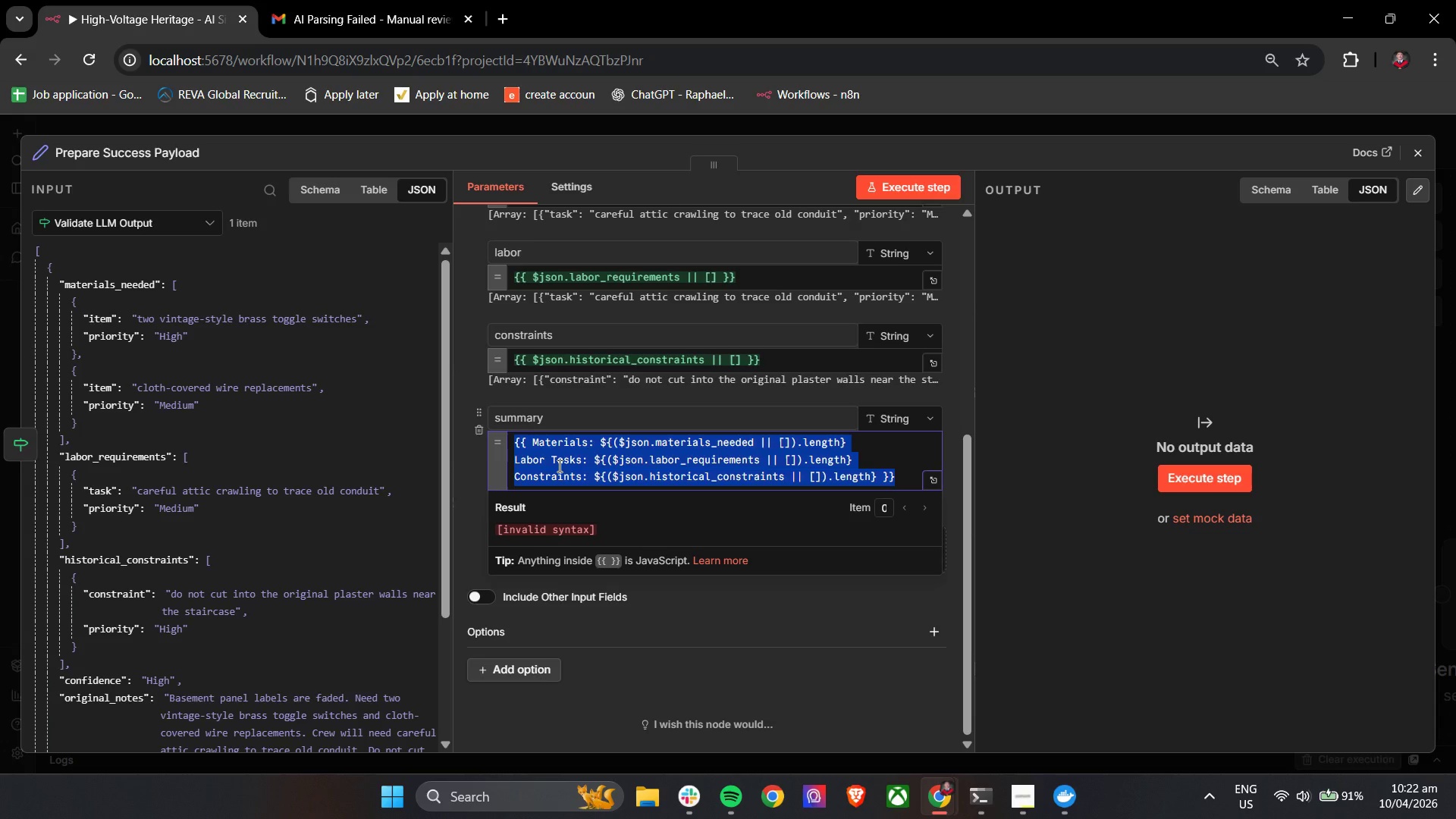 
key(Backspace)
 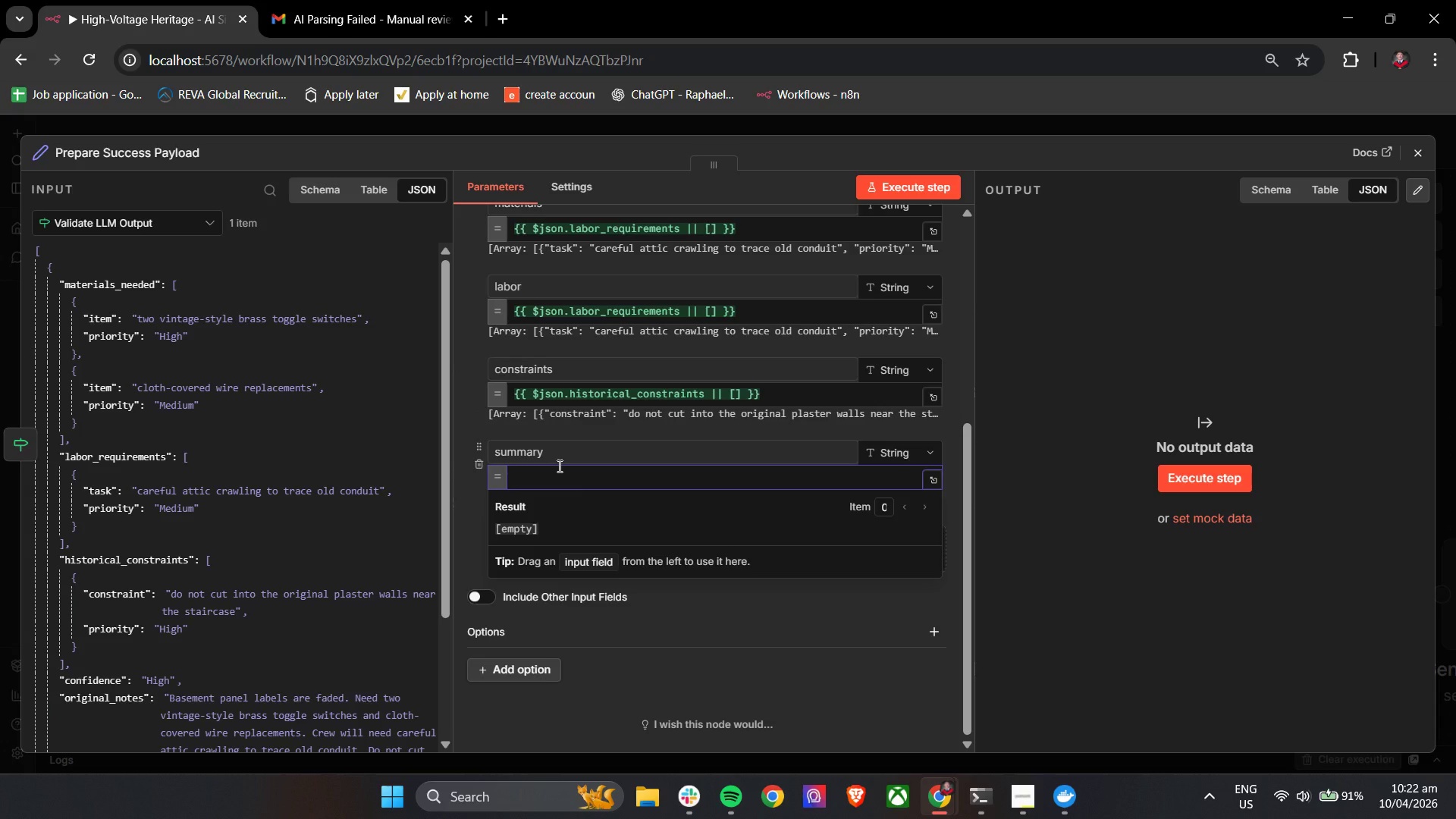 
wait(8.98)
 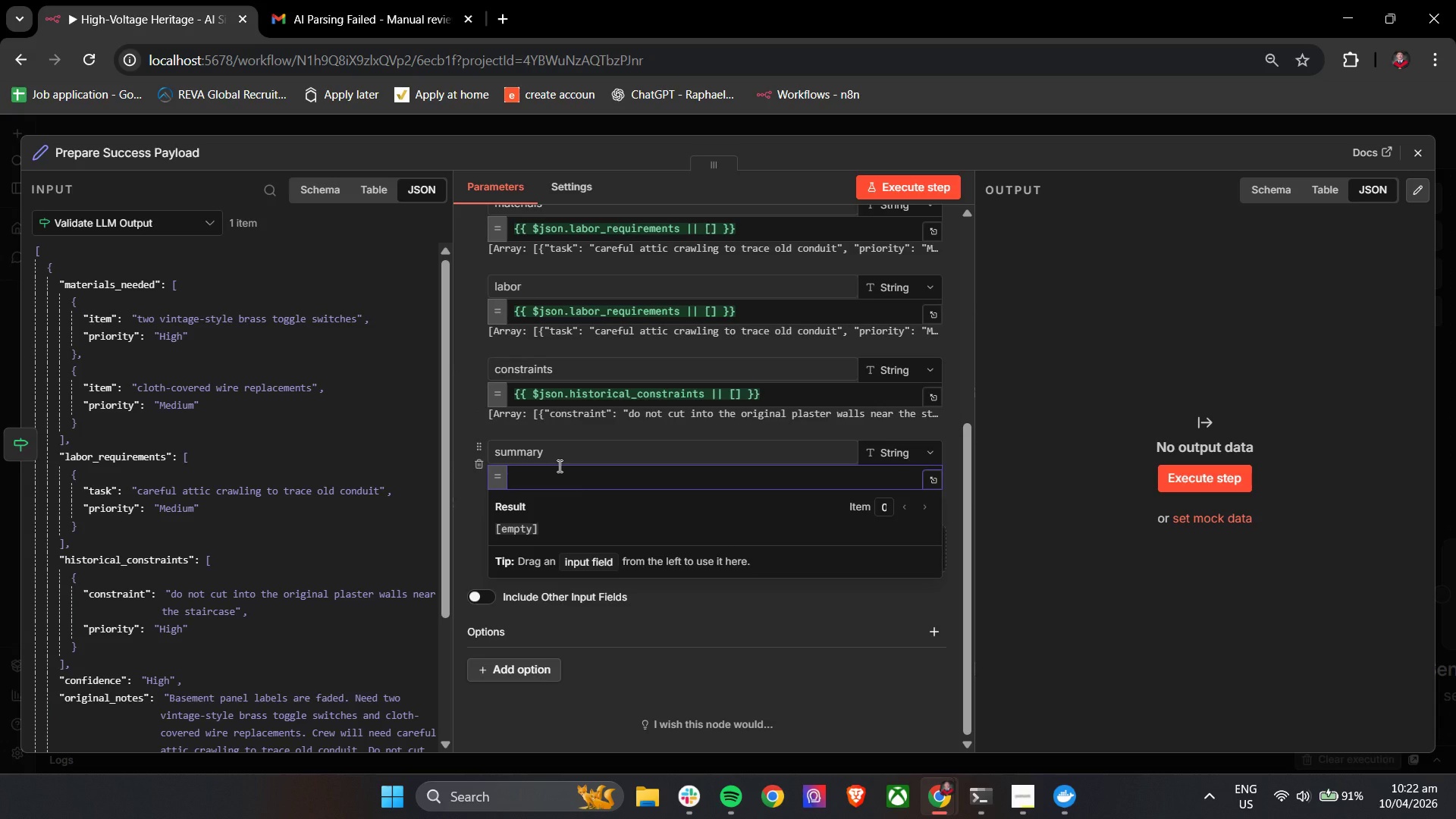 
type(Materials)
 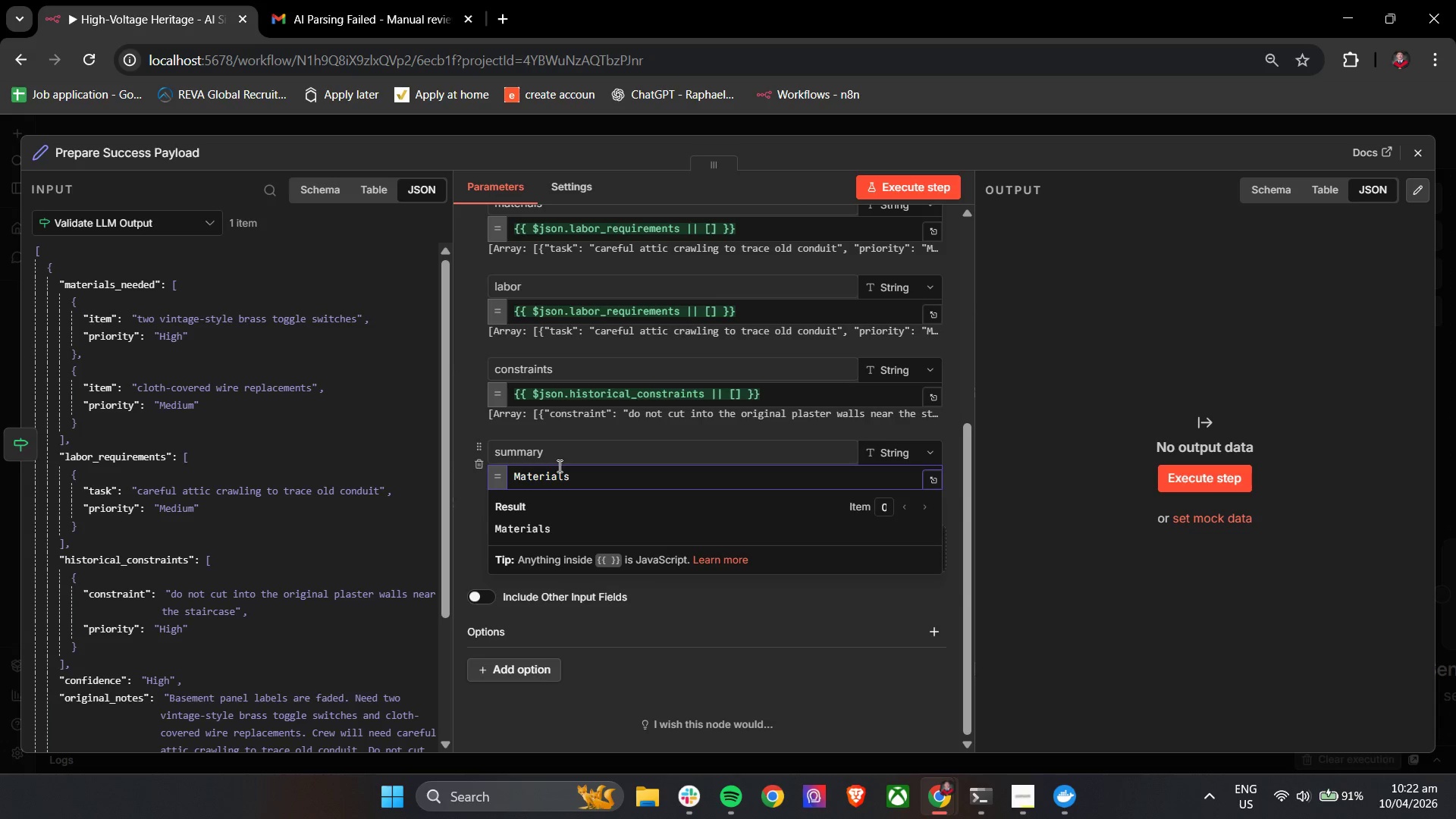 
key(Shift+Semicolon)
 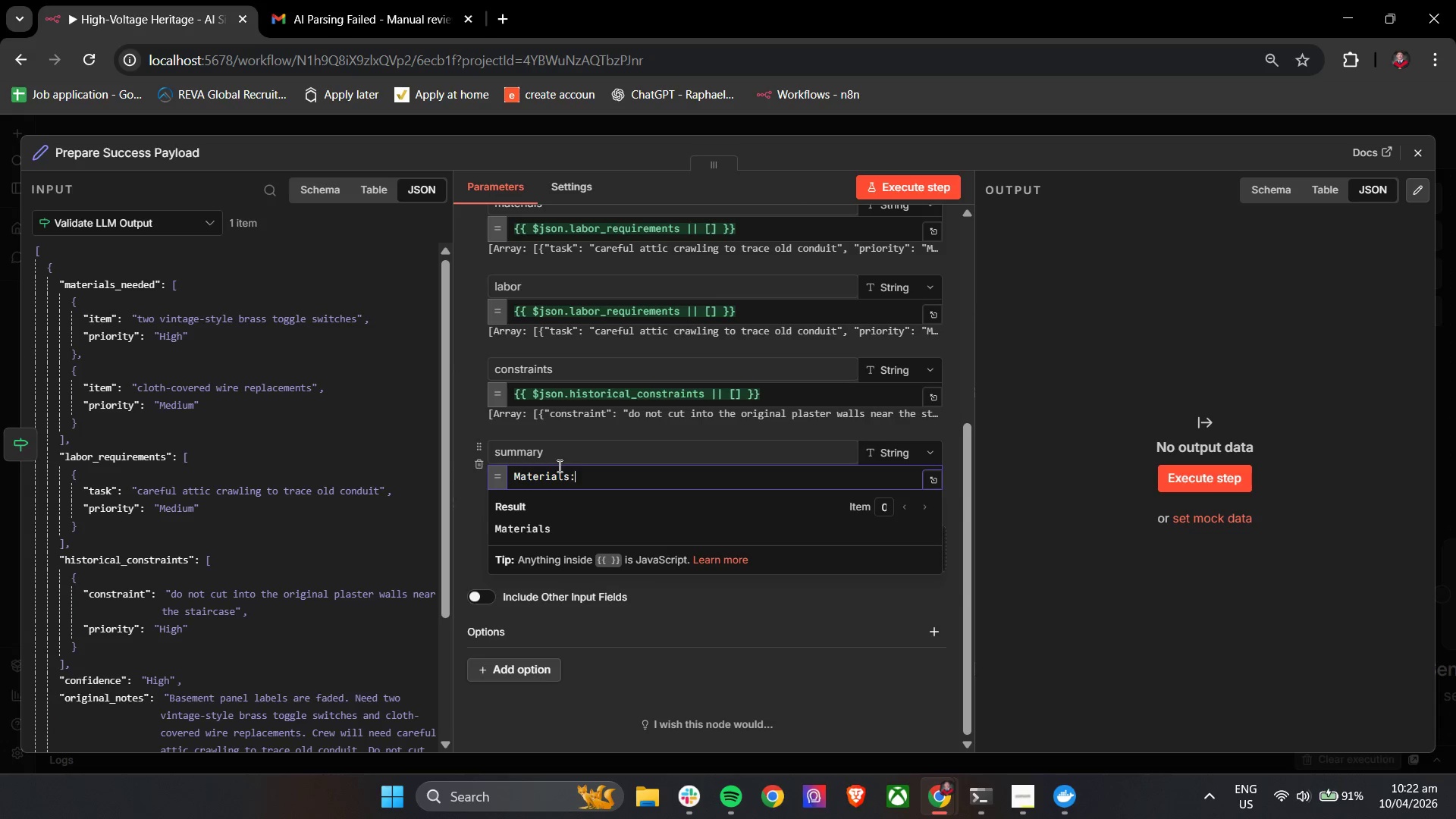 
key(Space)
 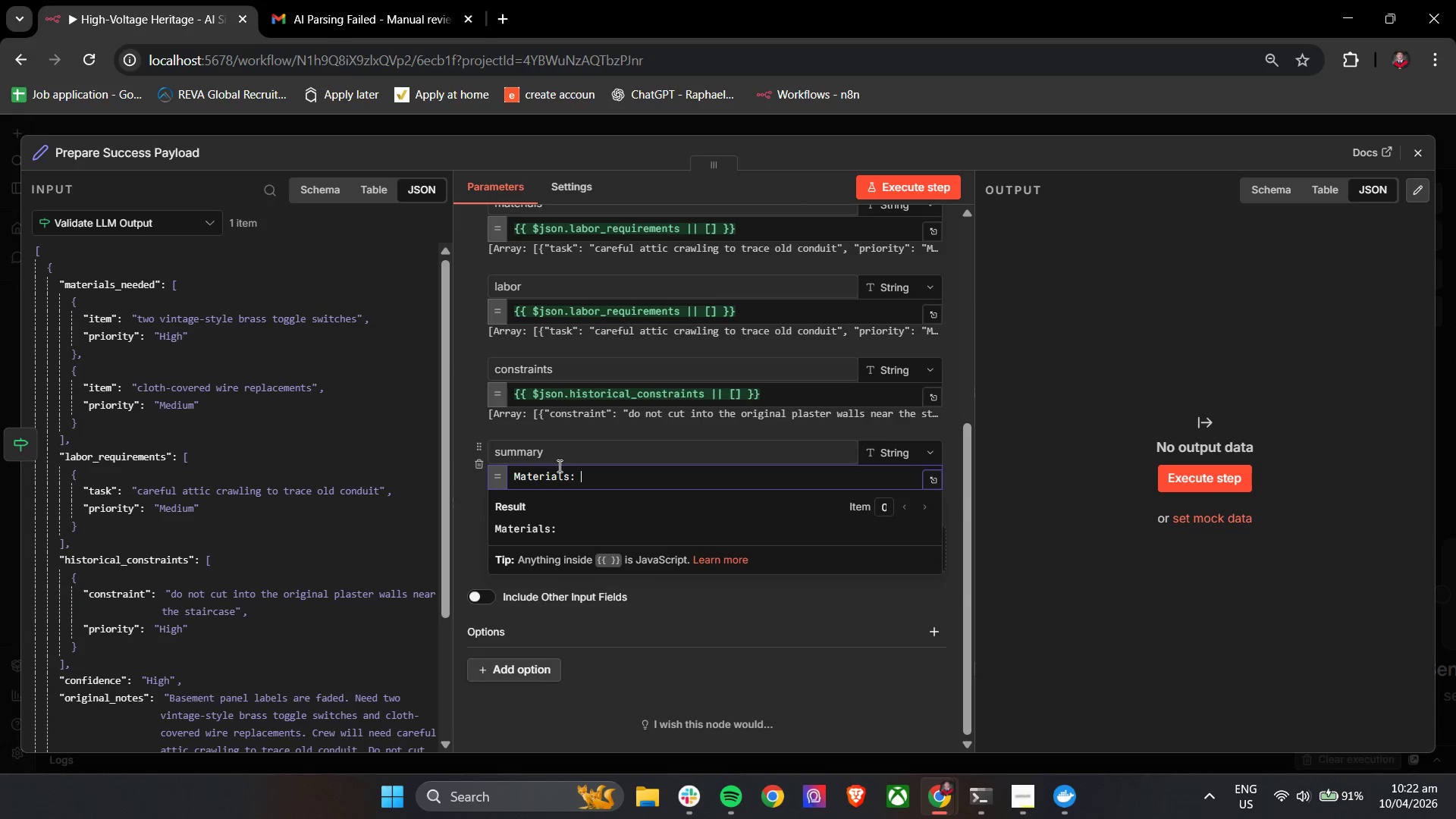 
key(Shift+BracketLeft)
 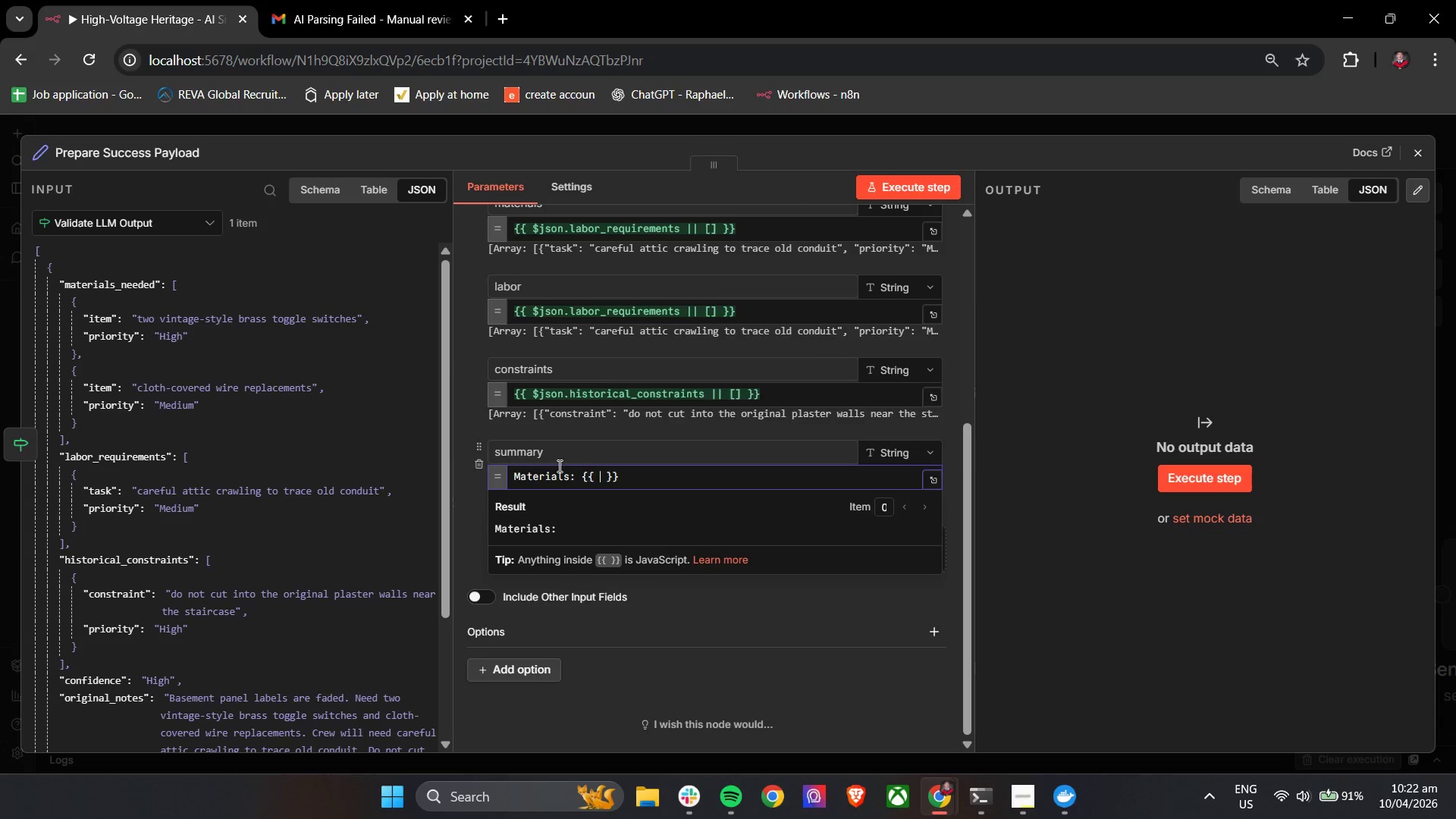 
key(Shift+BracketLeft)
 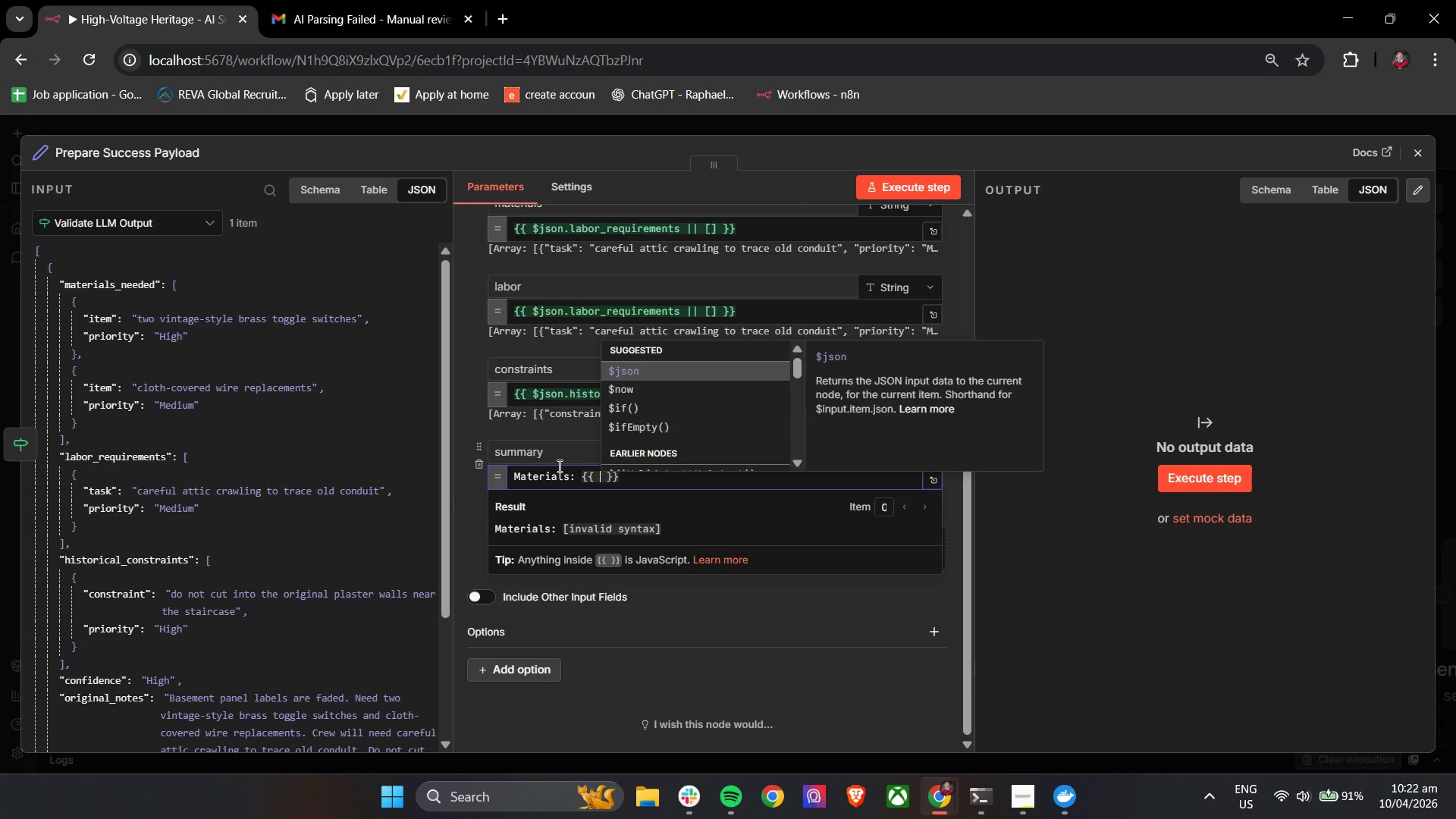 
key(Enter)
 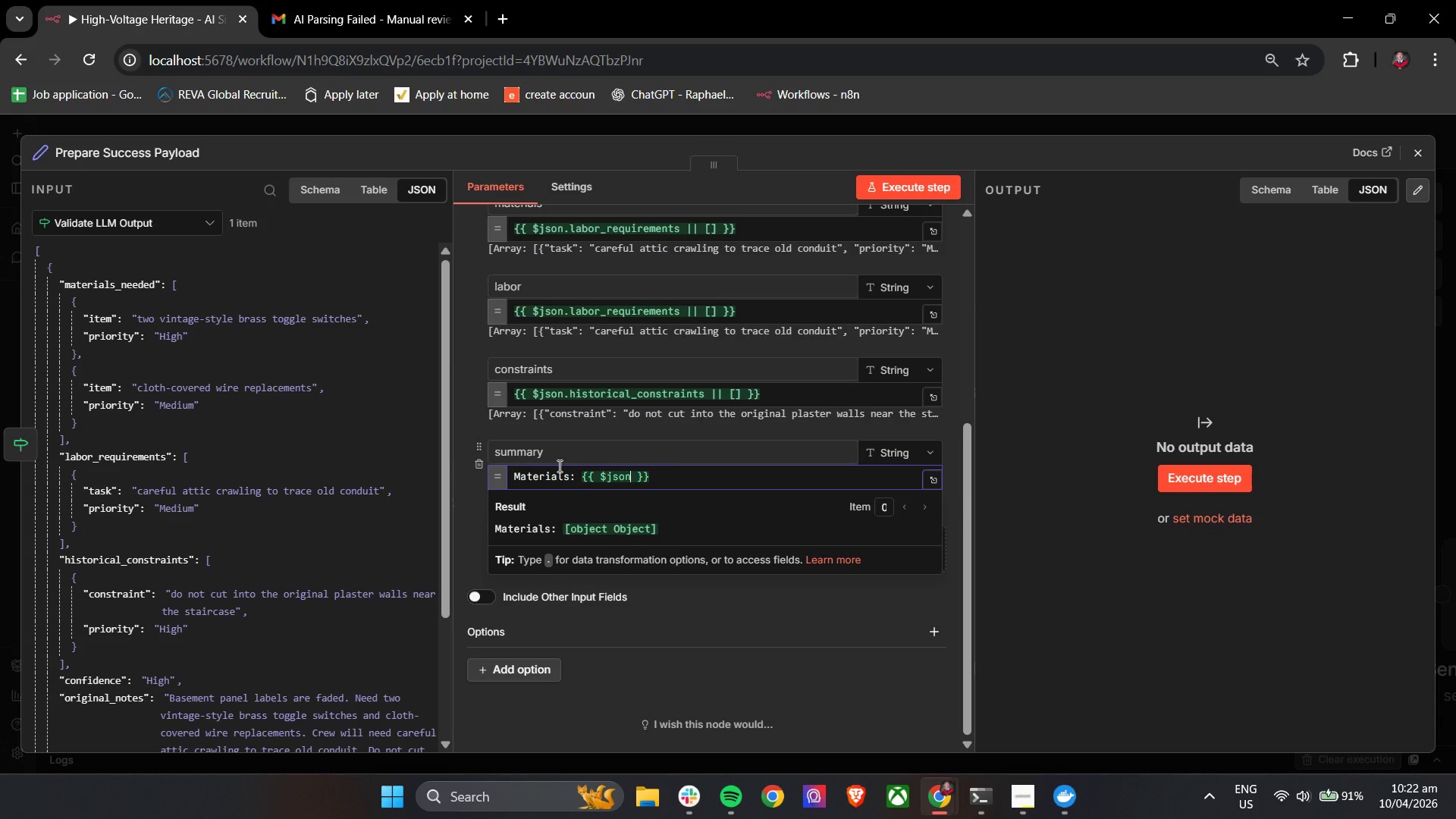 
wait(6.3)
 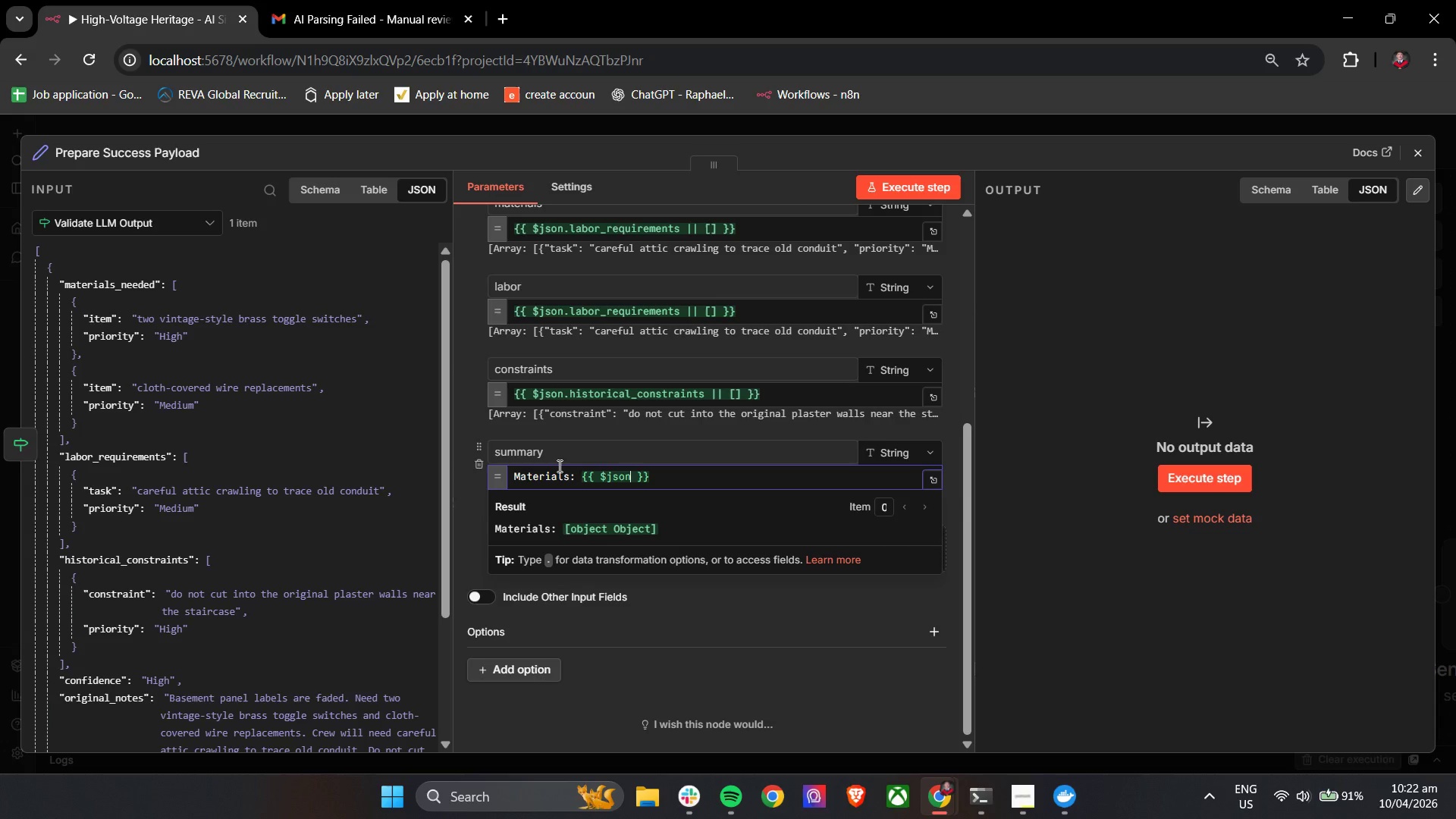 
type(.ma)
 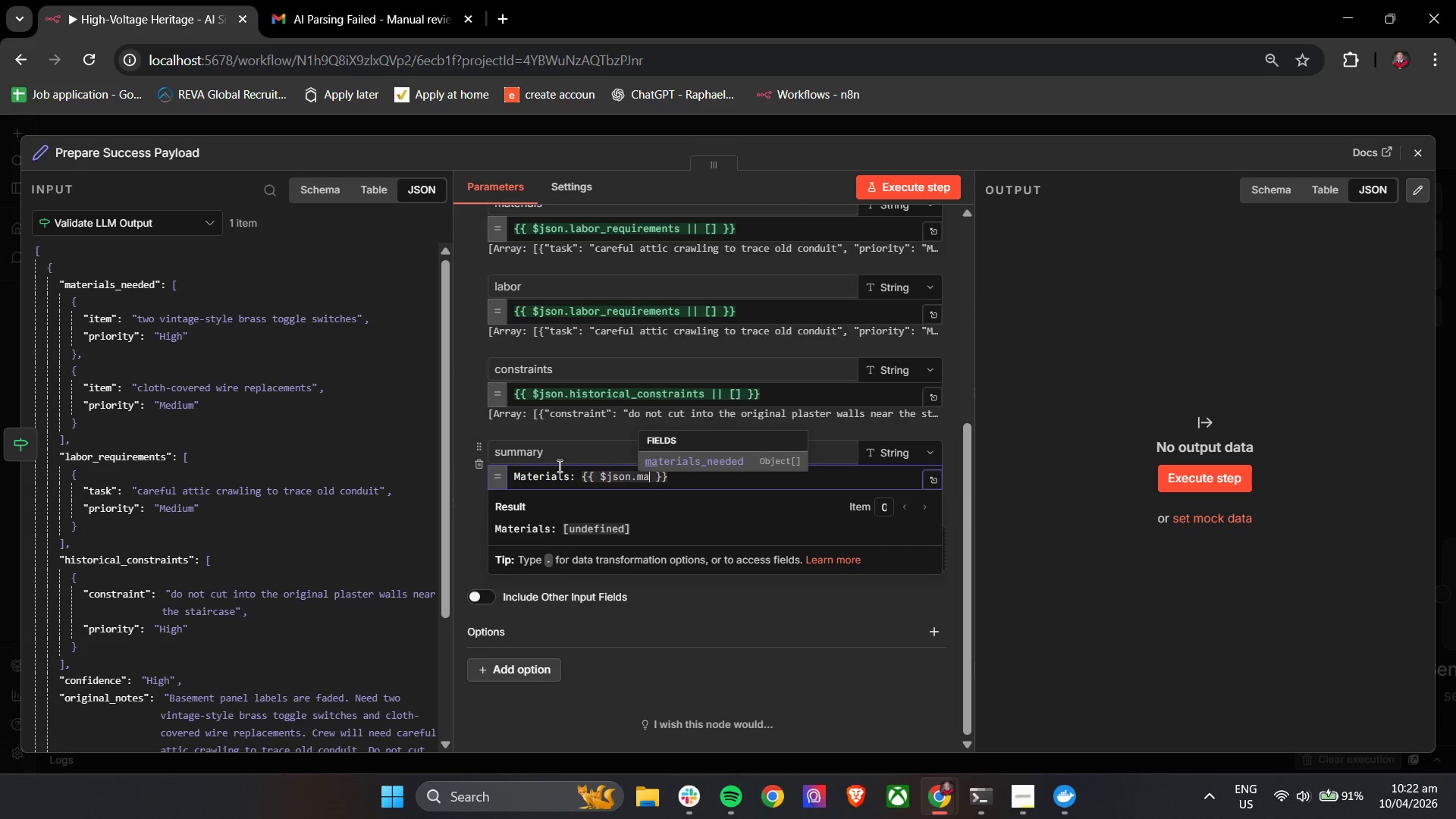 
key(Enter)
 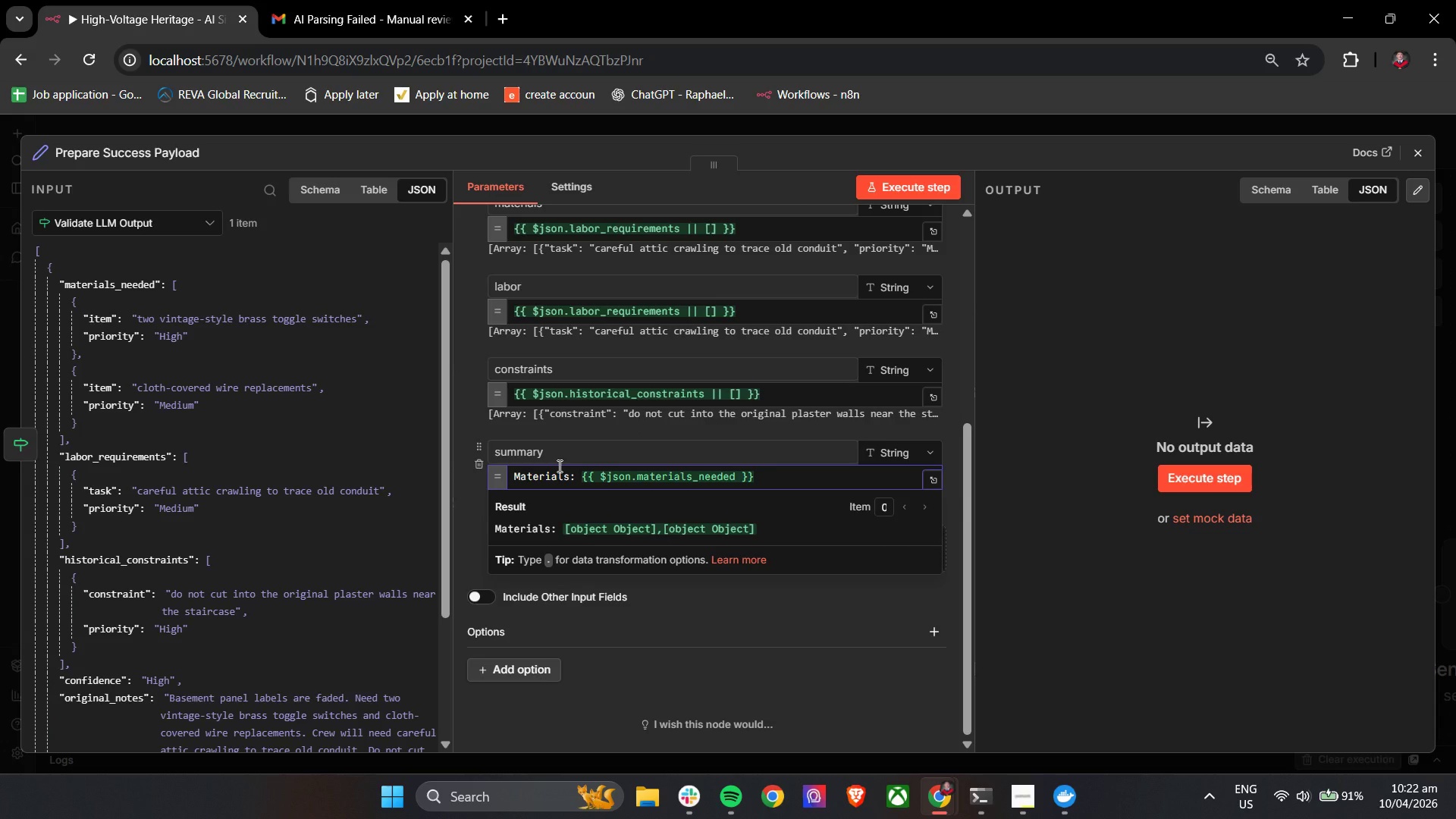 
key(Space)
 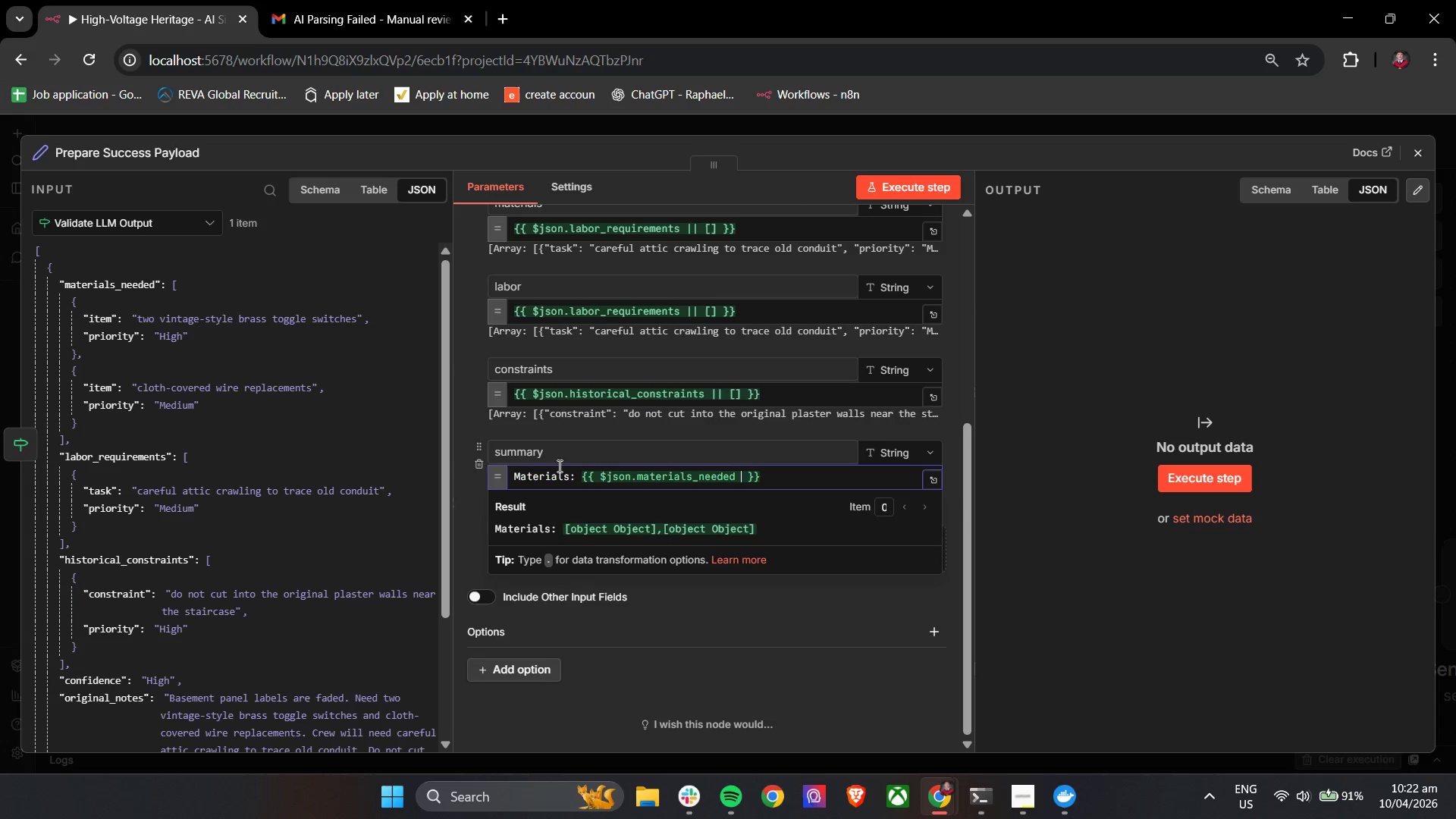 
key(Shift+Backslash)
 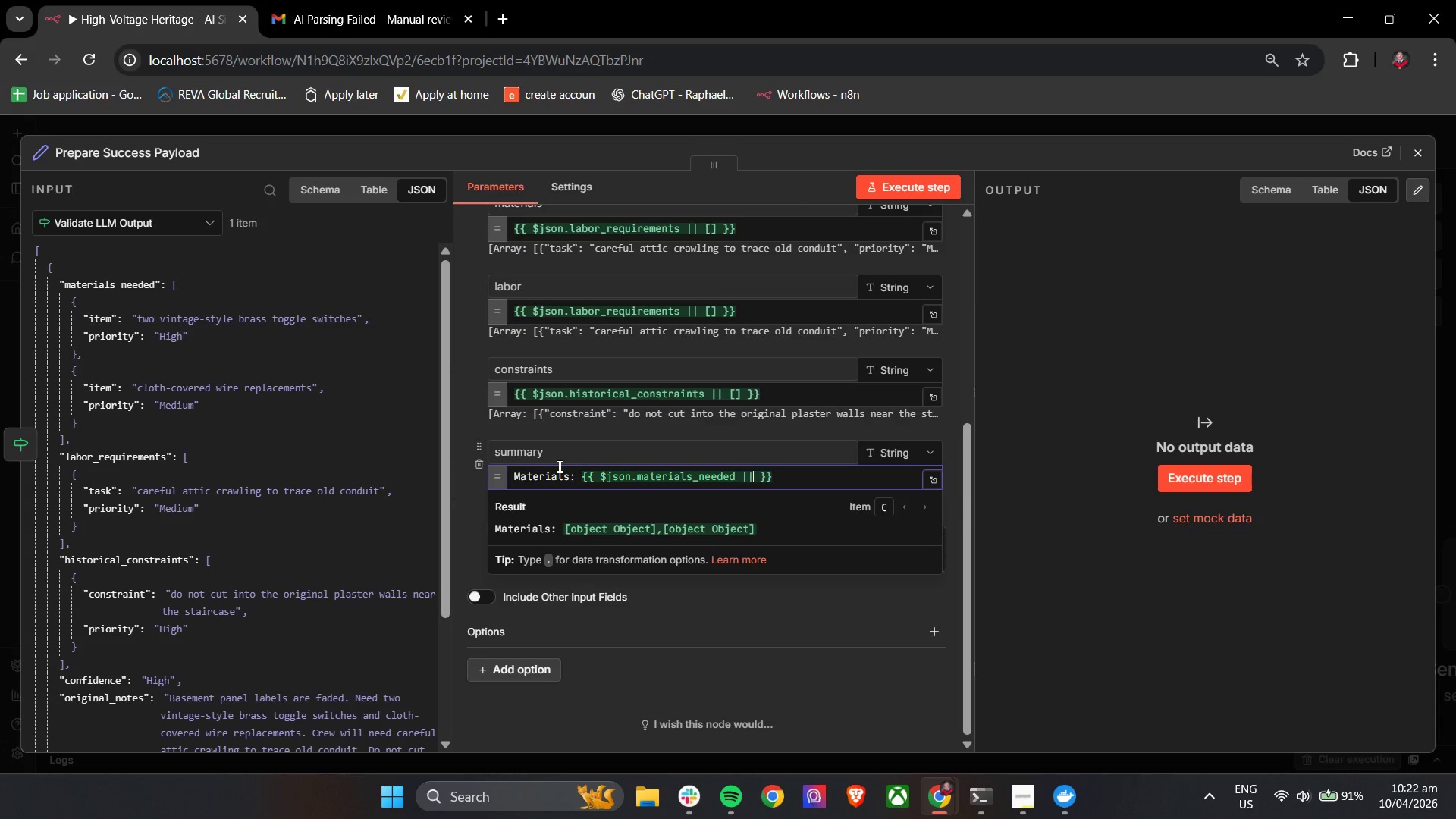 
key(Shift+Backslash)
 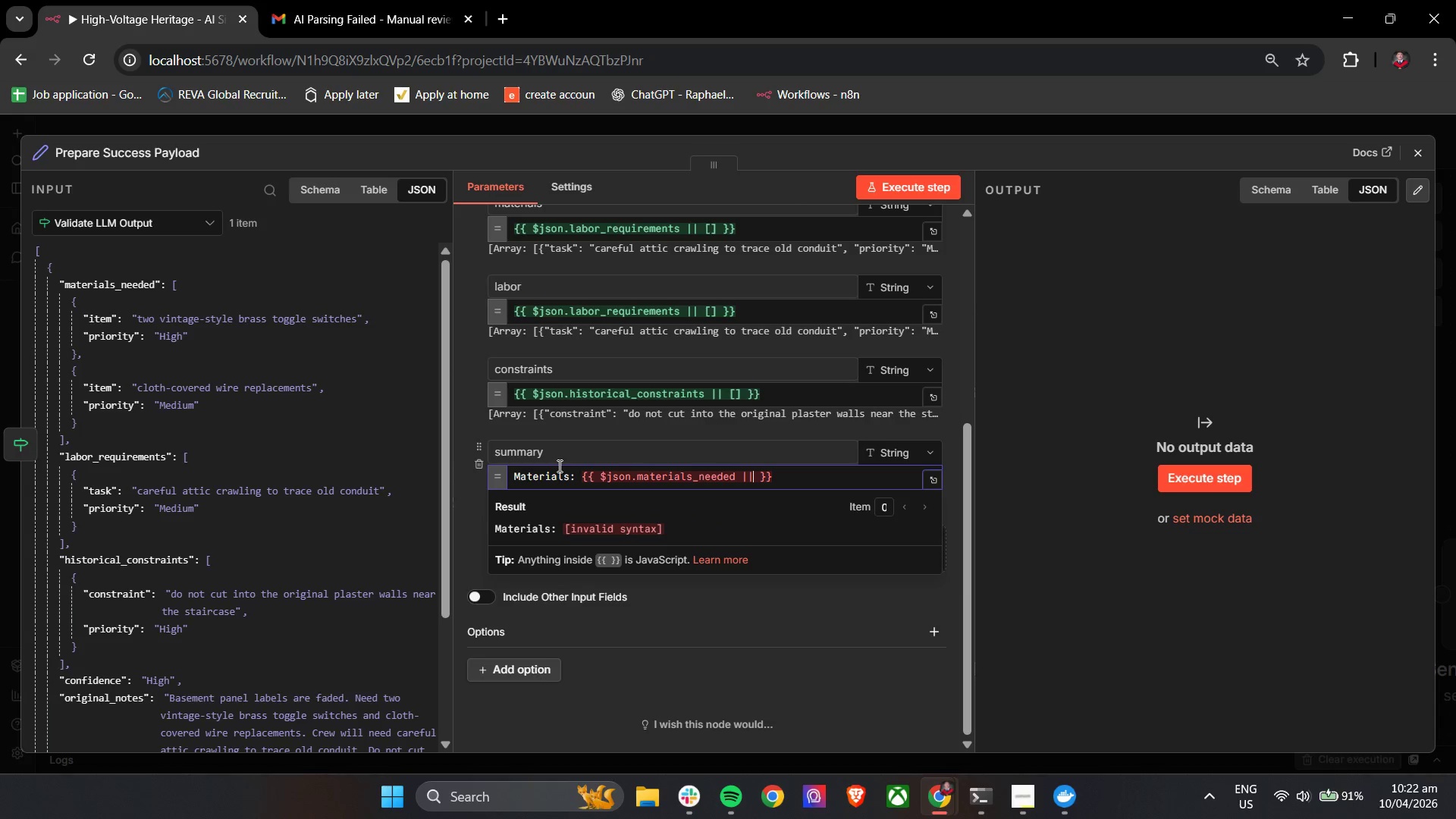 
key(Space)
 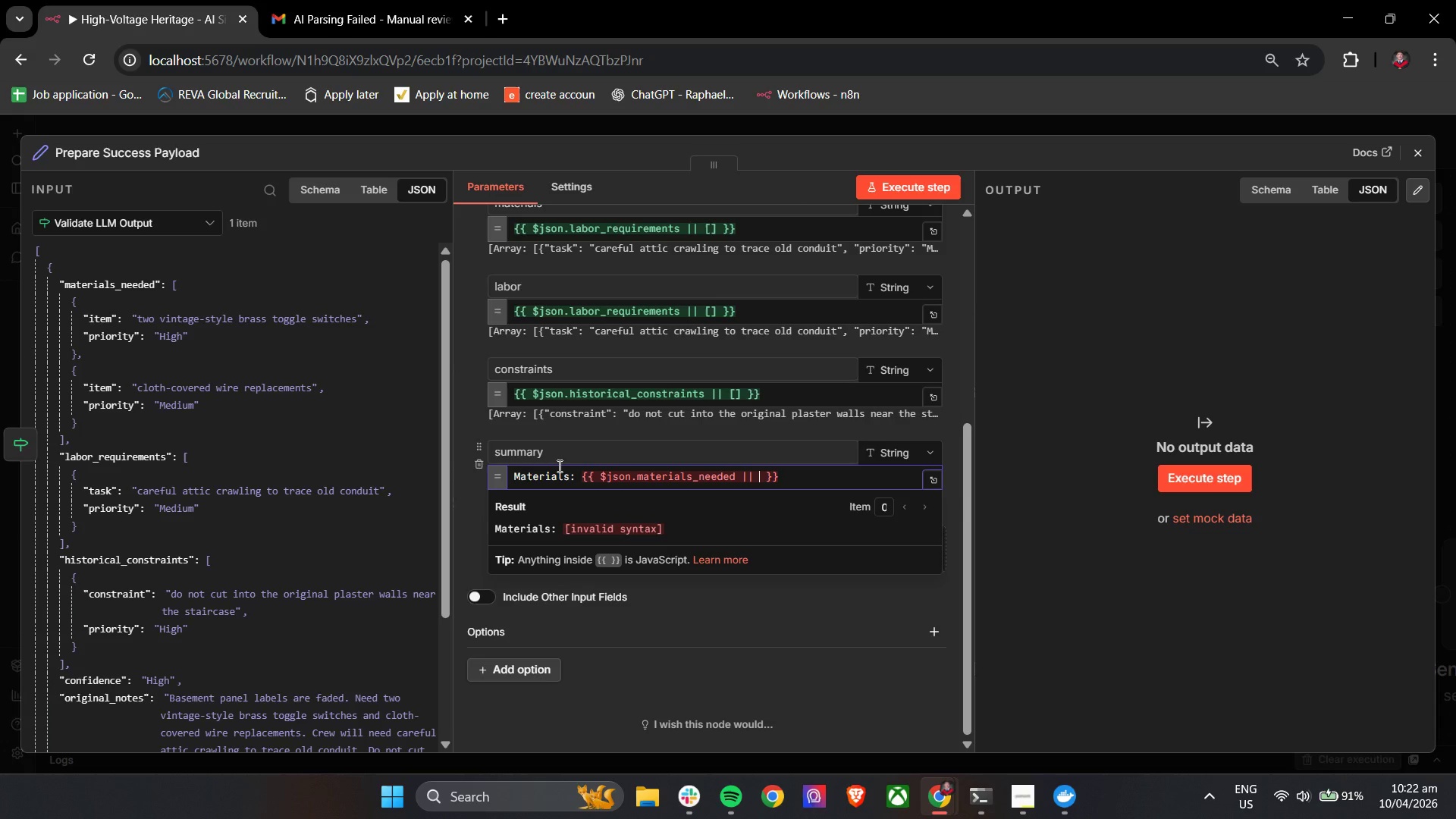 
key(BracketLeft)
 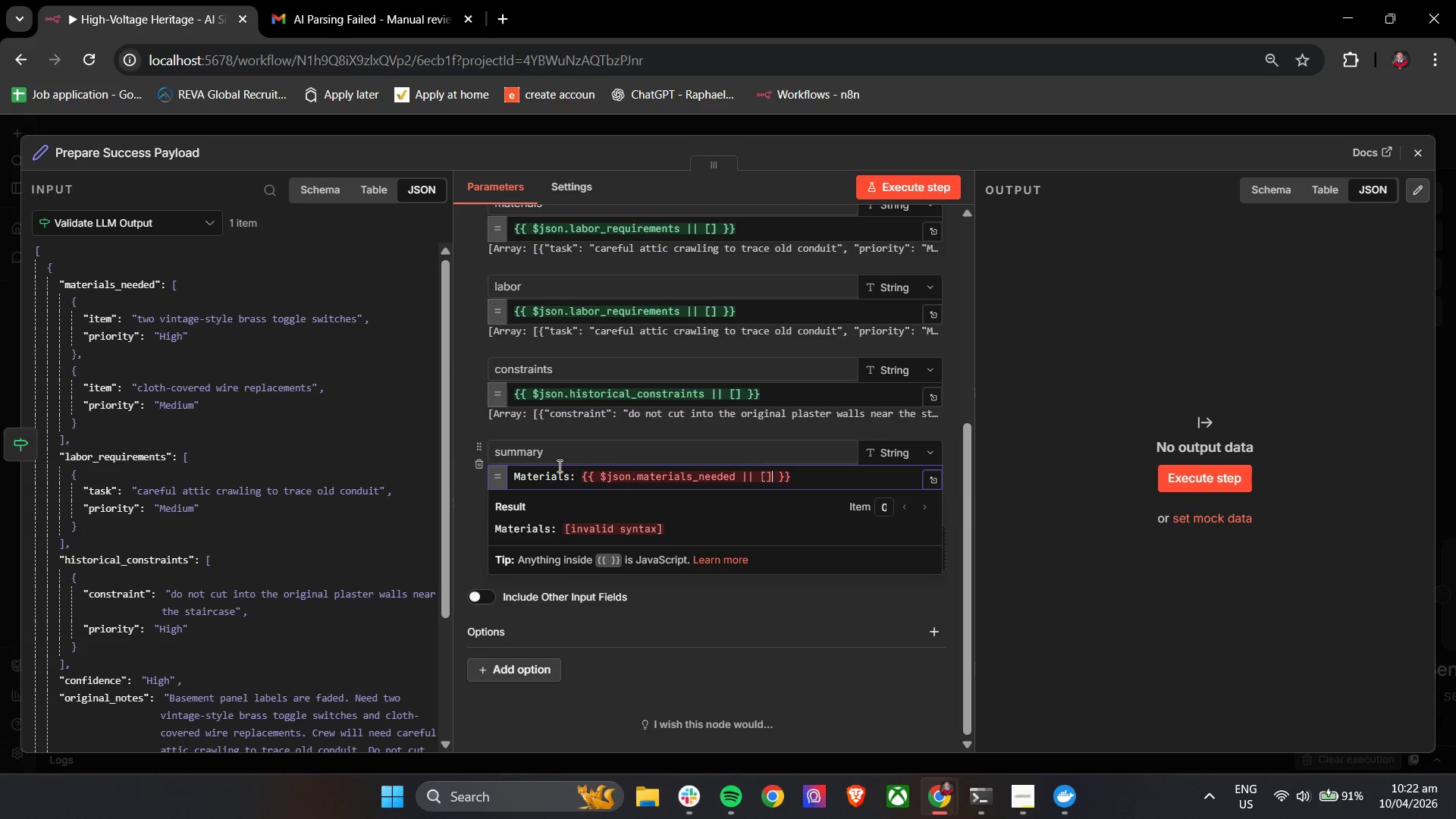 
key(BracketRight)
 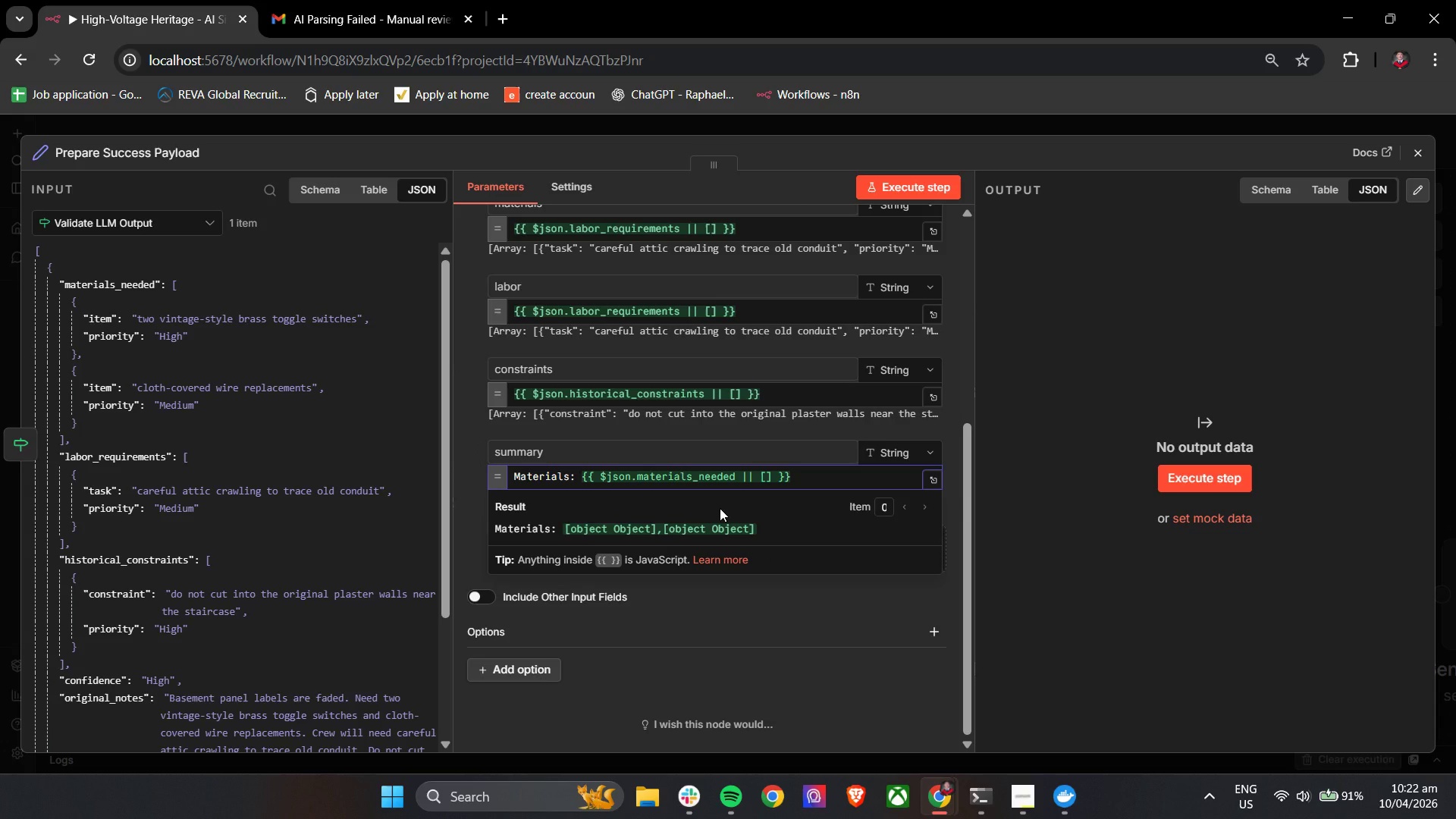 
wait(10.78)
 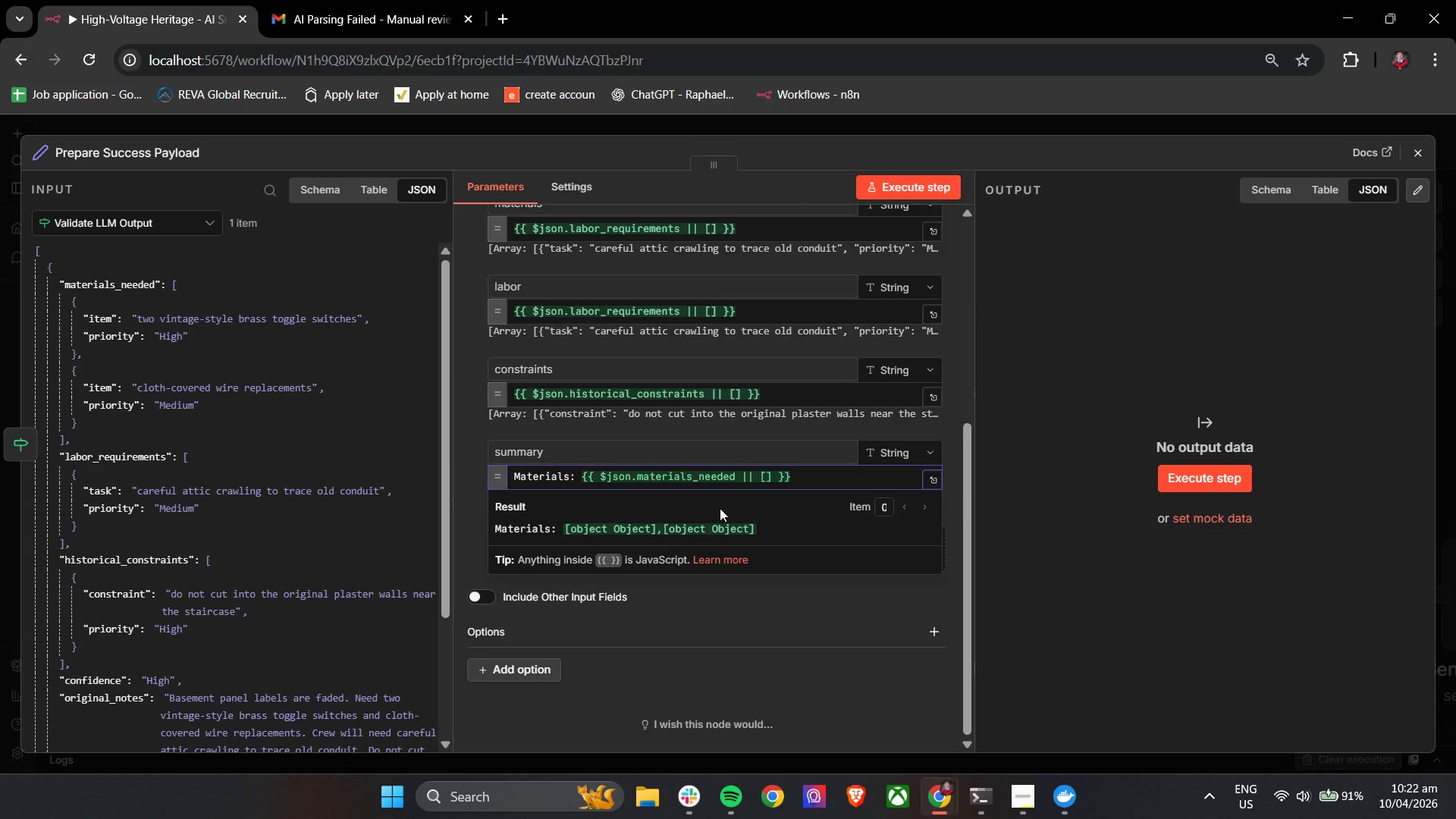 
key(Shift+9)
 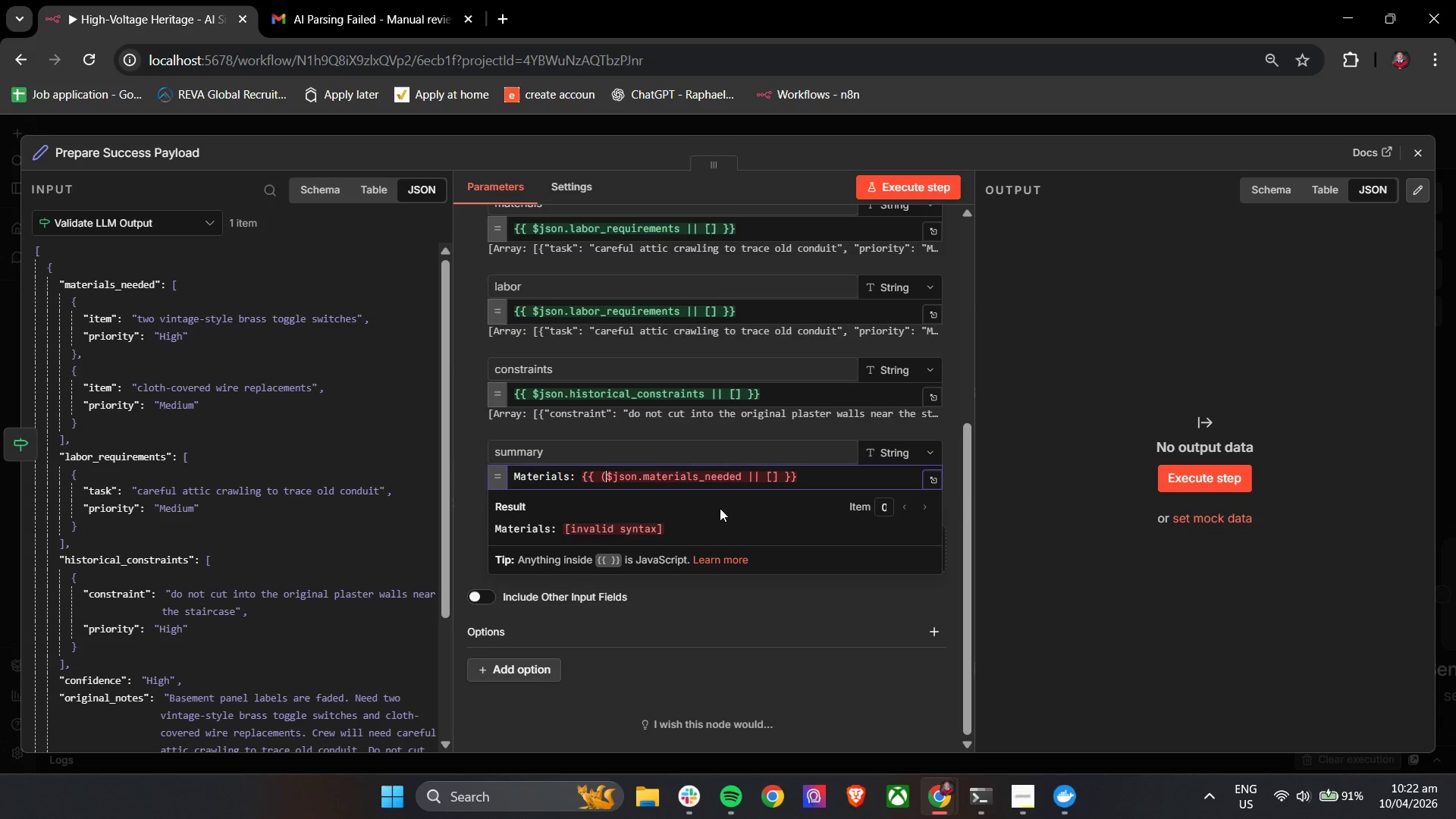 
hold_key(key=ArrowRight, duration=1.34)
 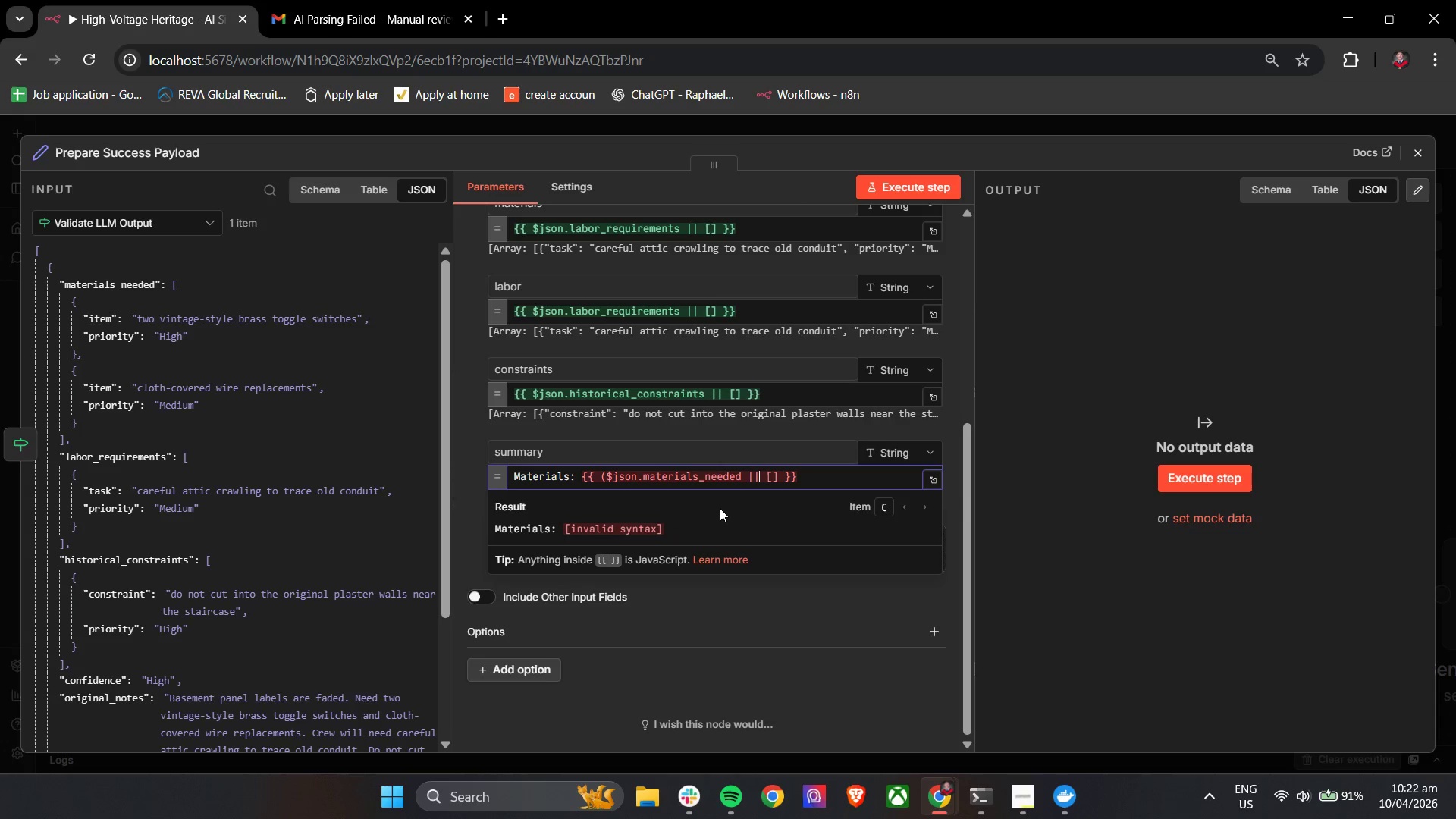 
key(ArrowRight)
 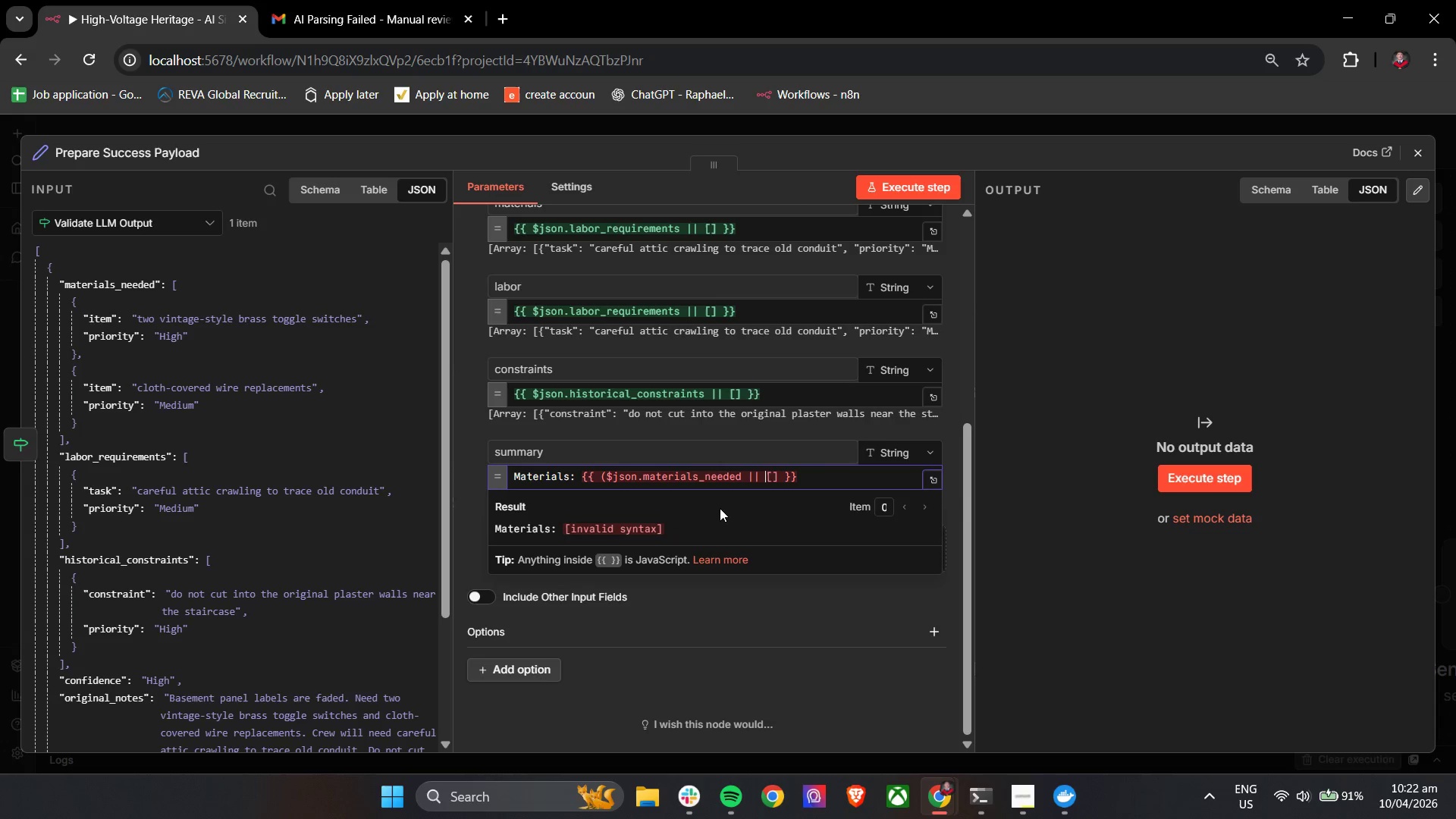 
key(ArrowRight)
 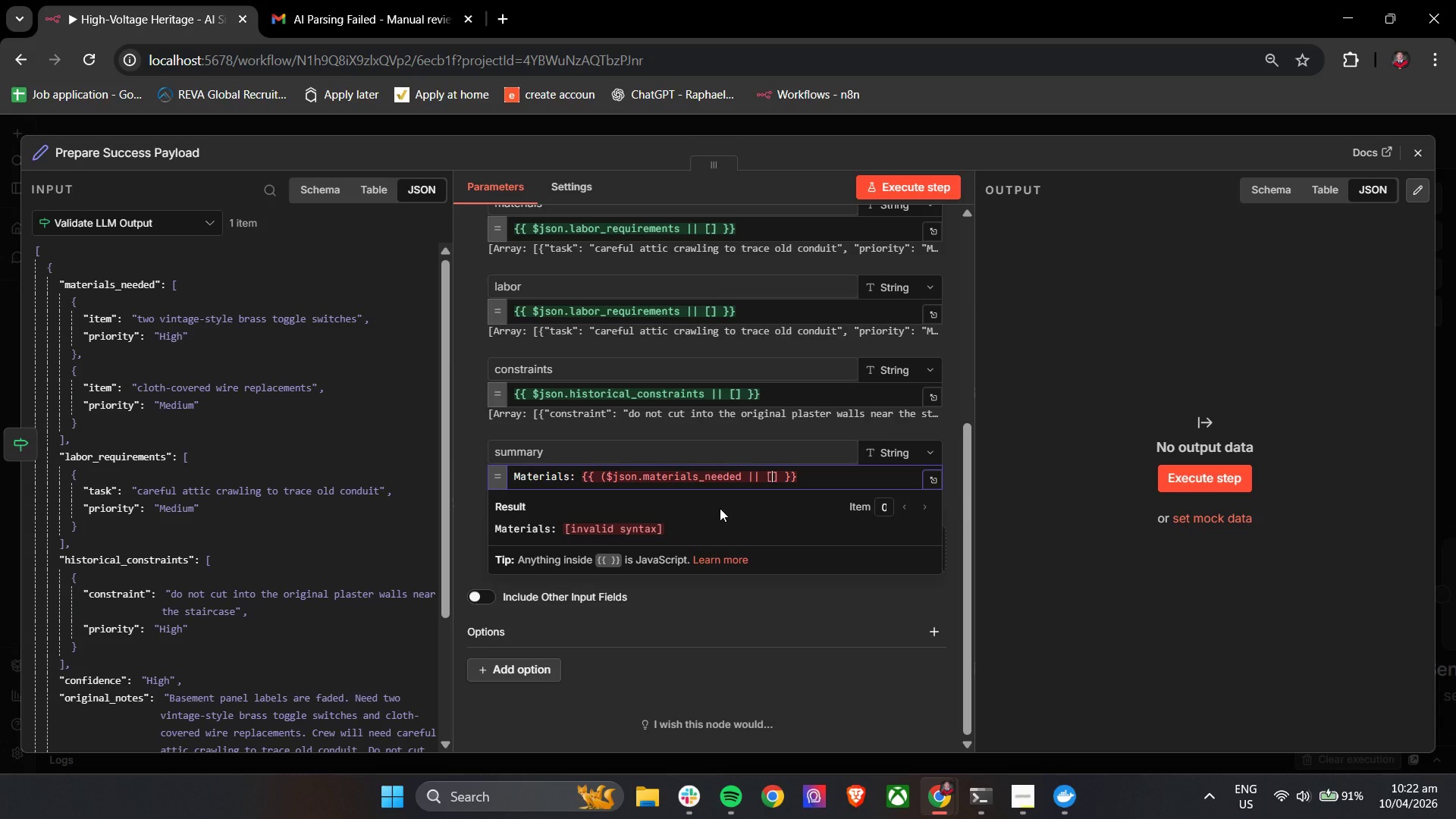 
key(ArrowRight)
 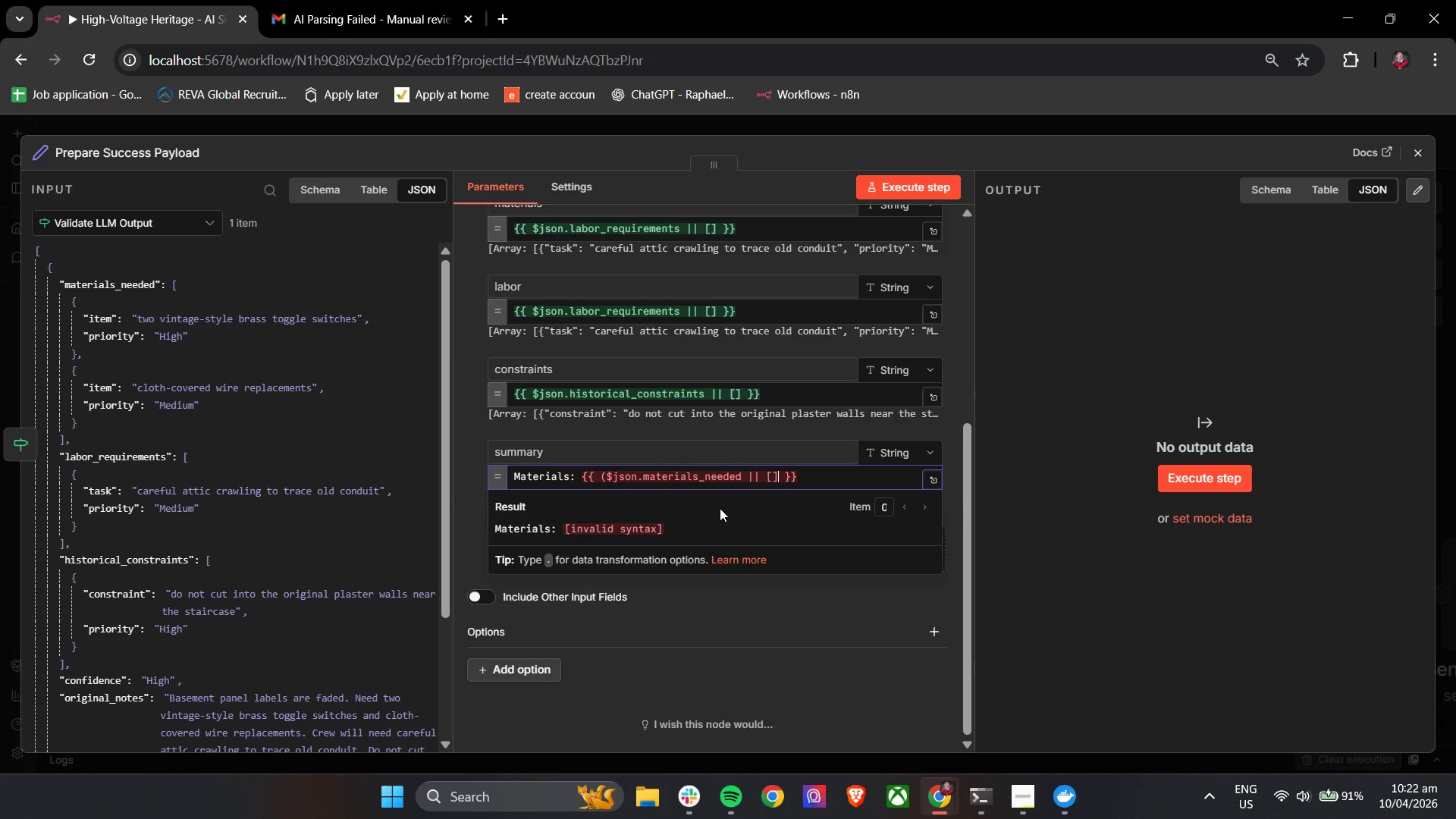 
type().lenght)
key(Backspace)
key(Backspace)
type(th)
 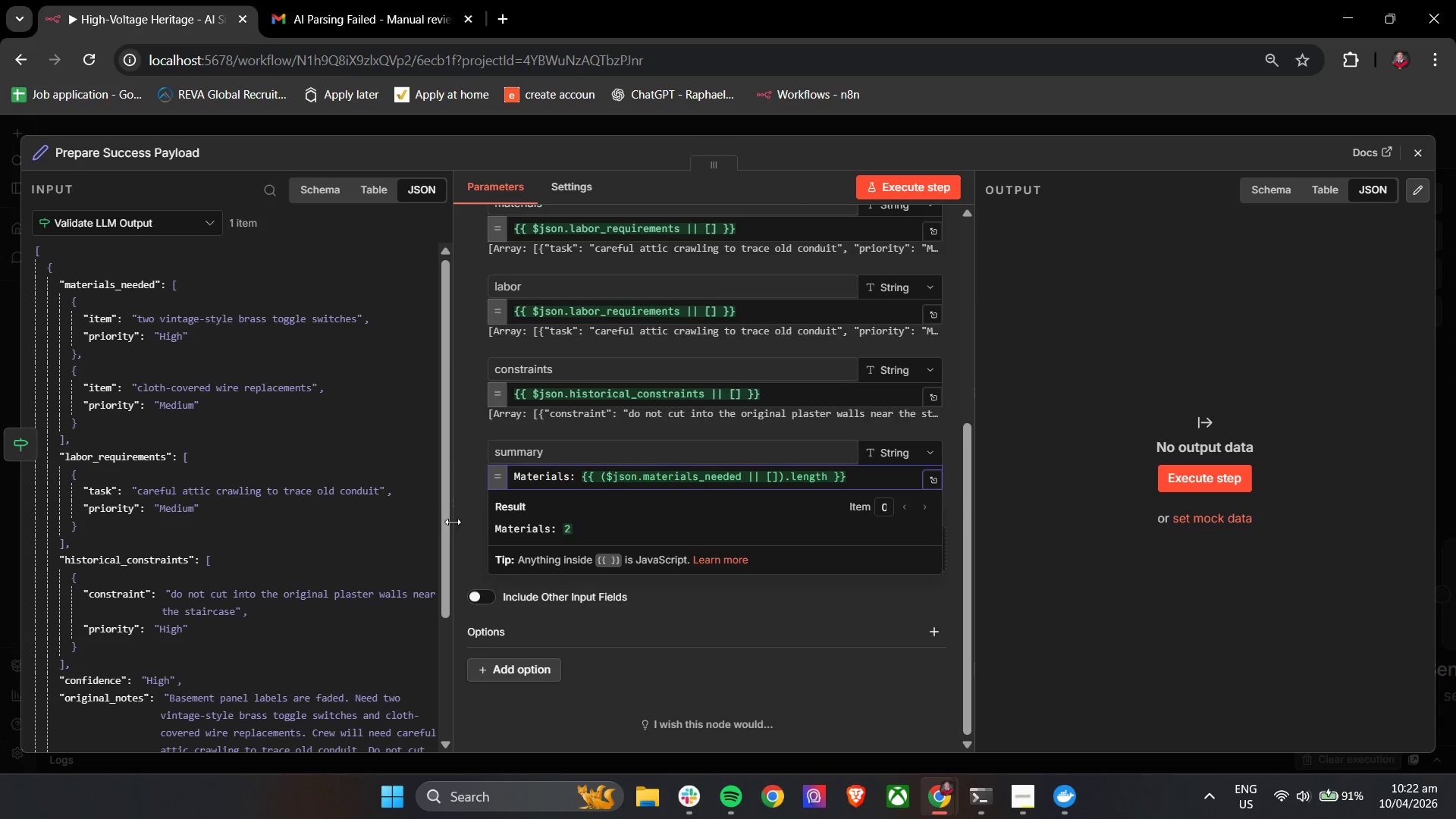 
left_click([458, 515])
 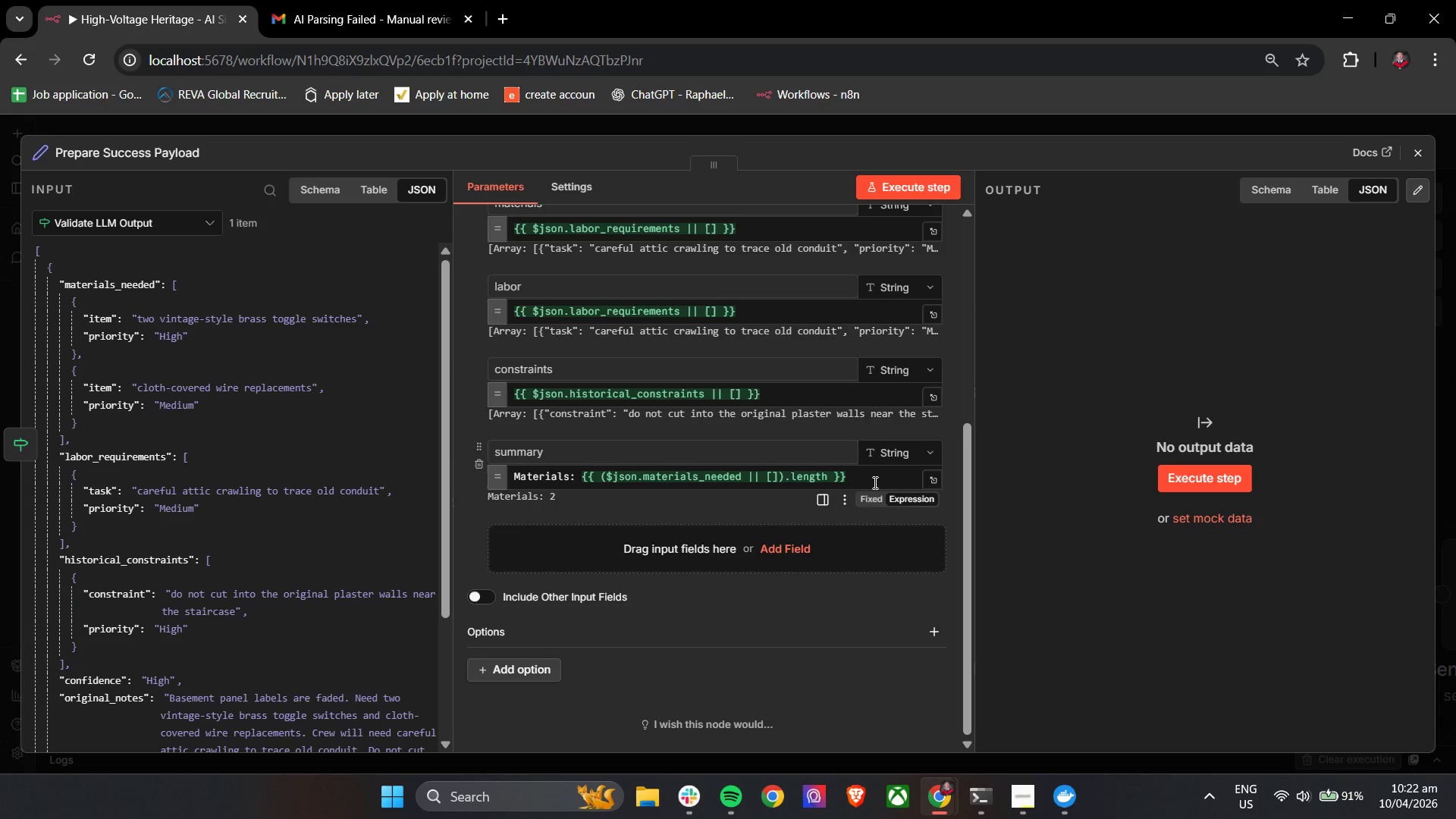 
left_click([880, 475])
 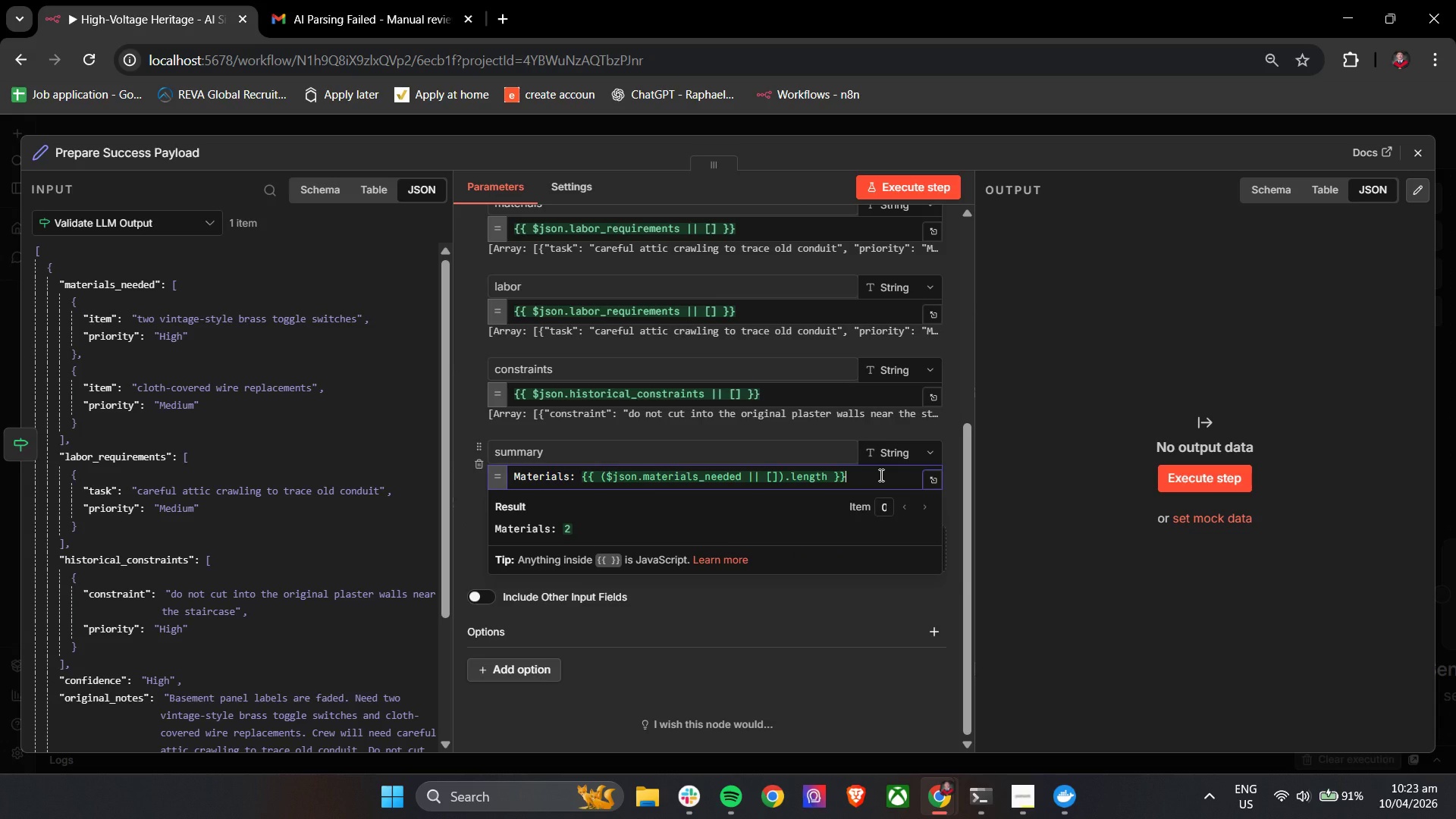 
key(Enter)
 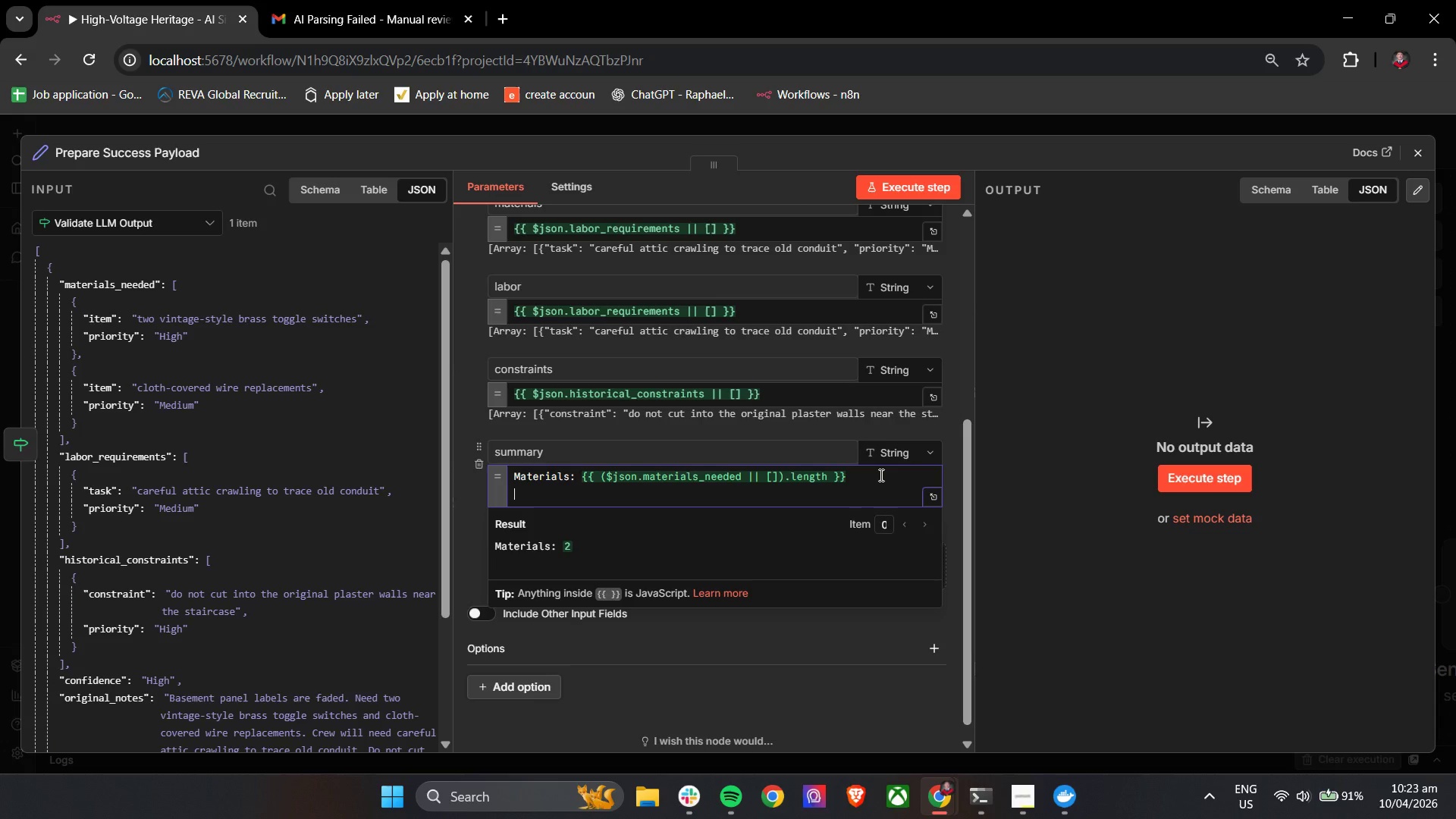 
type(LAb)
key(Backspace)
key(Backspace)
type(abp)
key(Backspace)
type(or Taks)
 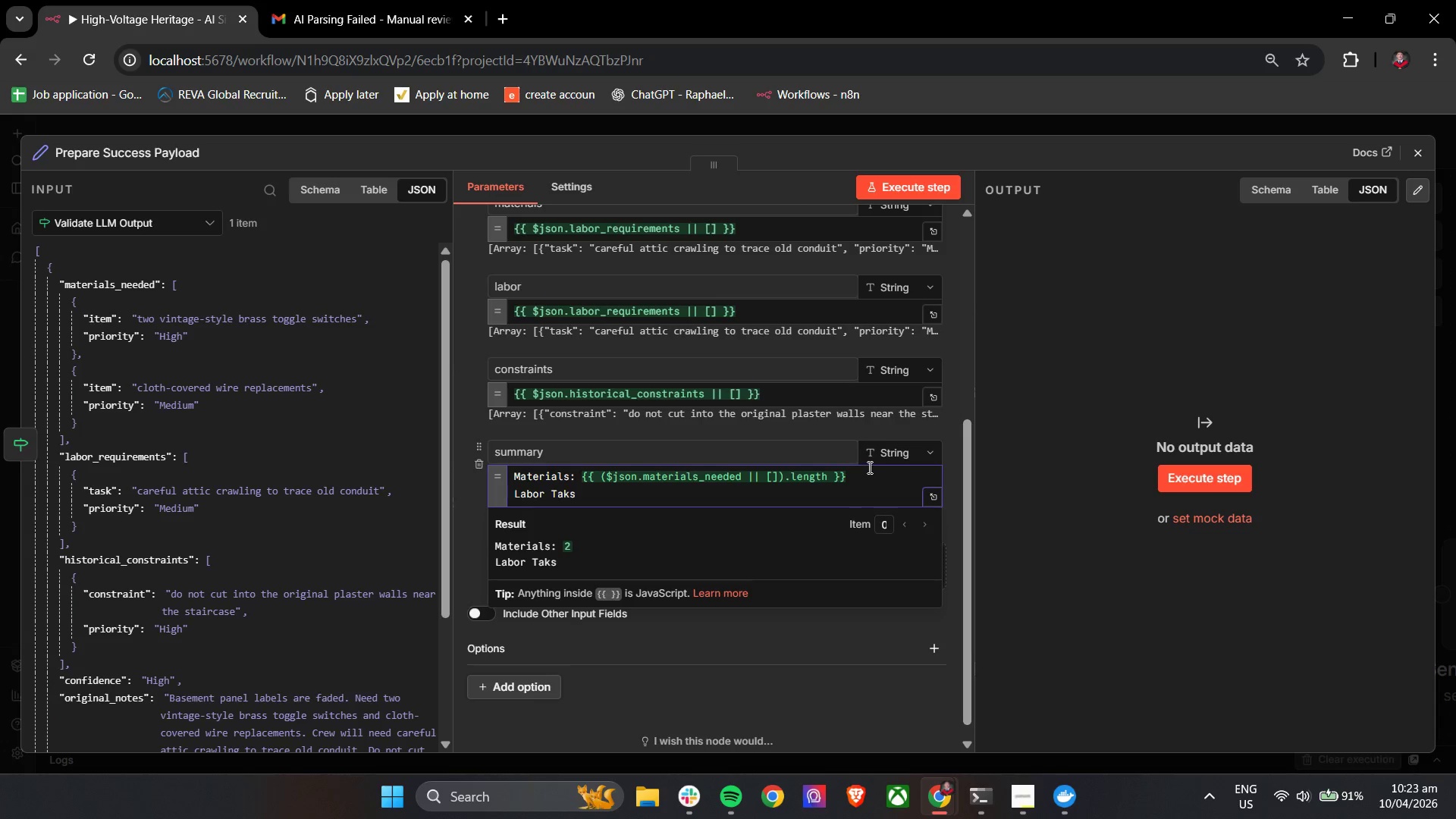 
key(Shift+Semicolon)
 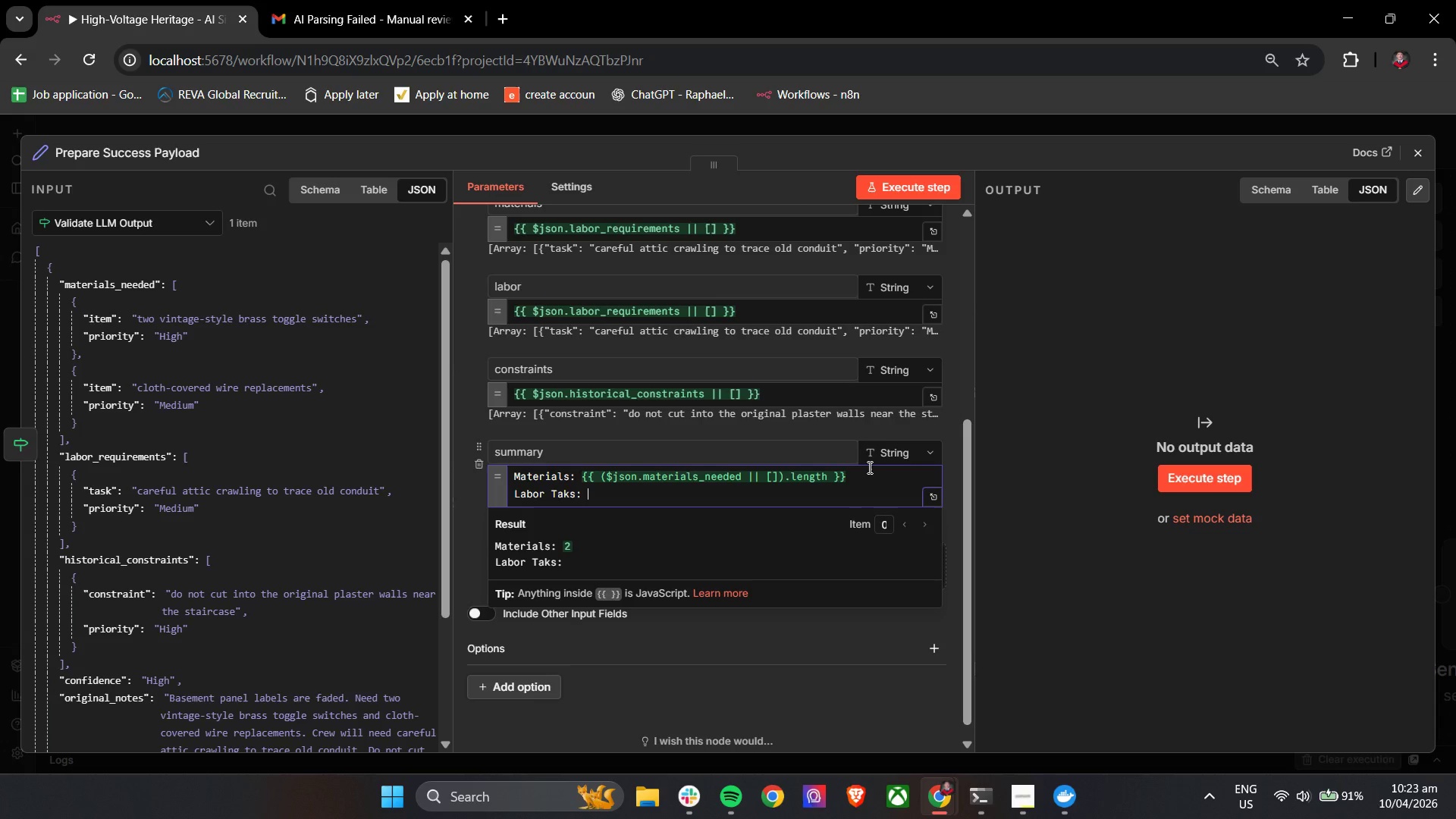 
key(Space)
 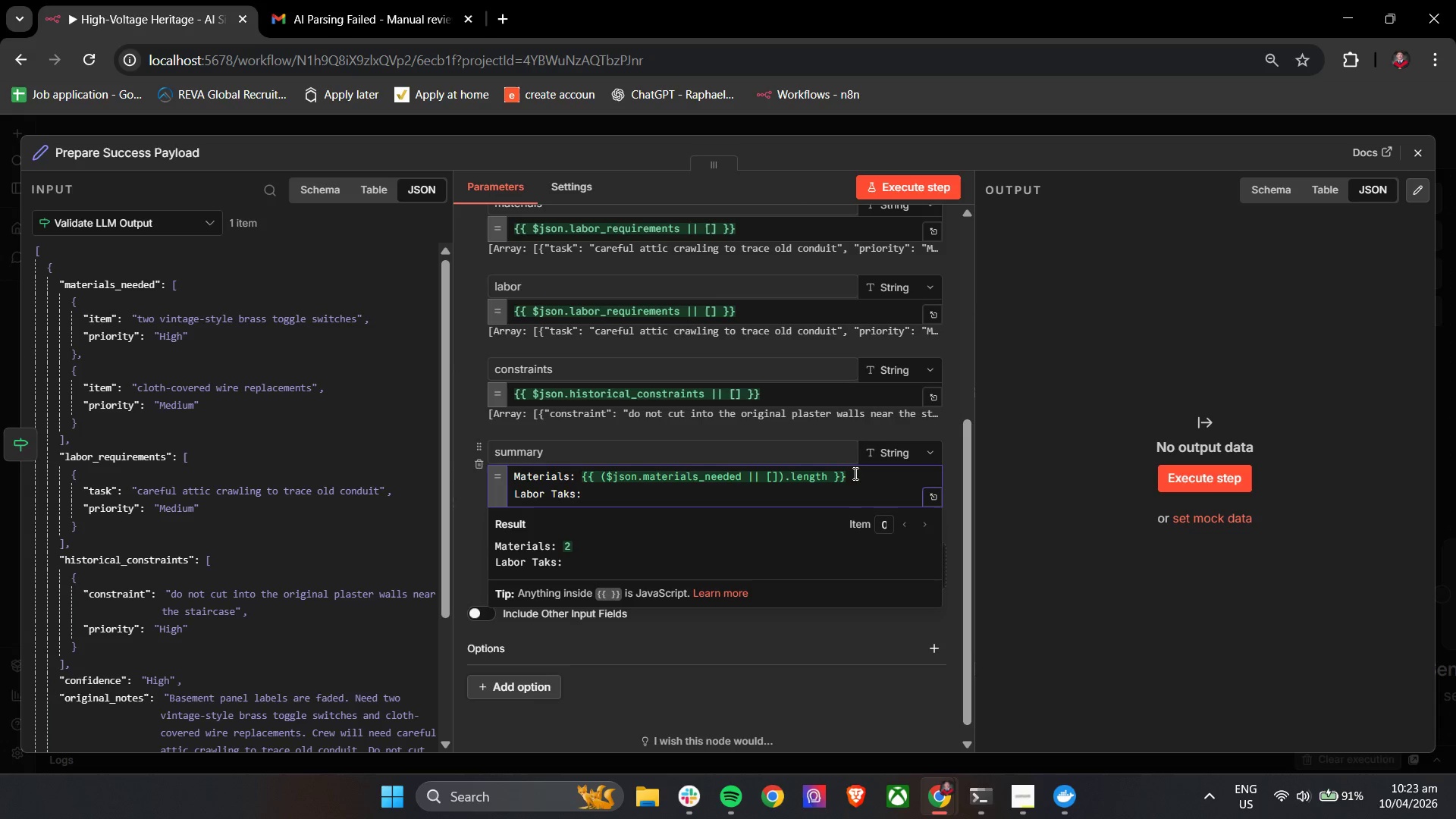 
left_click_drag(start_coordinate=[857, 480], to_coordinate=[582, 480])
 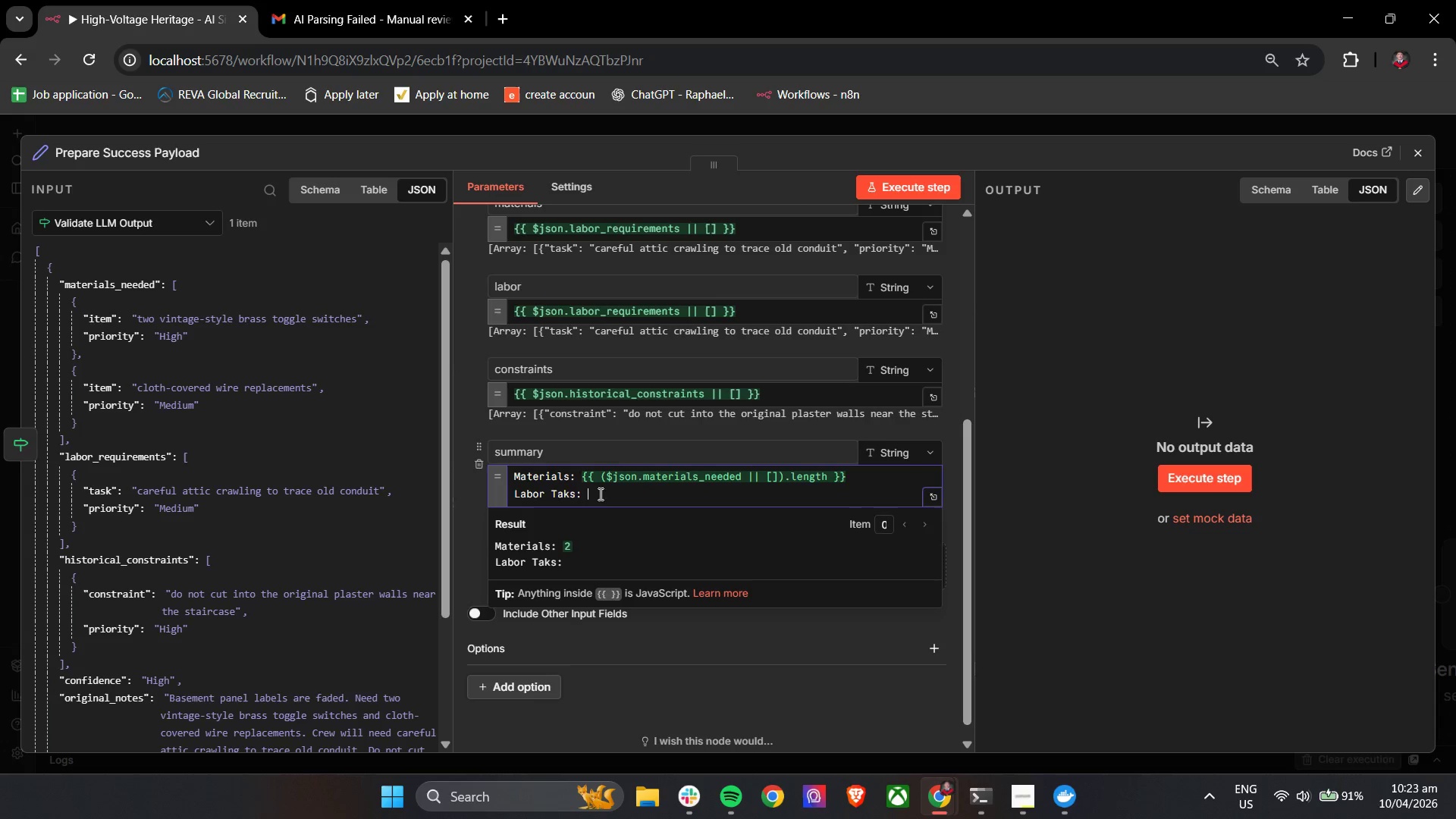 
key(Control+C)
 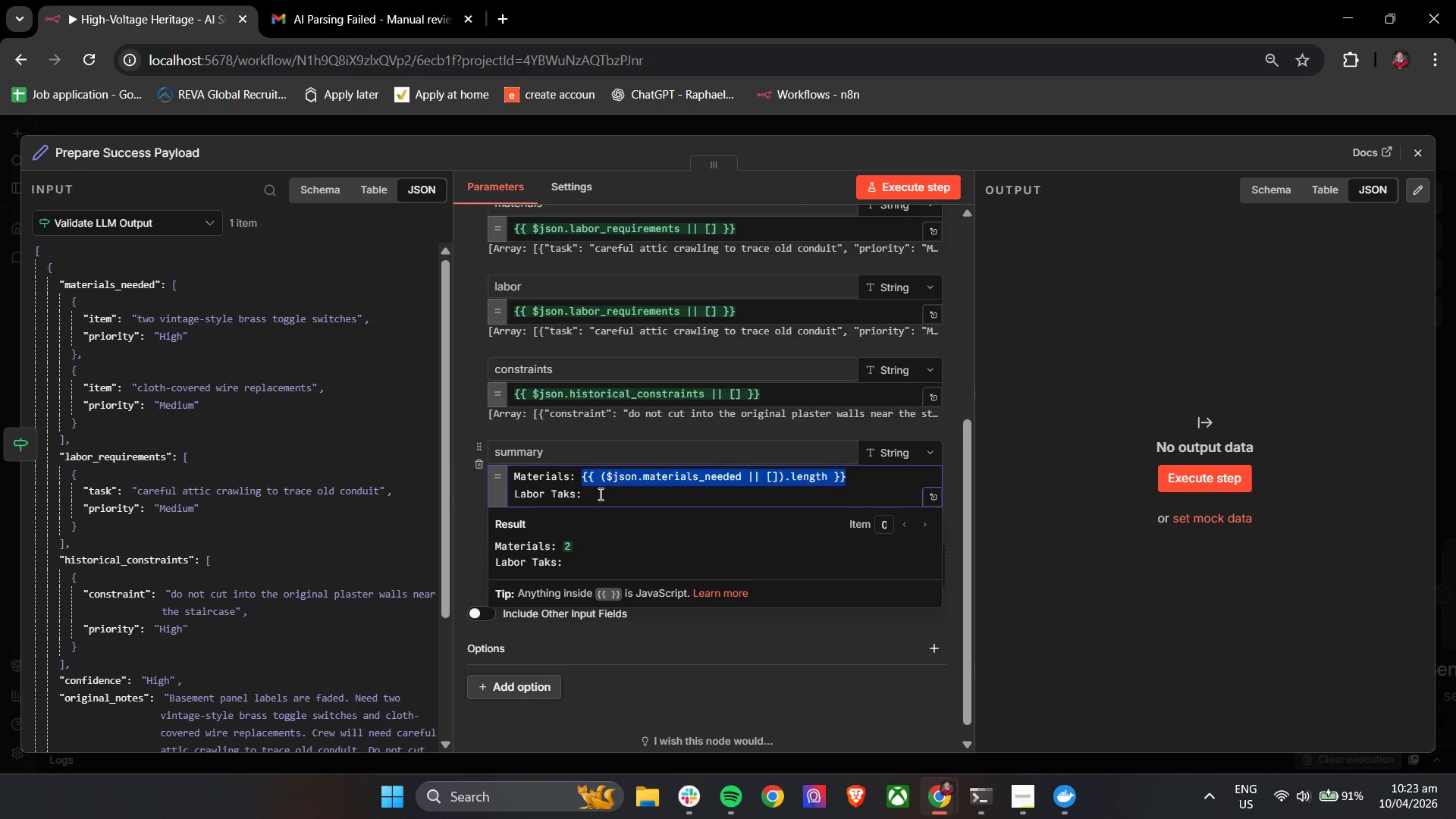 
left_click([599, 494])
 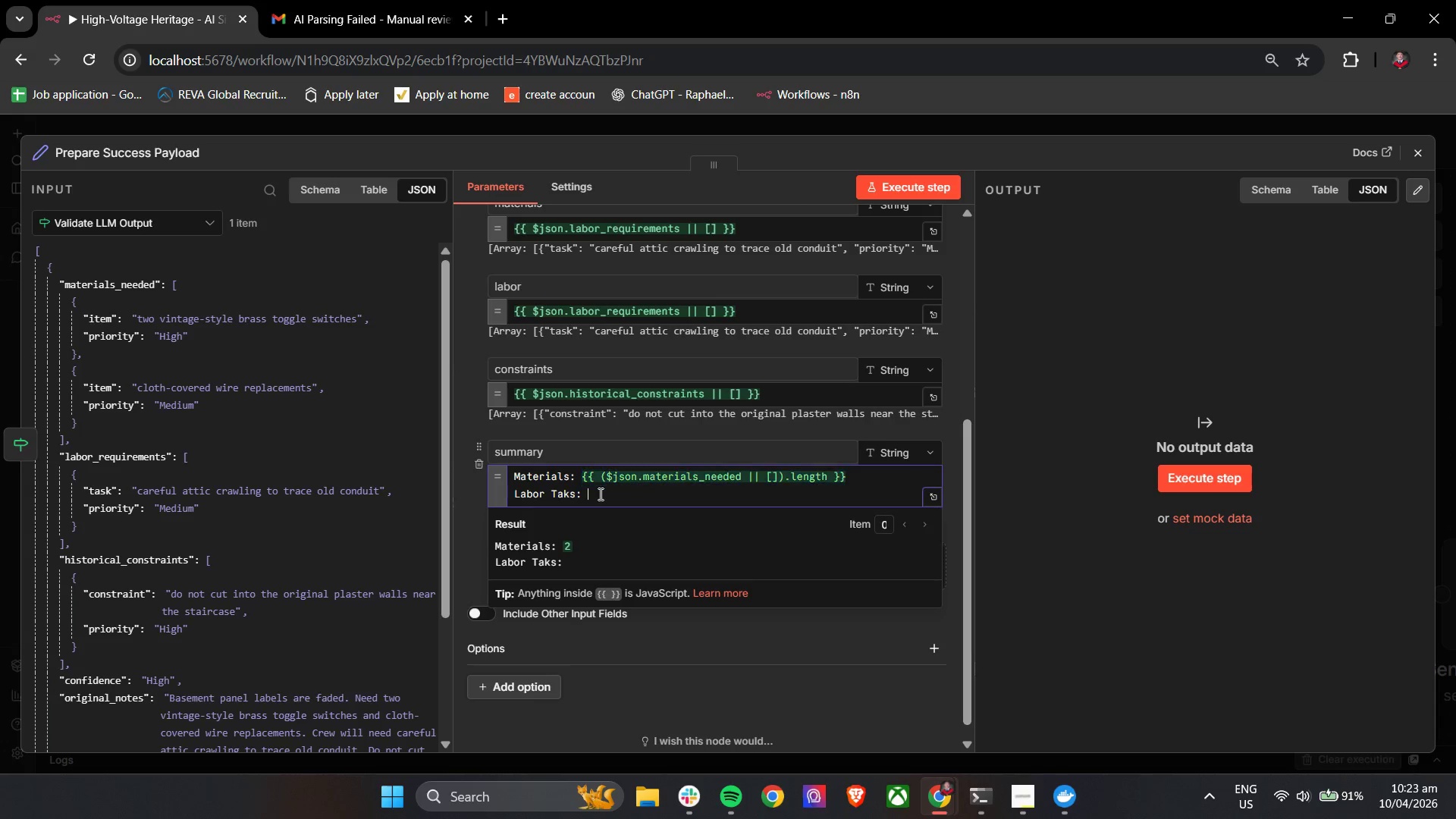 
key(Control+V)
 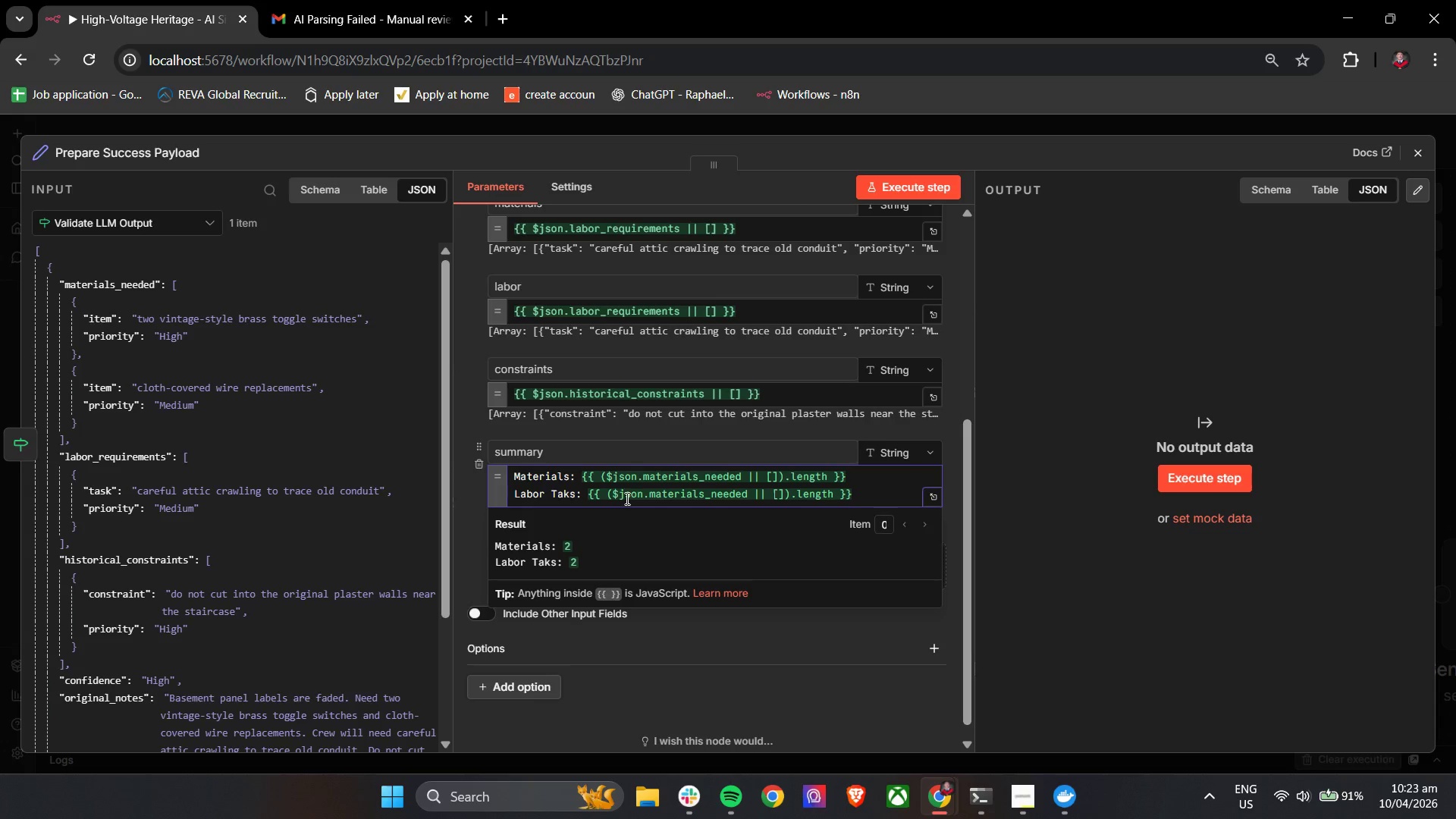 
mouse_move([642, 504])
 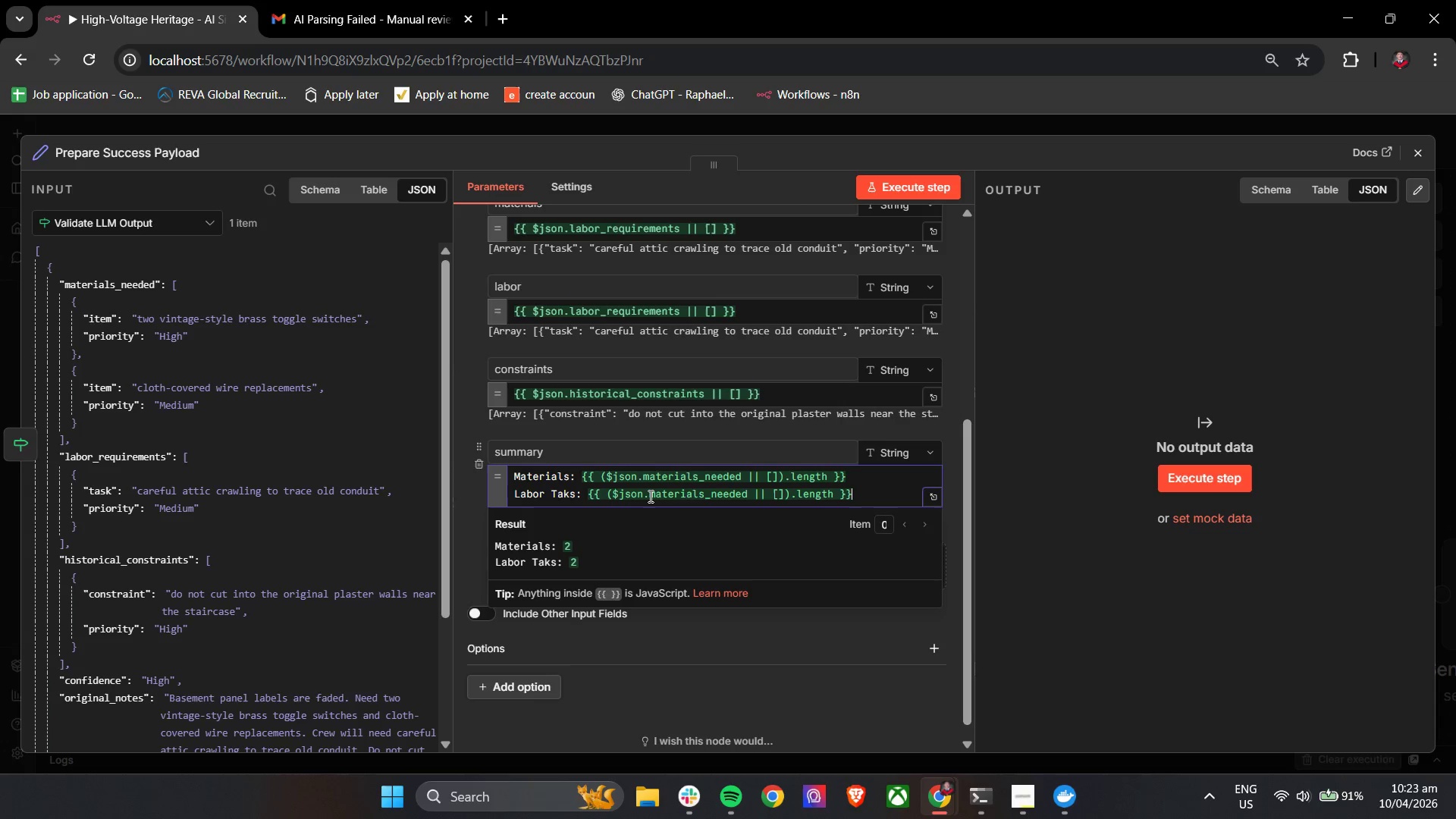 
left_click_drag(start_coordinate=[649, 496], to_coordinate=[747, 497])
 